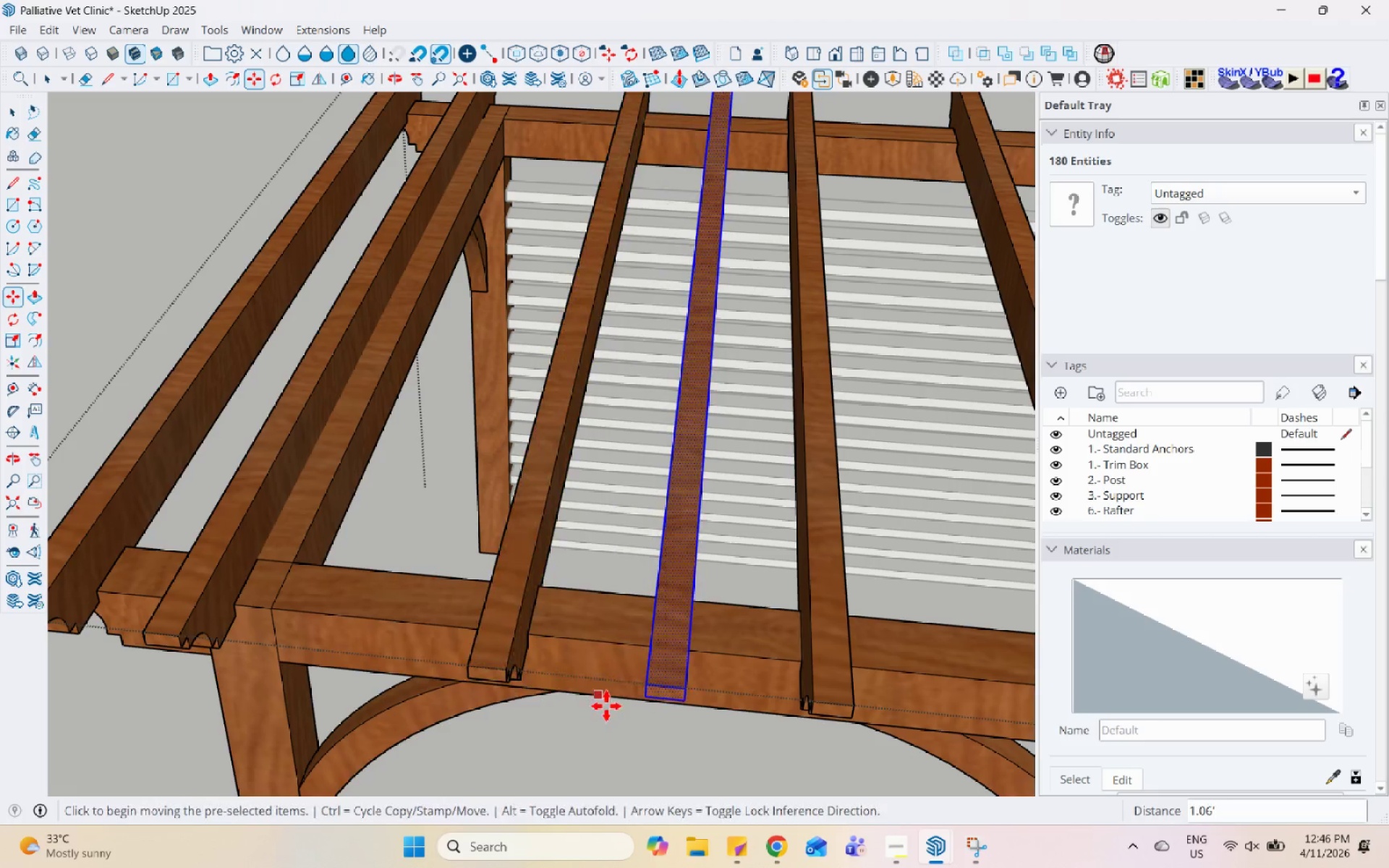 
scroll: coordinate [815, 542], scroll_direction: up, amount: 10.0
 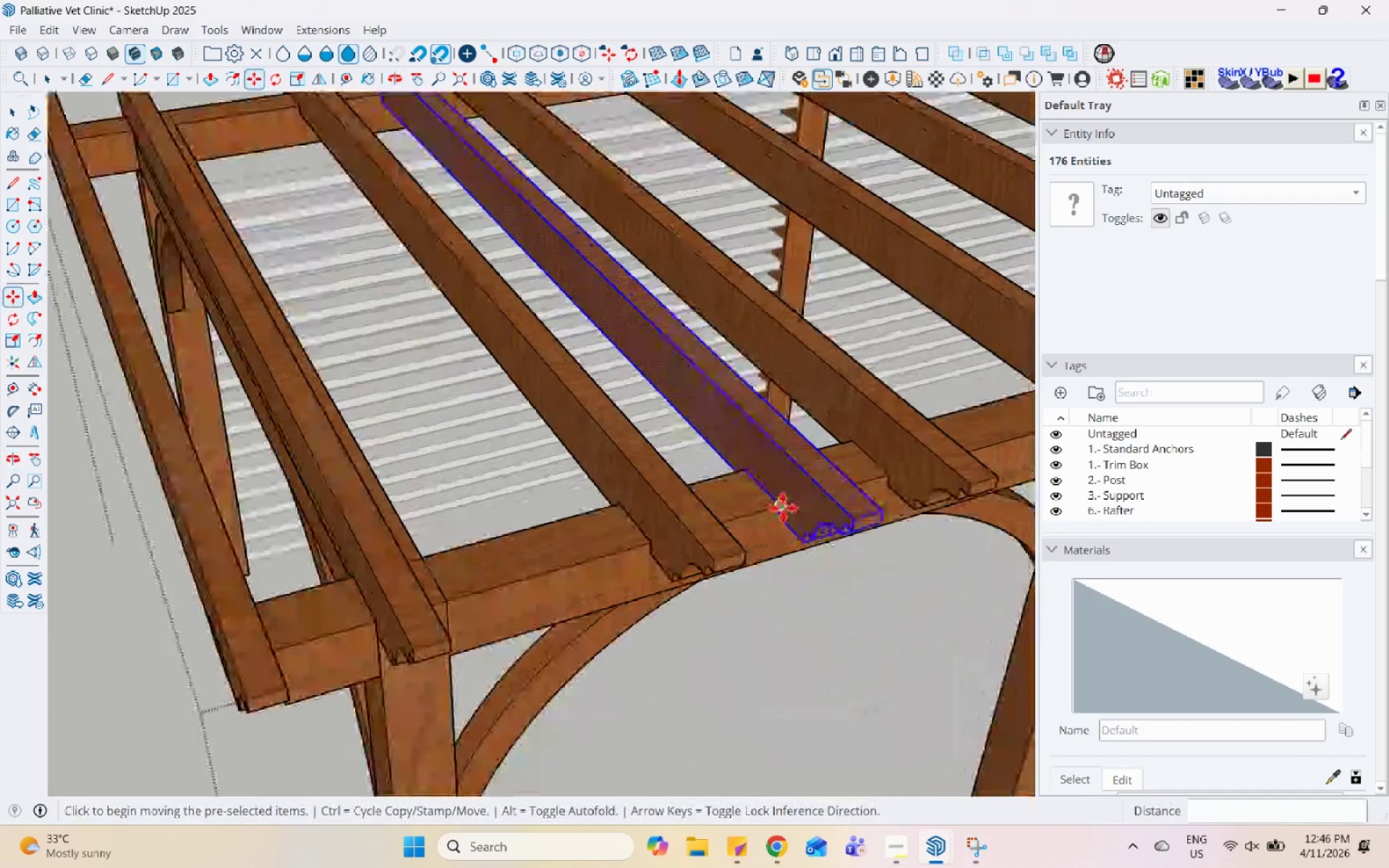 
left_click([783, 508])
 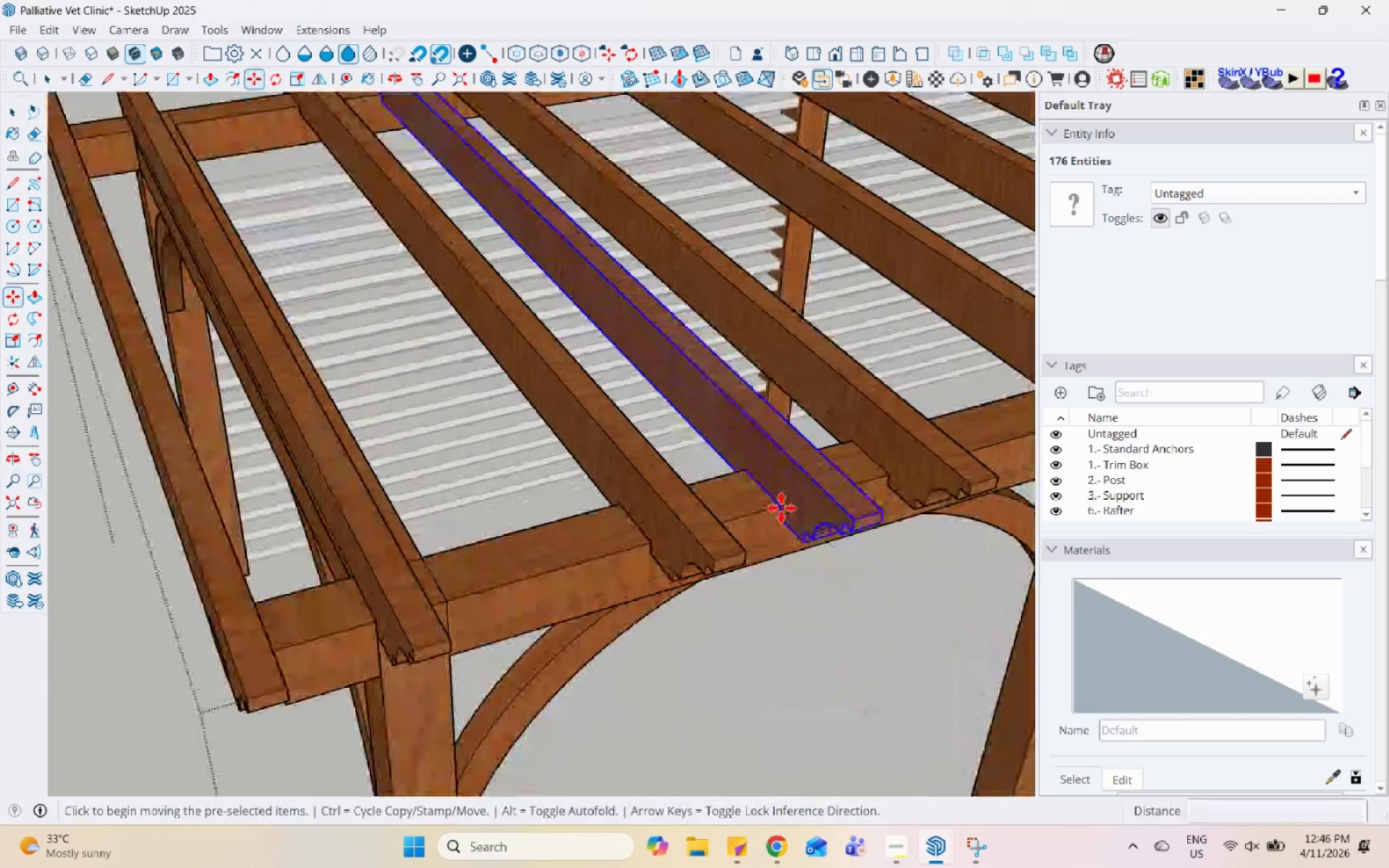 
key(Control+ControlLeft)
 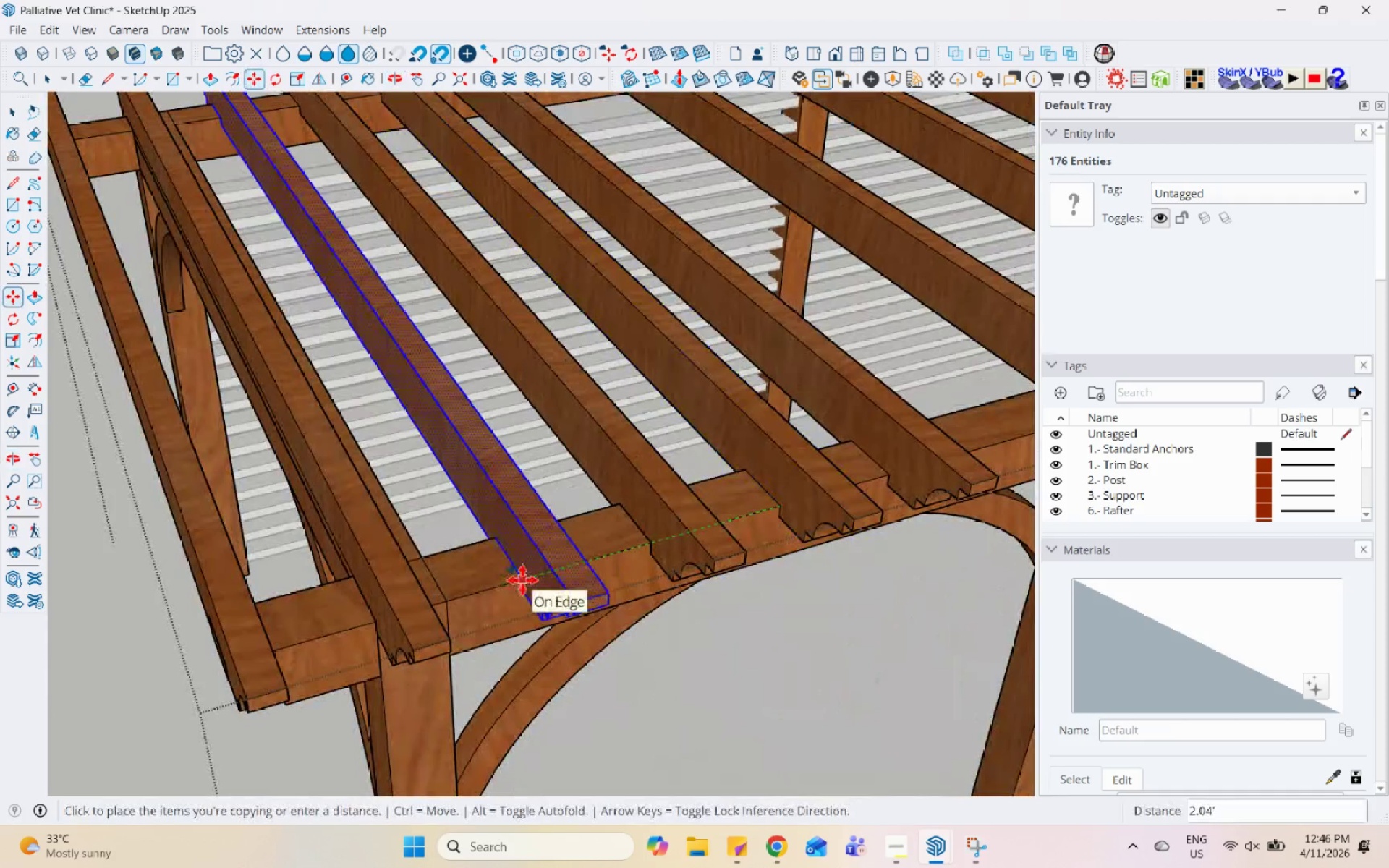 
left_click([522, 580])
 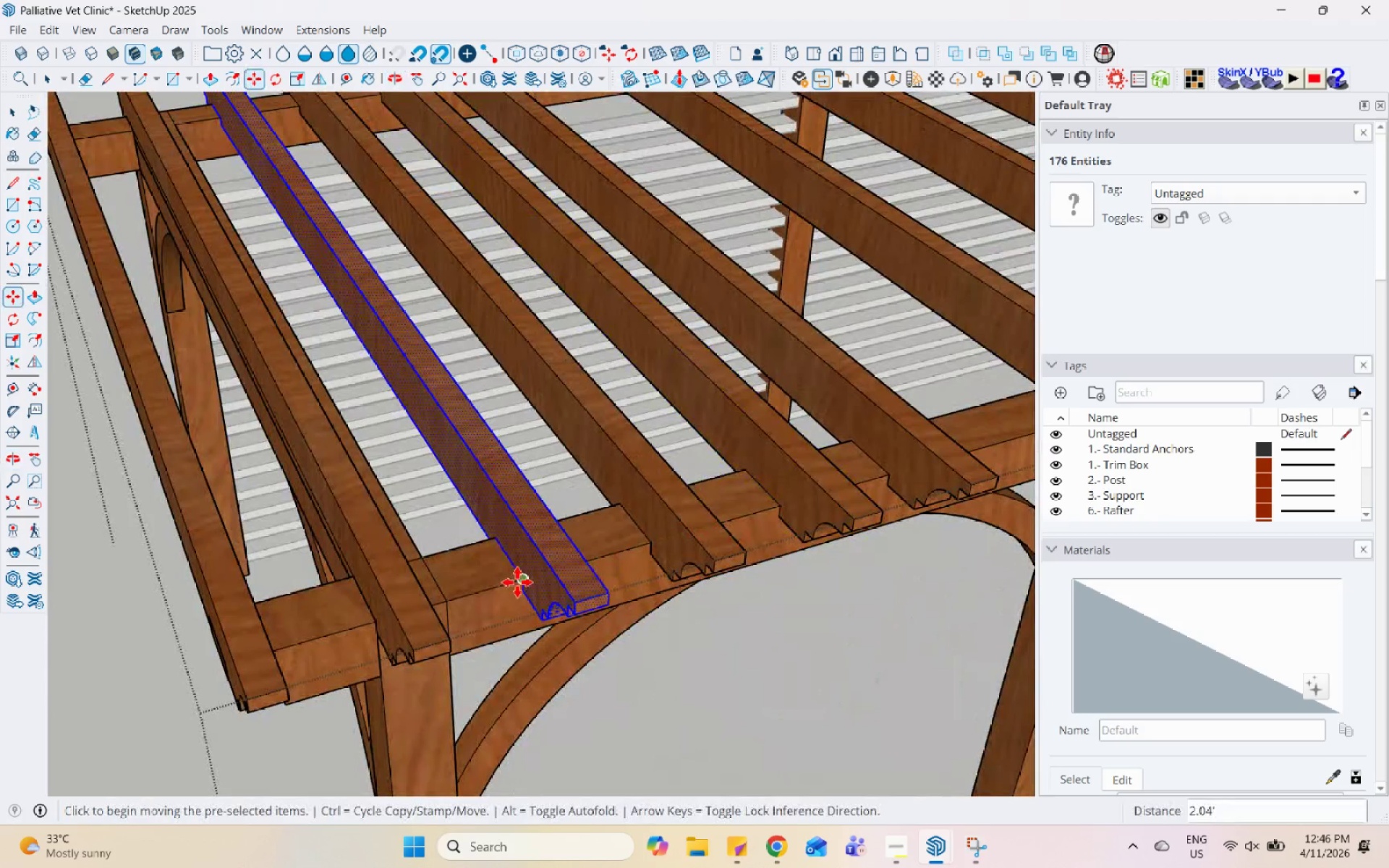 
left_click([519, 581])
 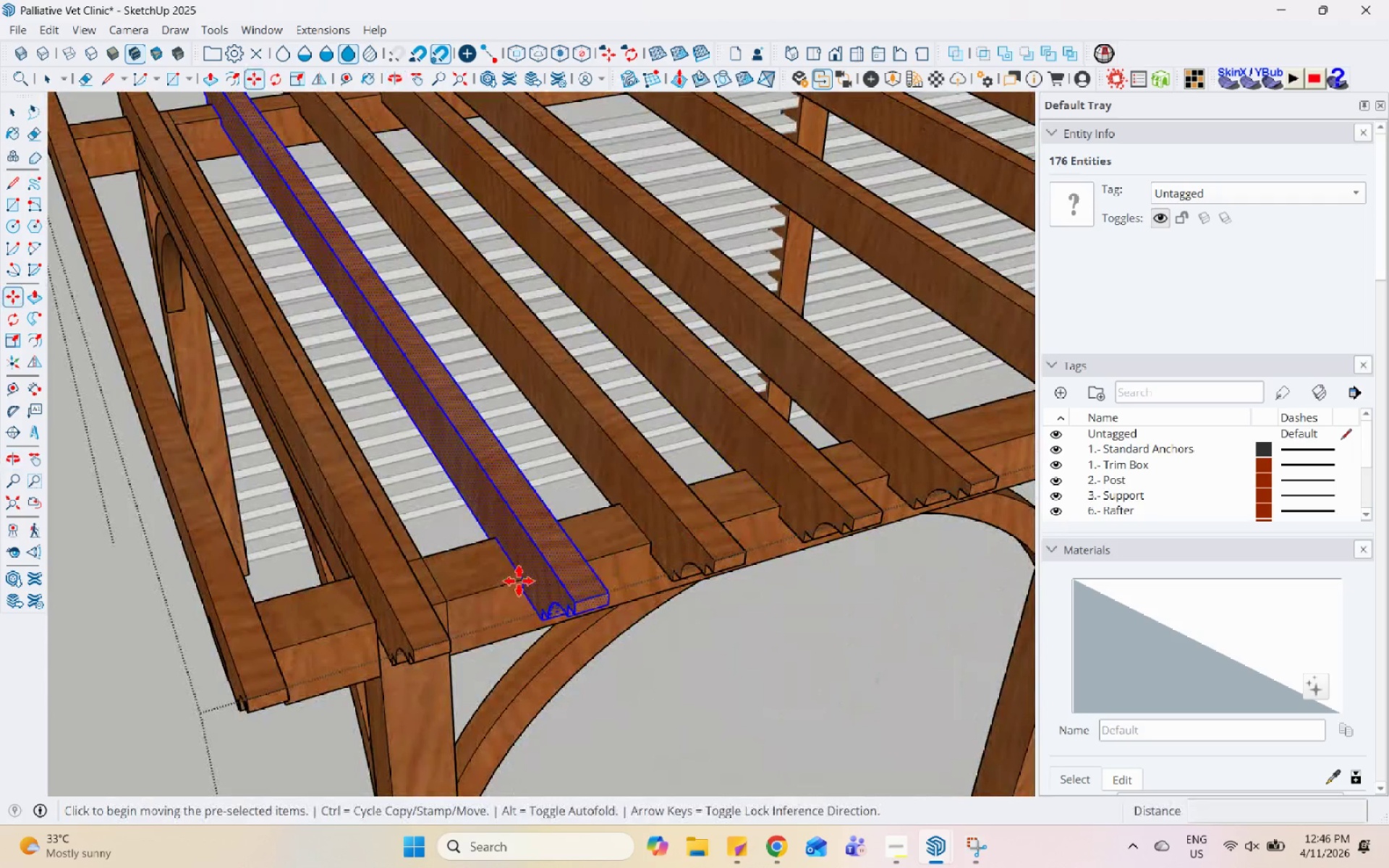 
key(Control+ControlLeft)
 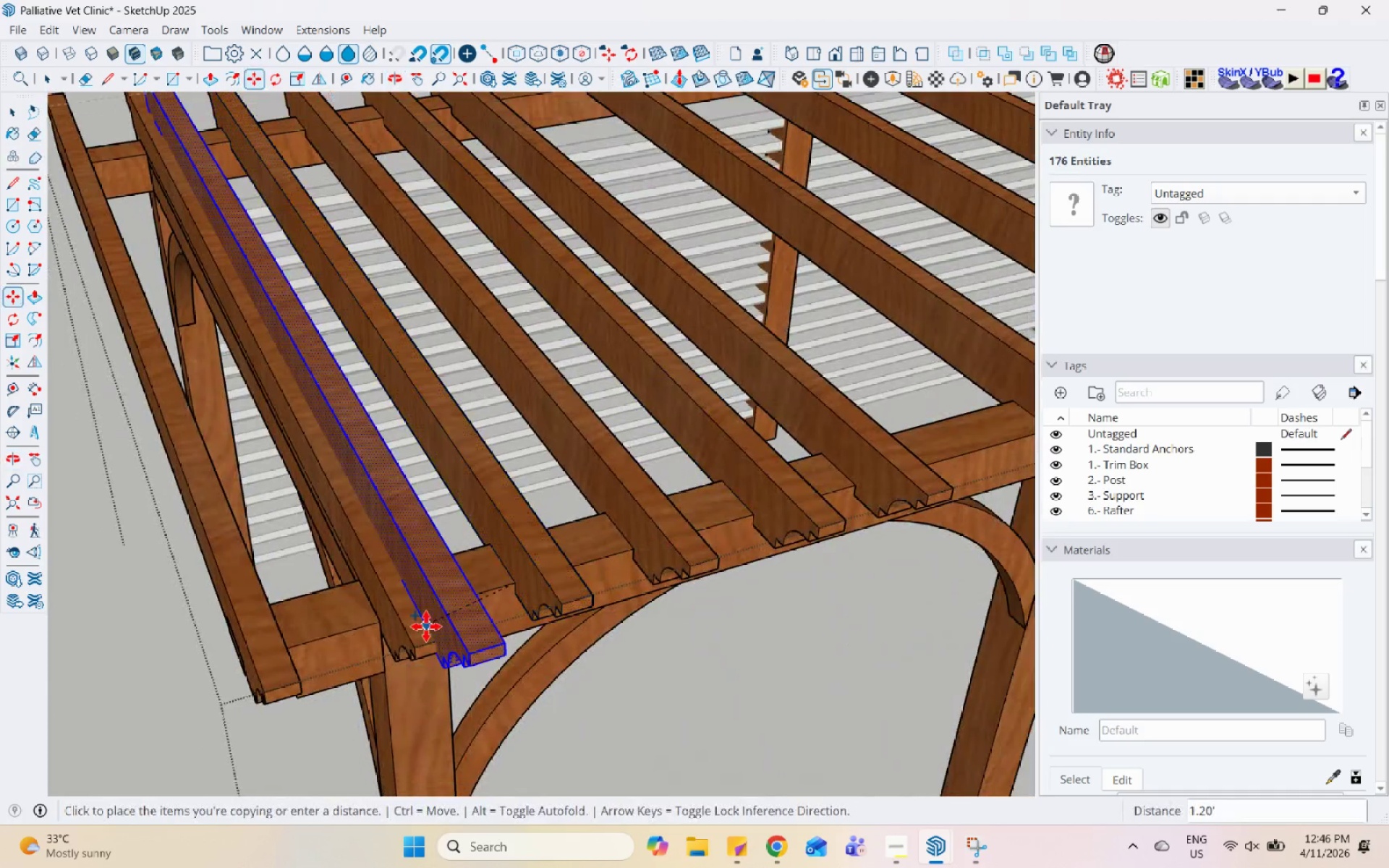 
scroll: coordinate [787, 532], scroll_direction: down, amount: 2.0
 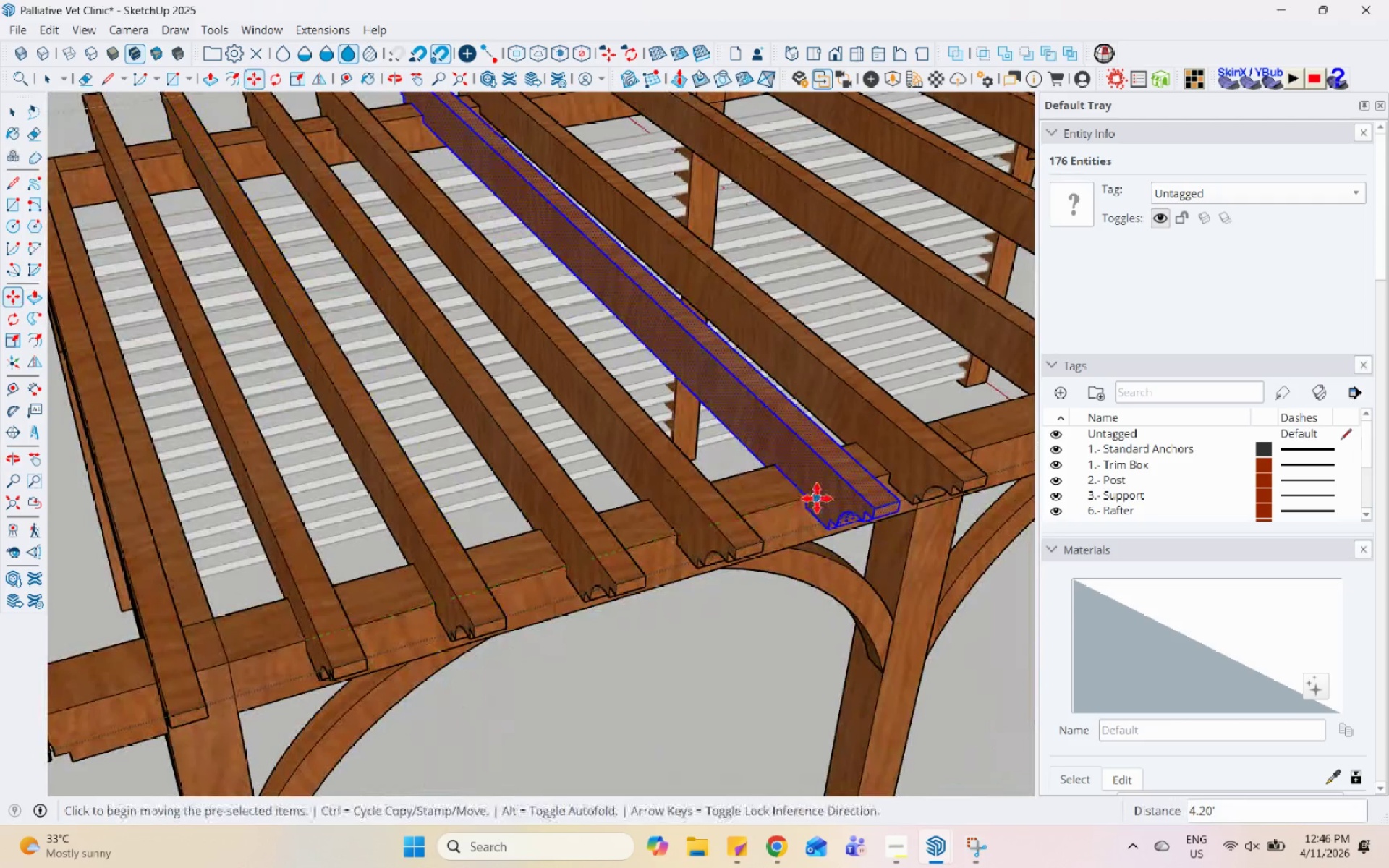 
double_click([810, 498])
 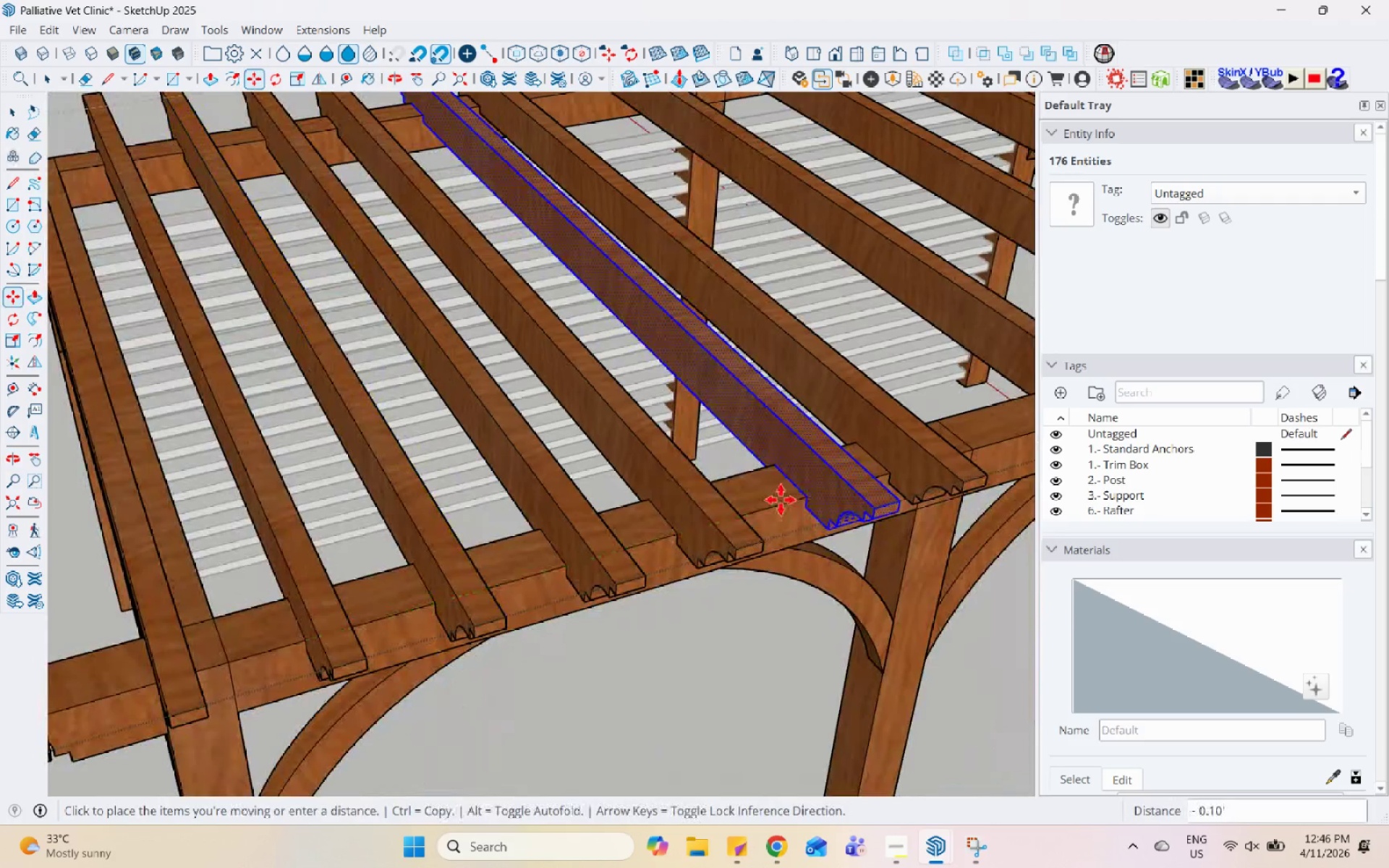 
key(Control+ControlLeft)
 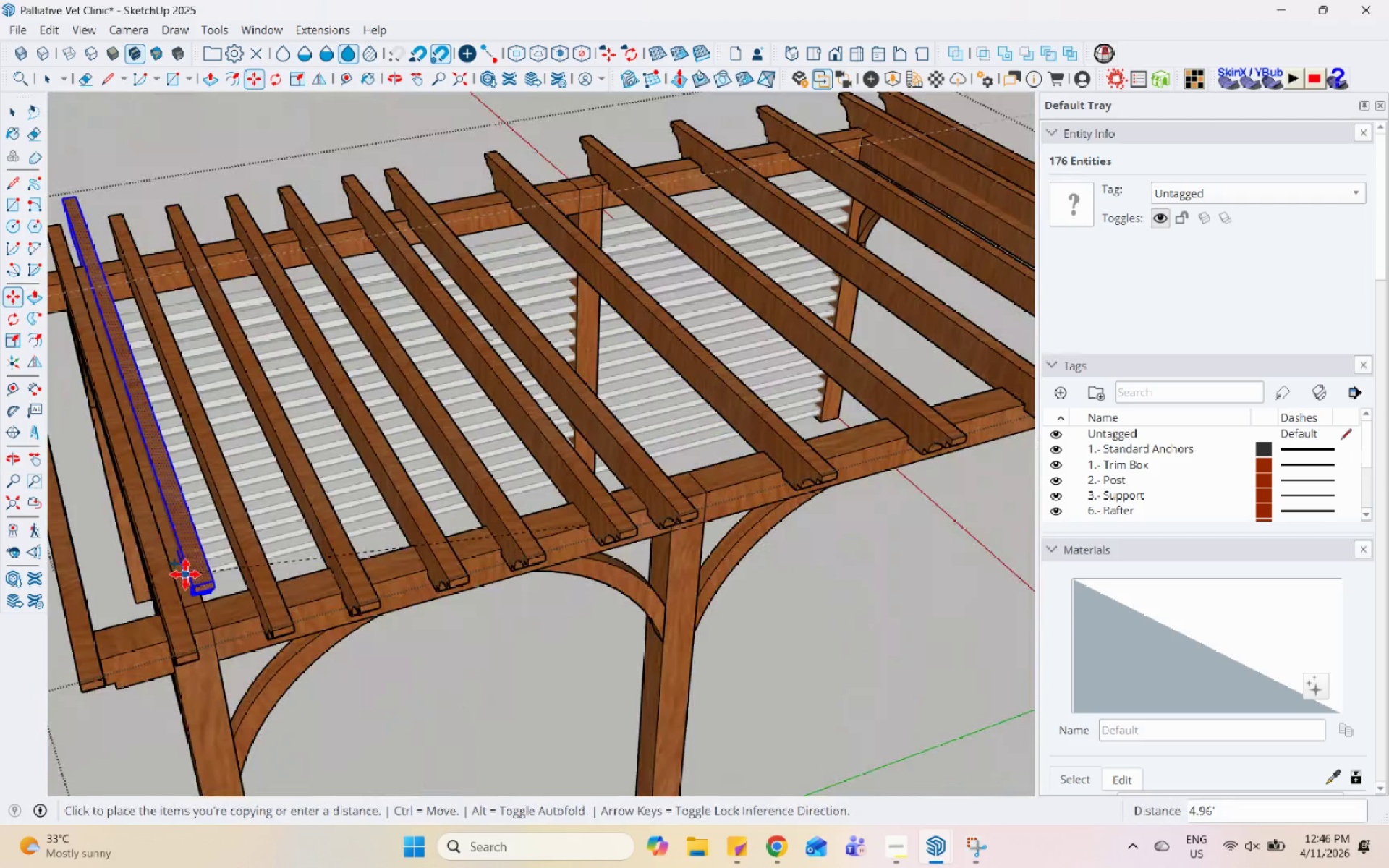 
scroll: coordinate [185, 574], scroll_direction: down, amount: 6.0
 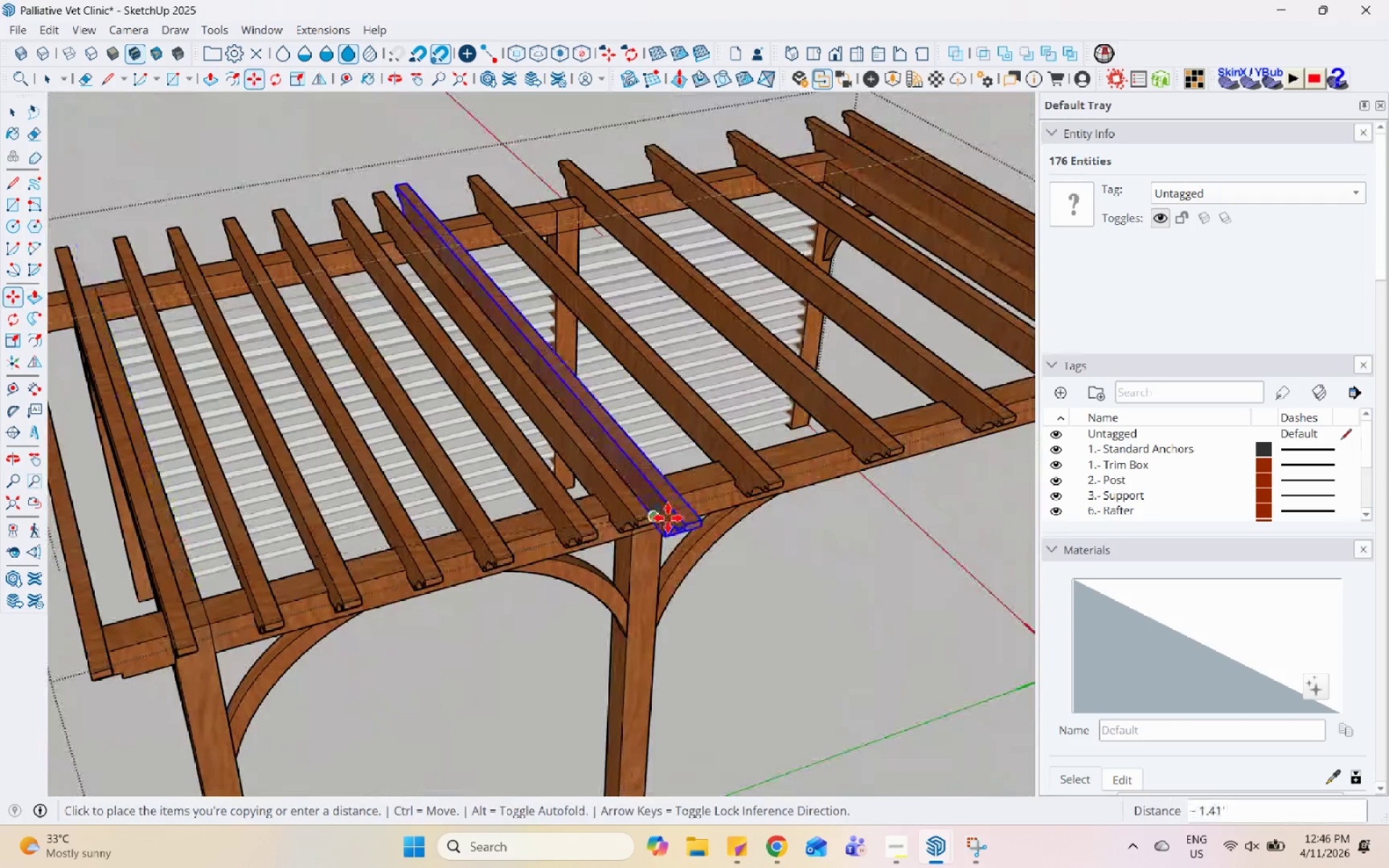 
scroll: coordinate [707, 495], scroll_direction: up, amount: 6.0
 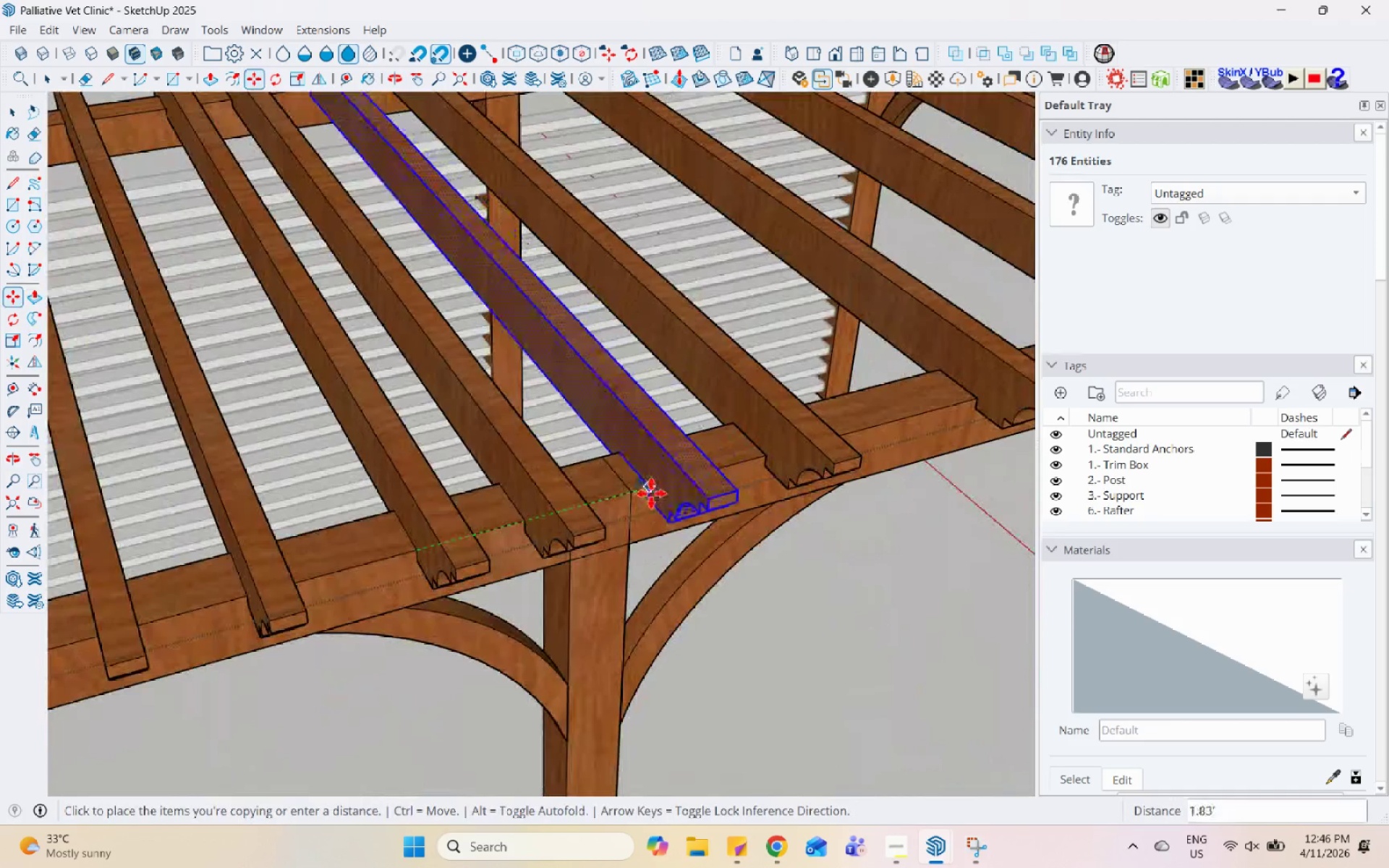 
left_click([651, 493])
 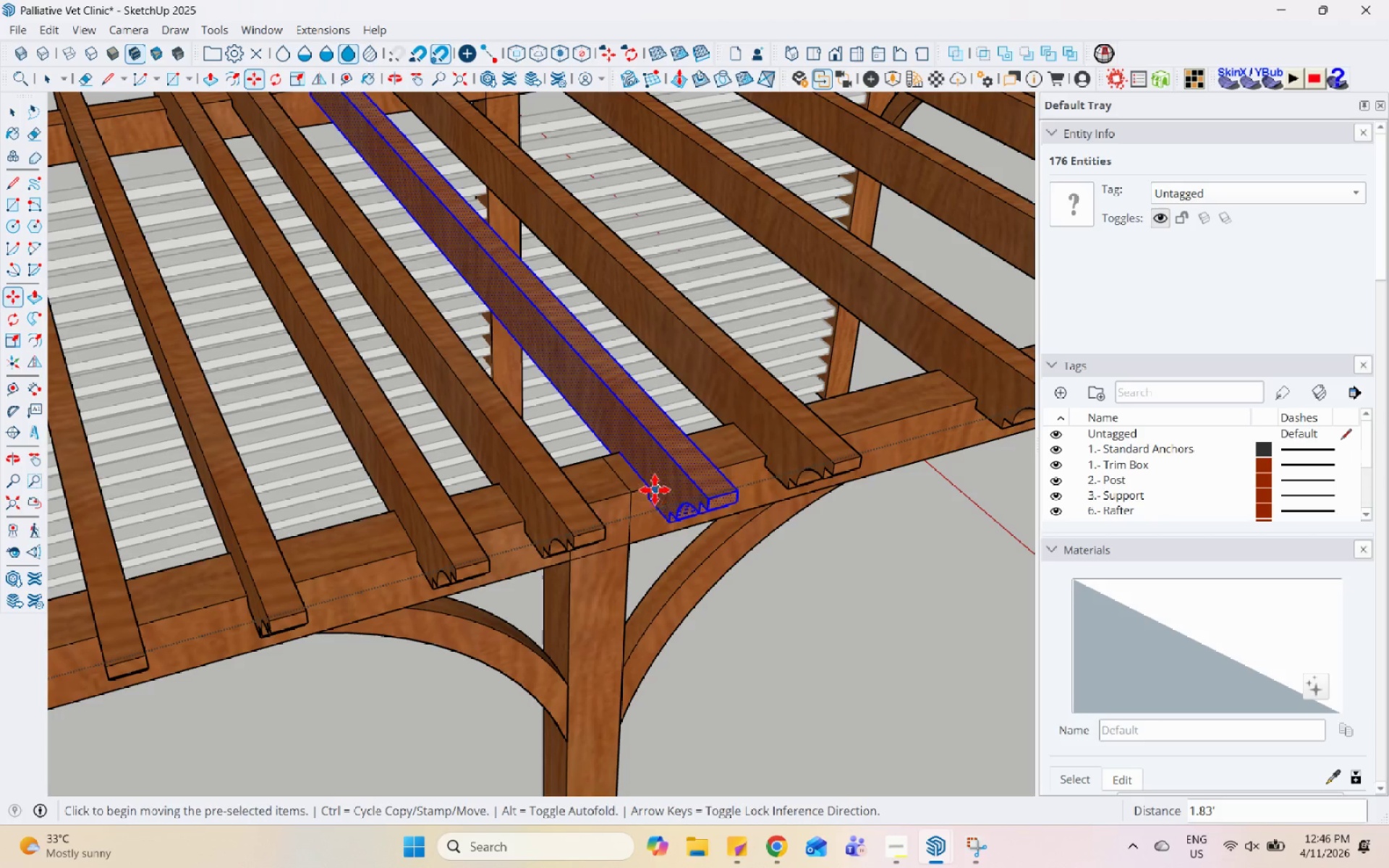 
left_click([652, 488])
 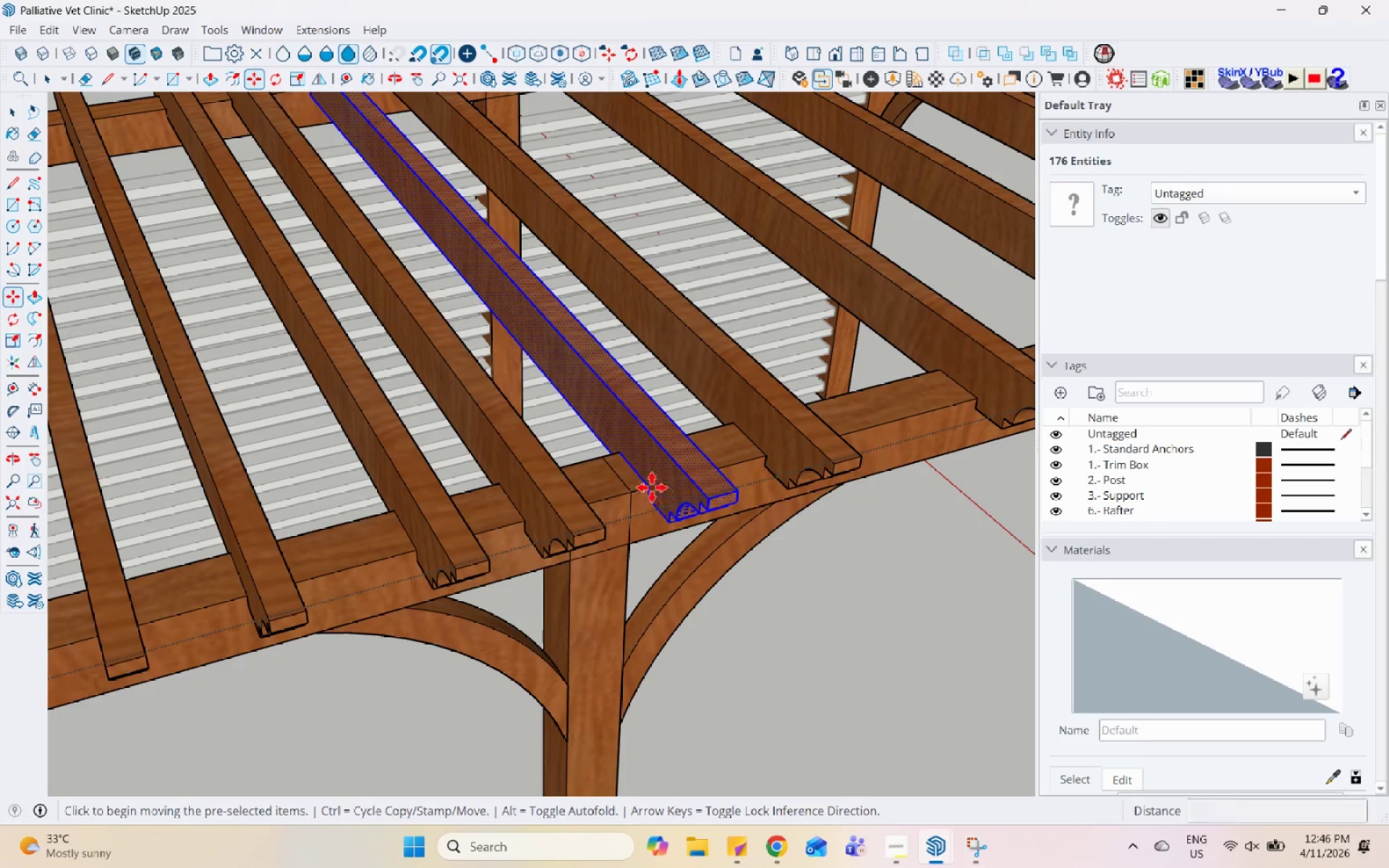 
key(Control+ControlLeft)
 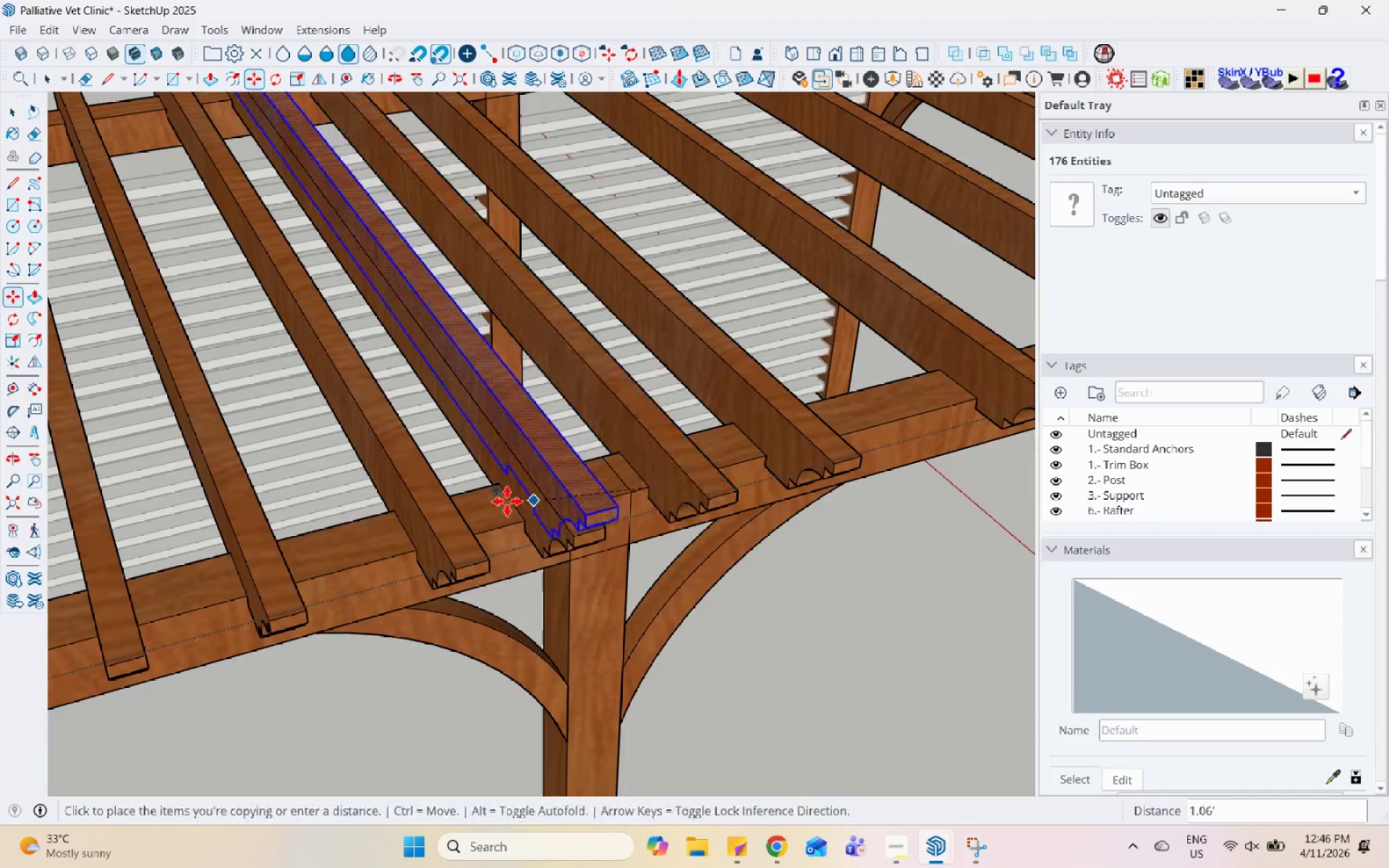 
key(Space)
 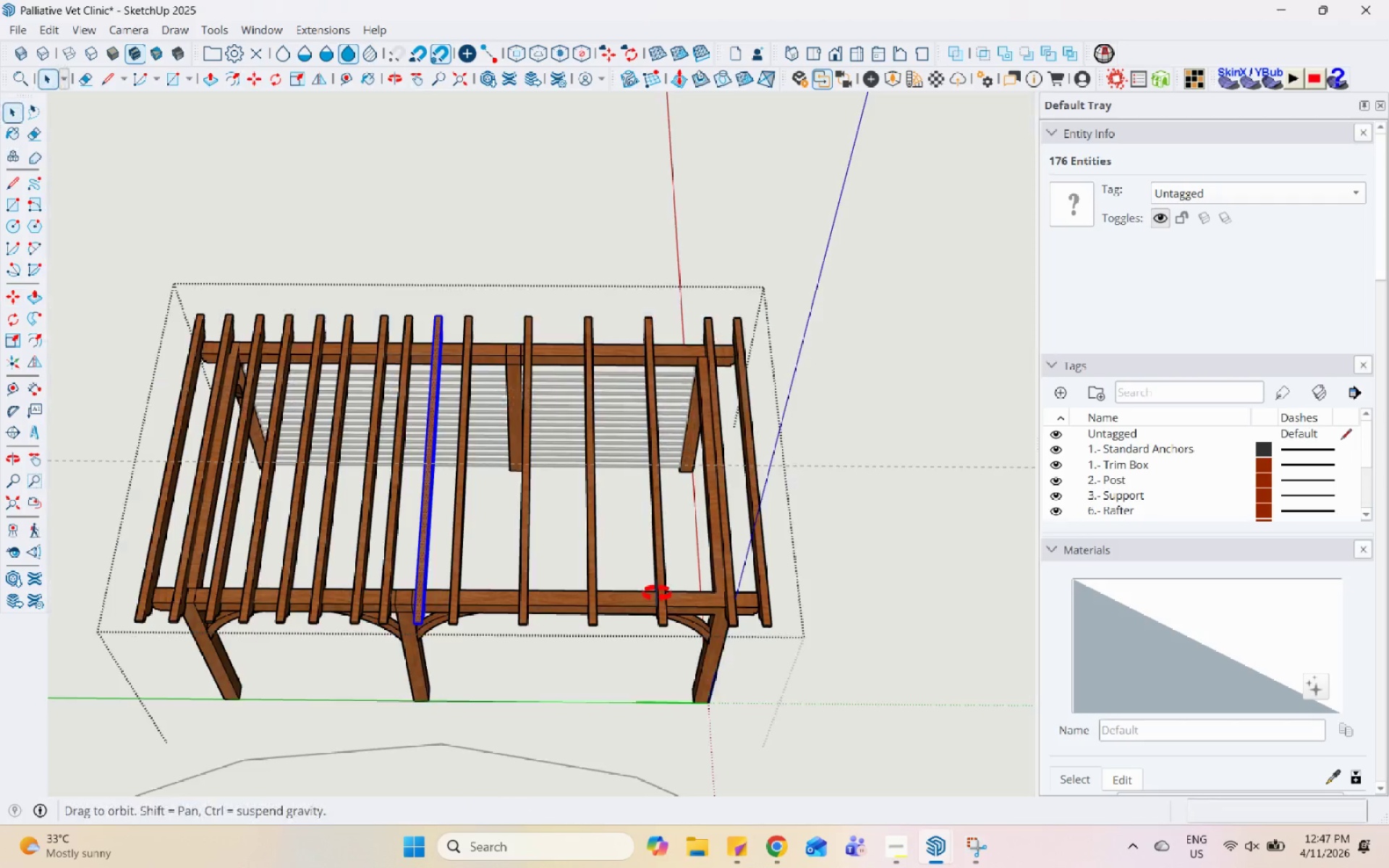 
scroll: coordinate [697, 476], scroll_direction: down, amount: 14.0
 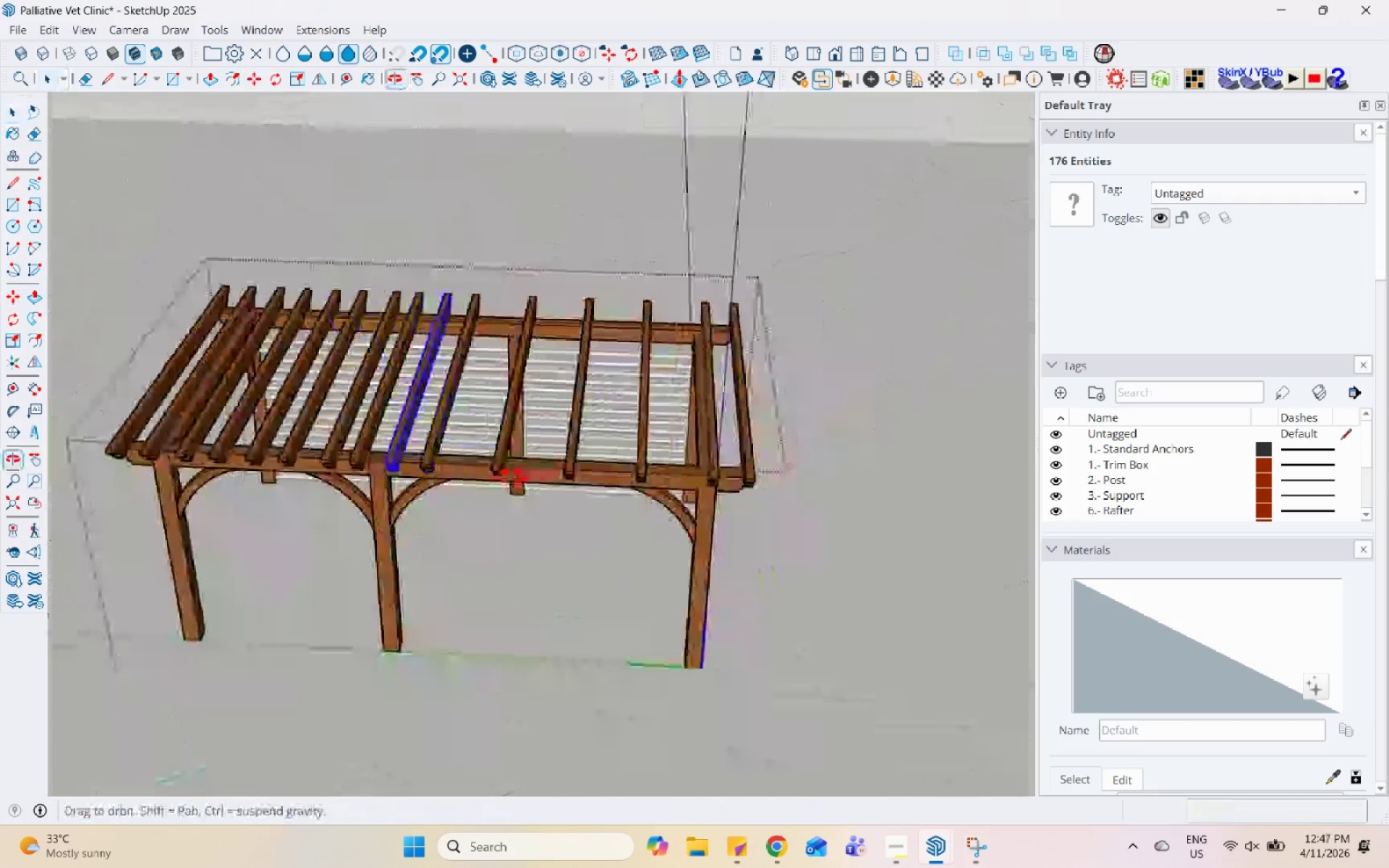 
left_click_drag(start_coordinate=[896, 492], to_coordinate=[202, 463])
 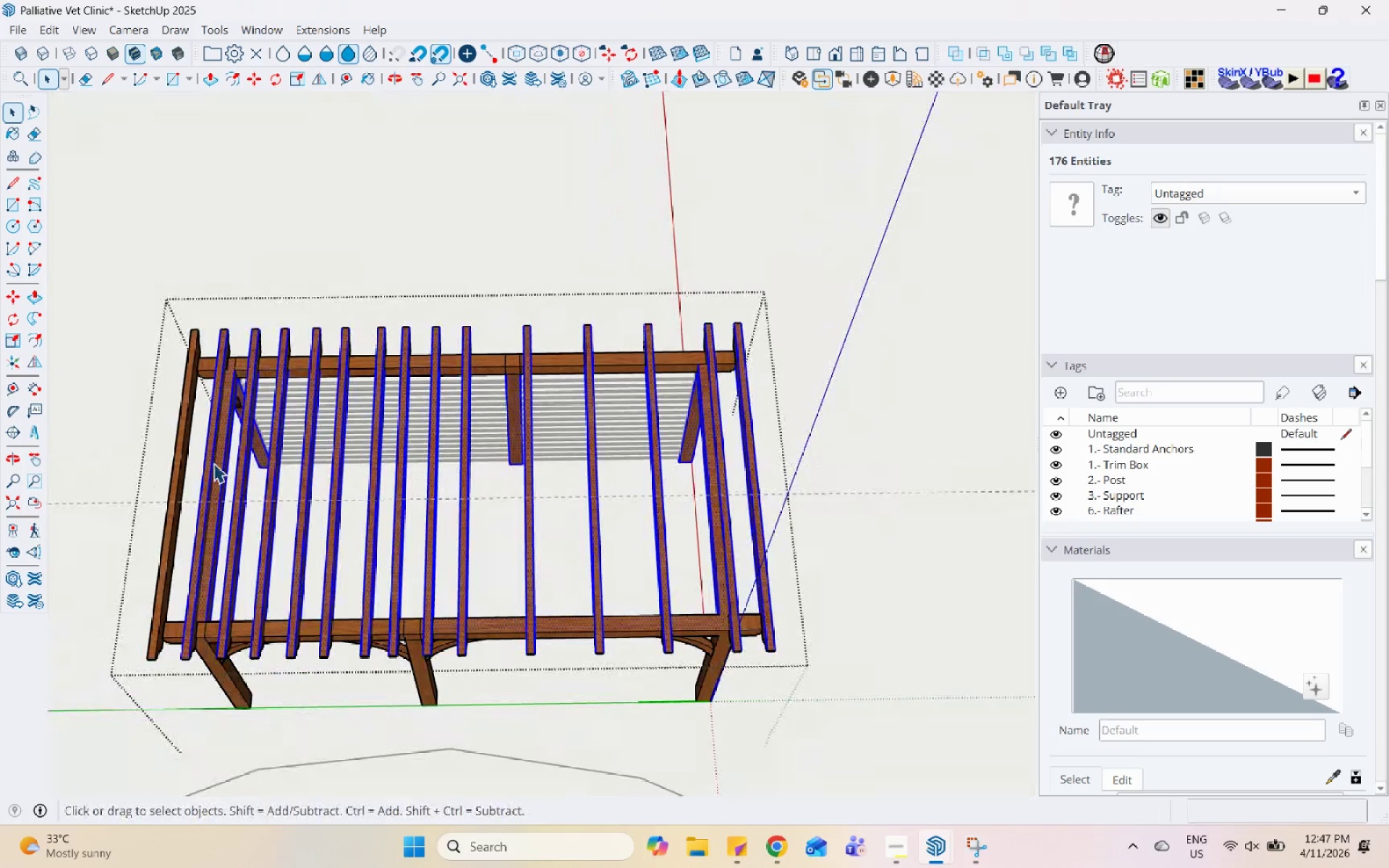 
right_click([213, 463])
 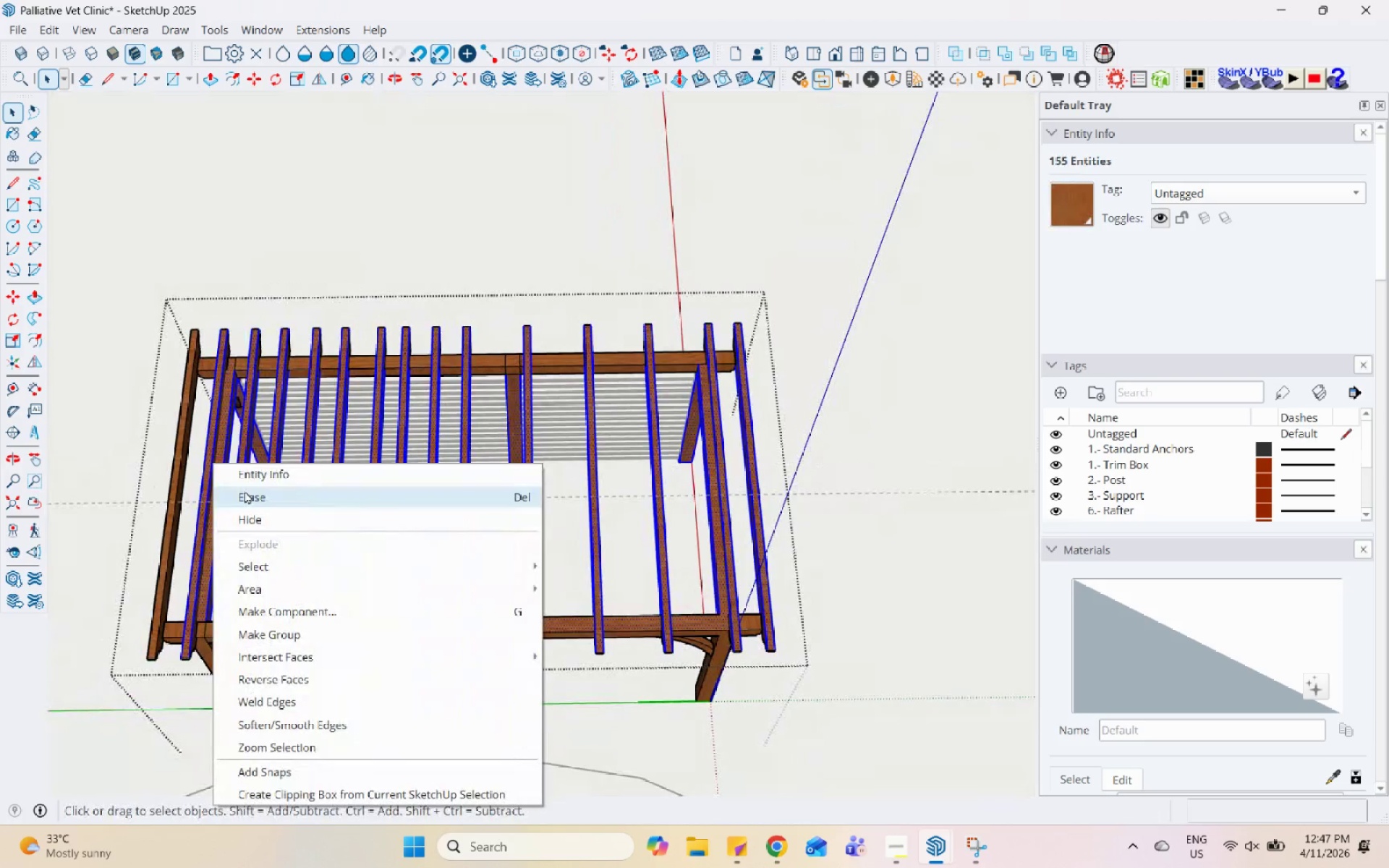 
left_click([245, 490])
 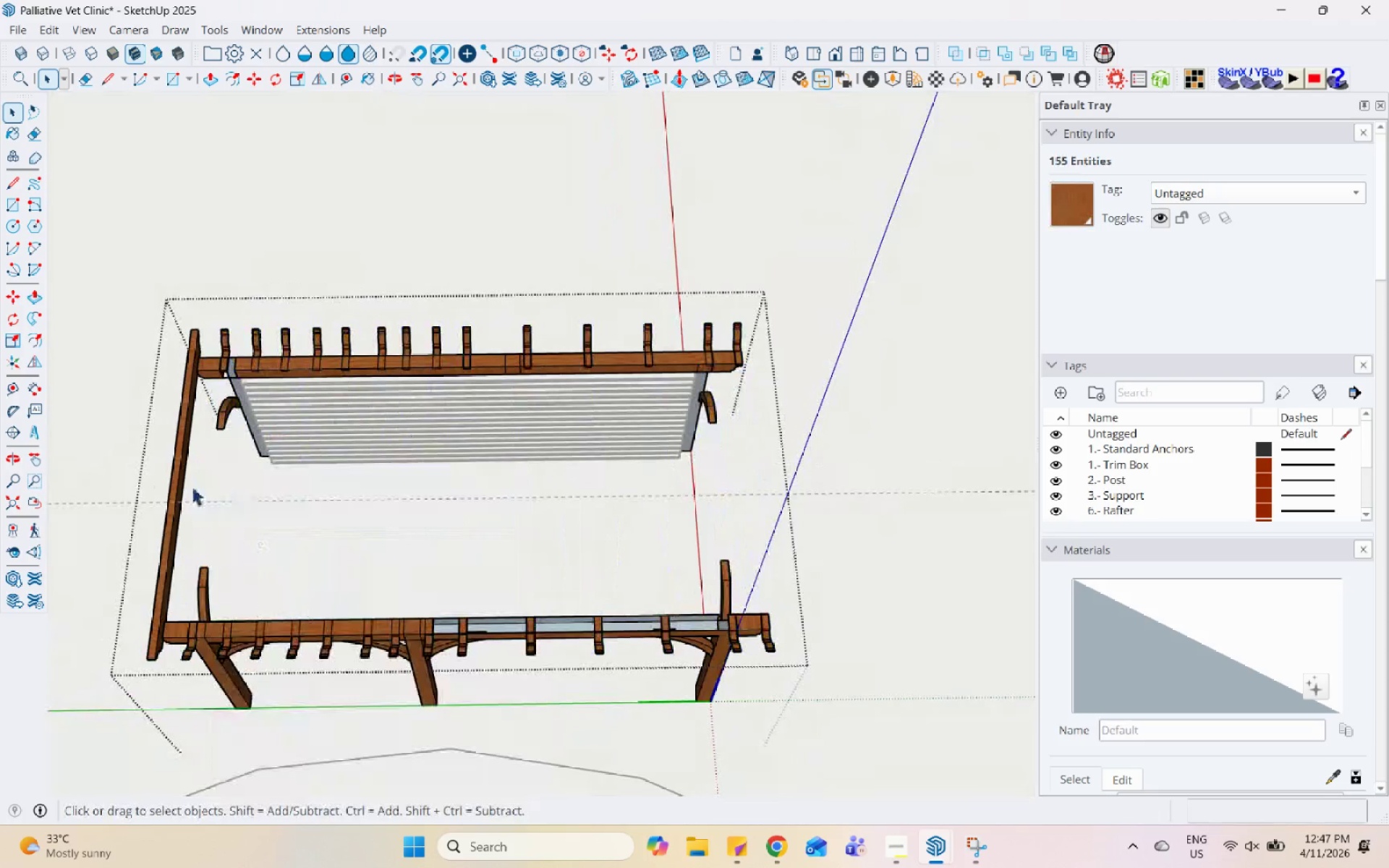 
key(Control+Z)
 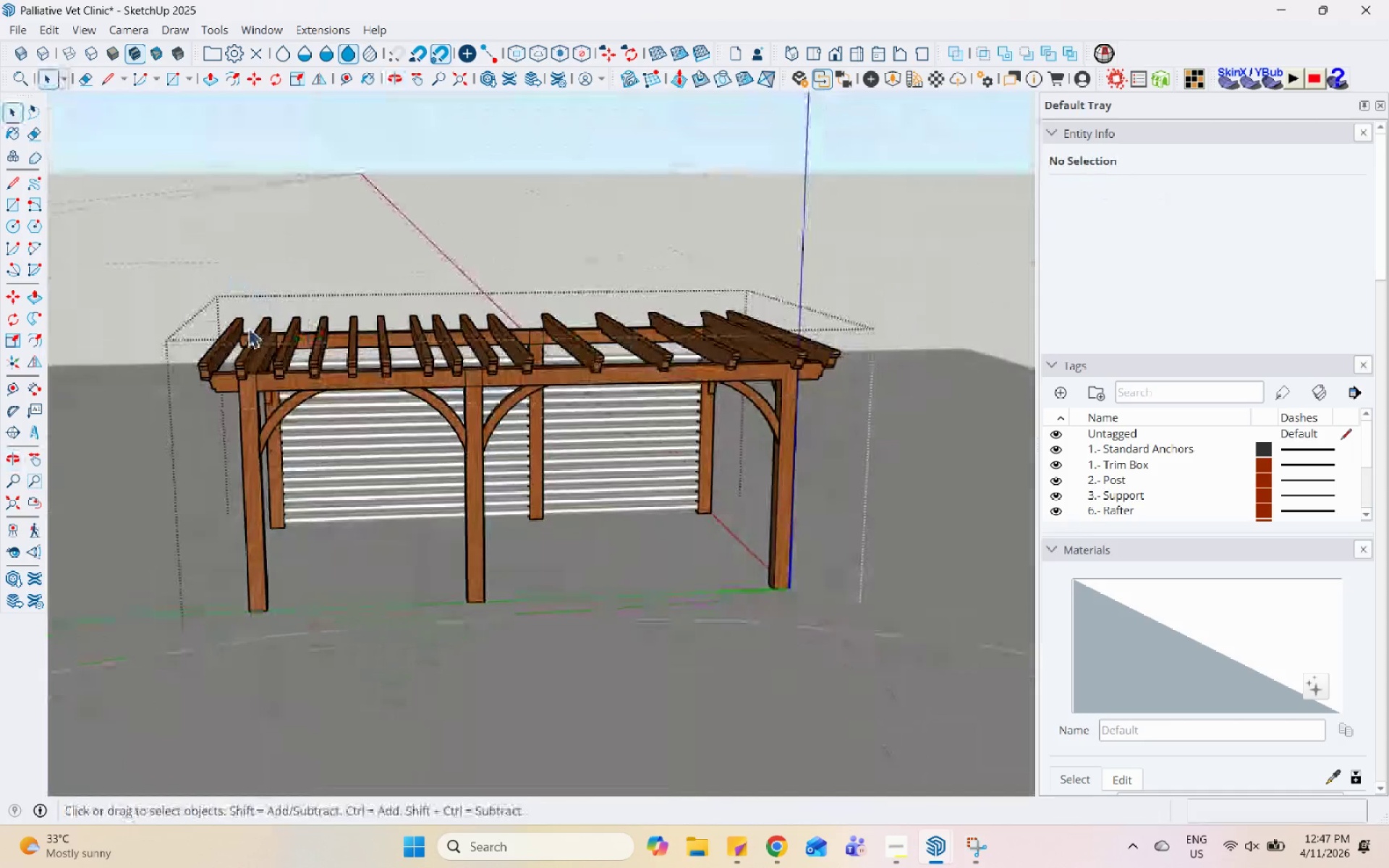 
scroll: coordinate [347, 523], scroll_direction: none, amount: 0.0
 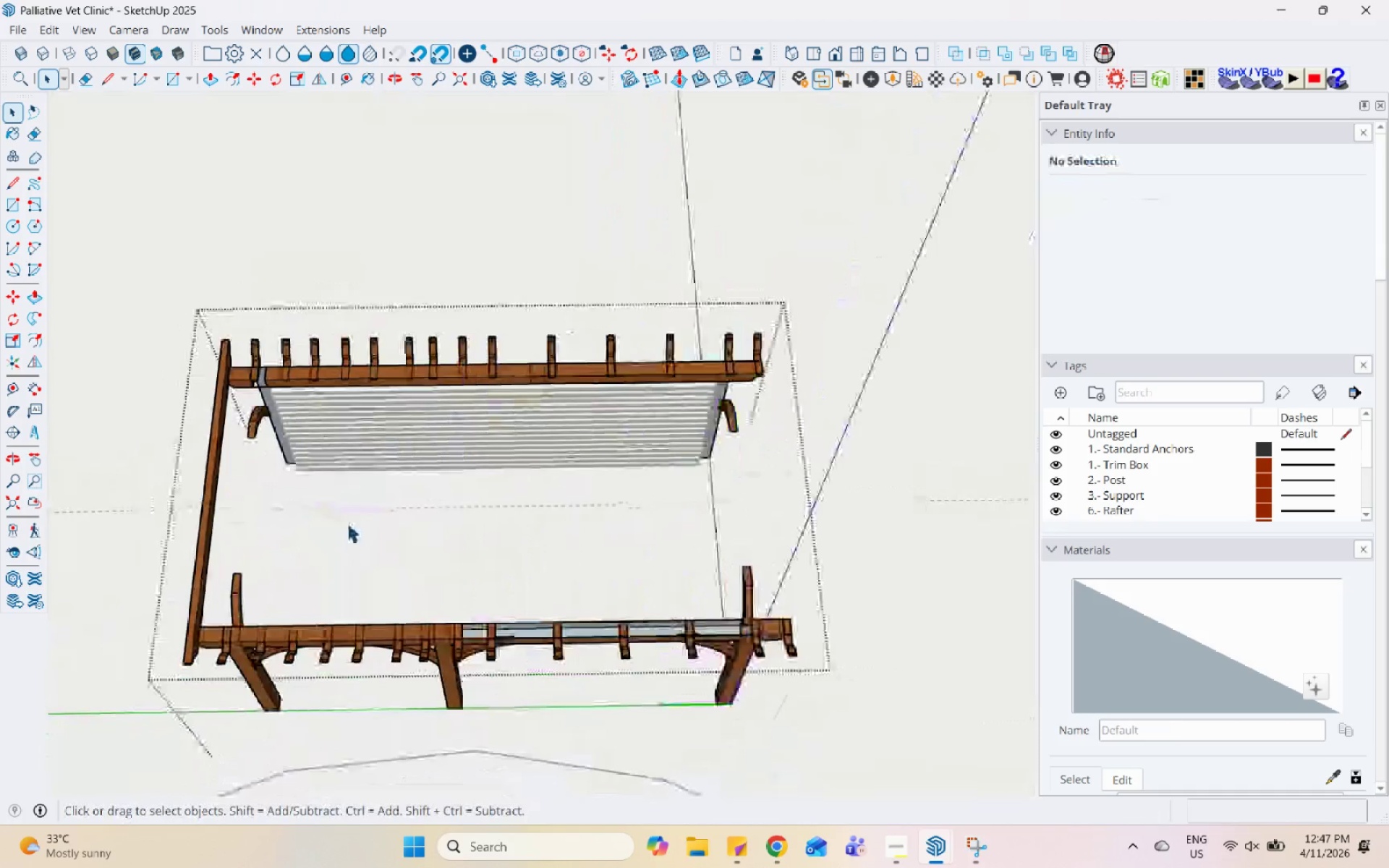 
left_click_drag(start_coordinate=[935, 401], to_coordinate=[231, 239])
 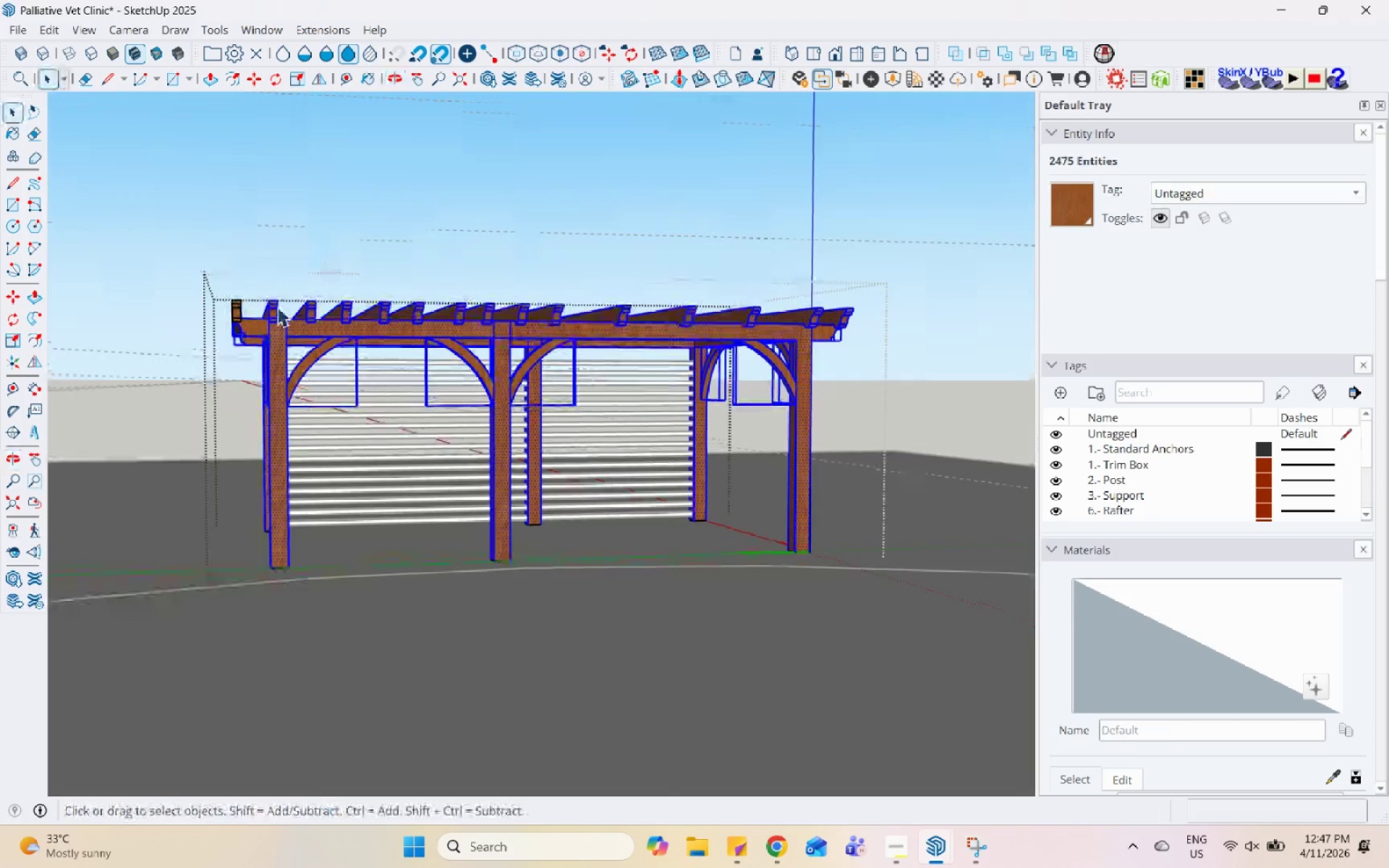 
double_click([275, 306])
 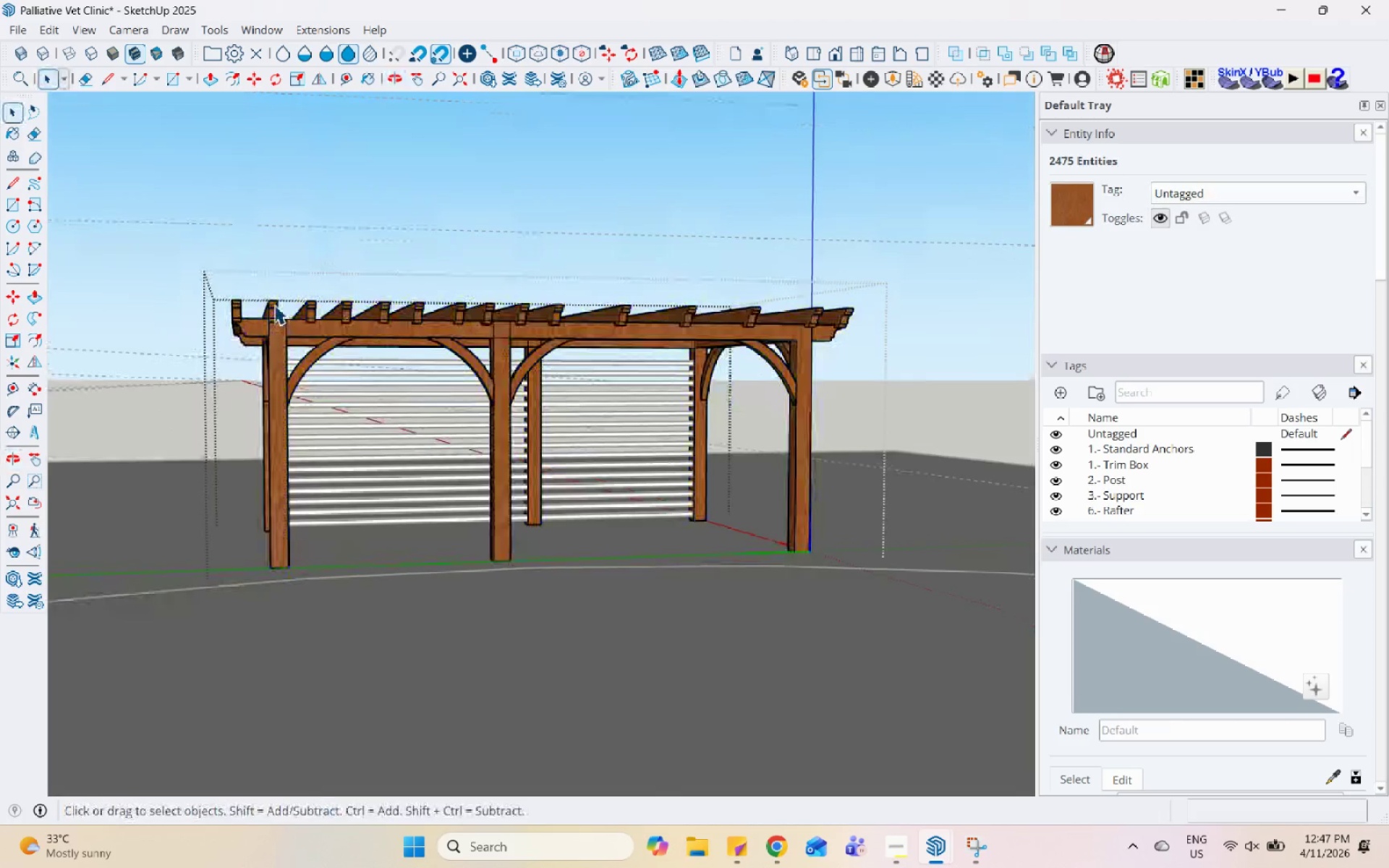 
triple_click([274, 305])
 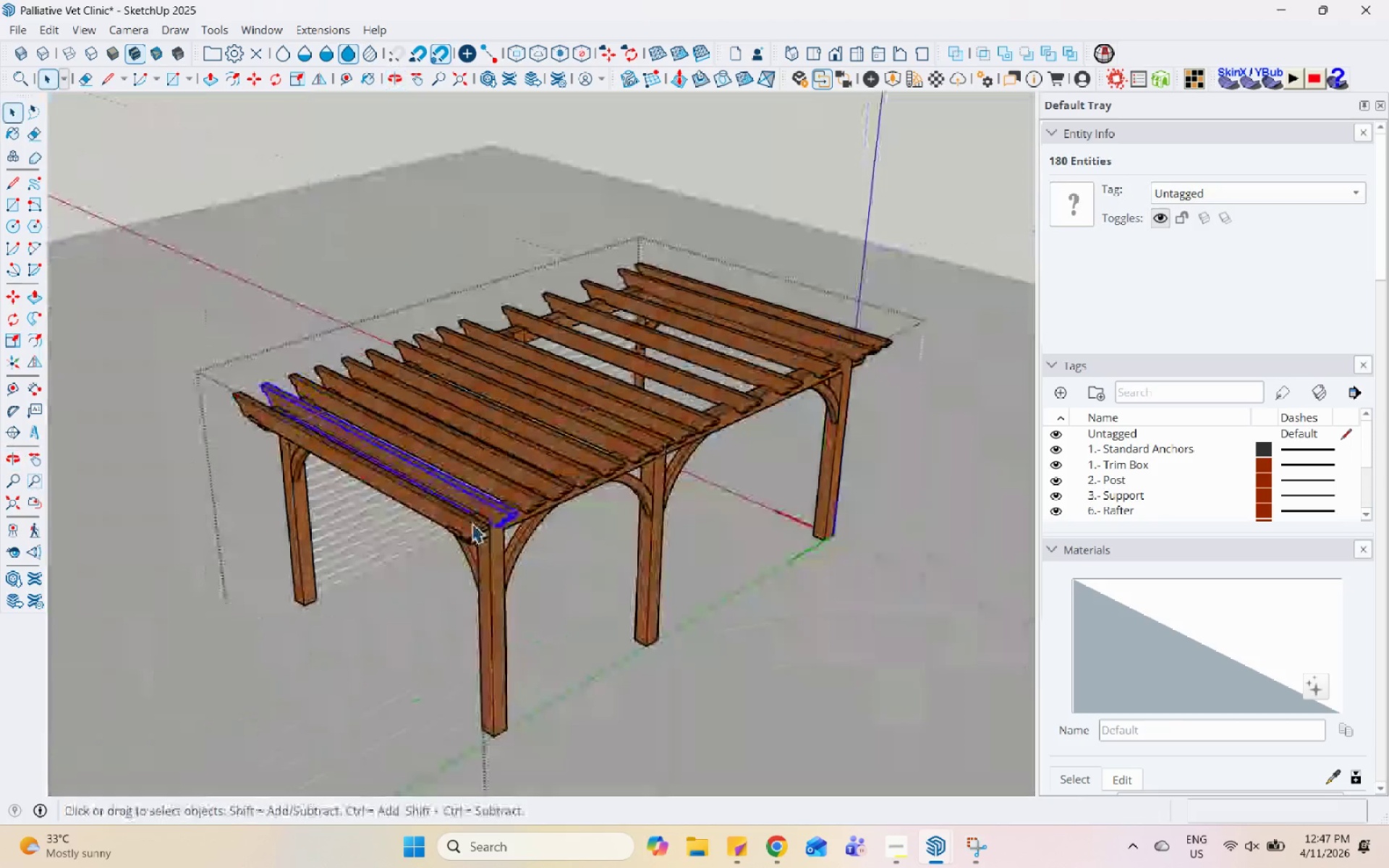 
scroll: coordinate [459, 522], scroll_direction: up, amount: 8.0
 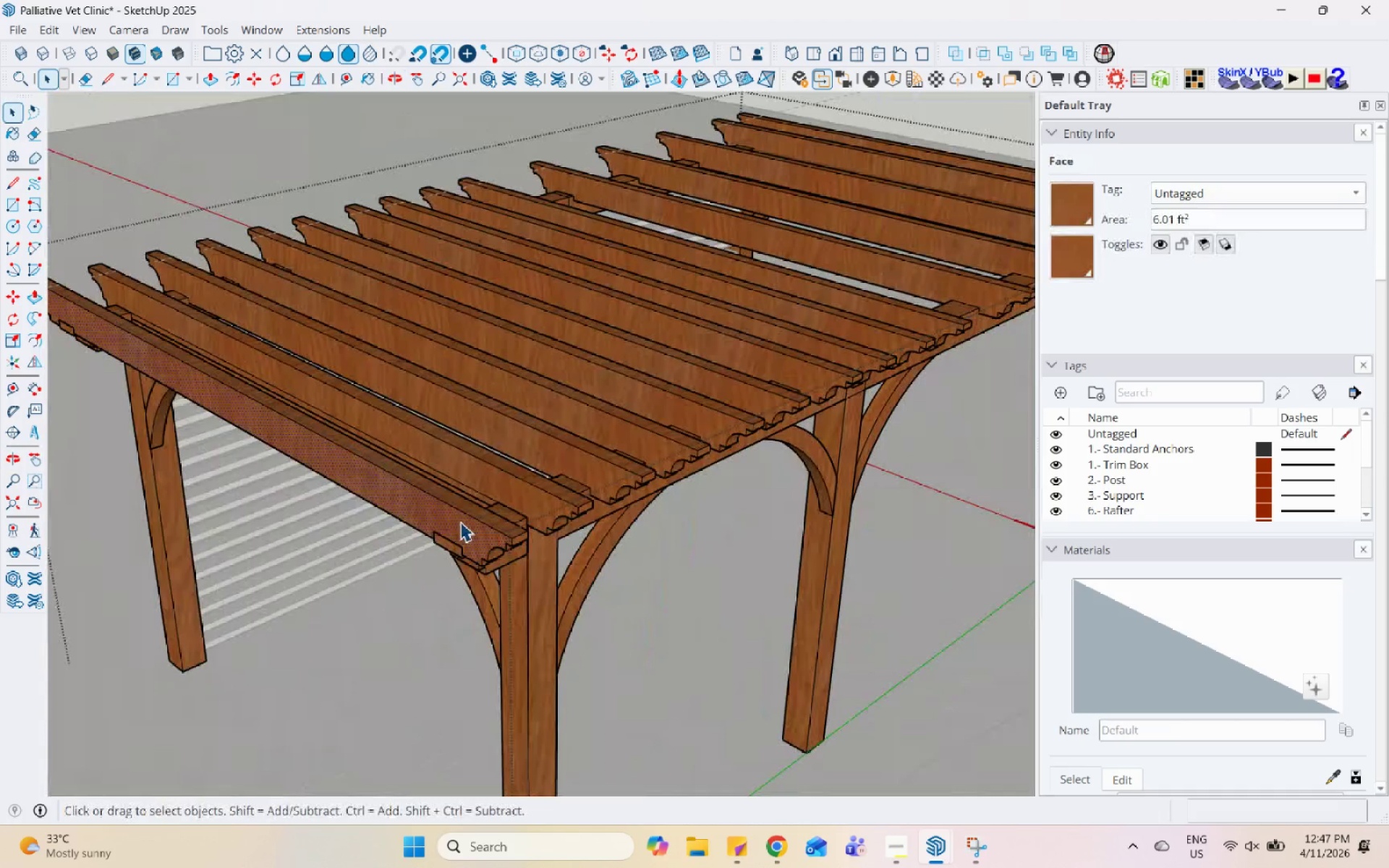 
double_click([460, 522])
 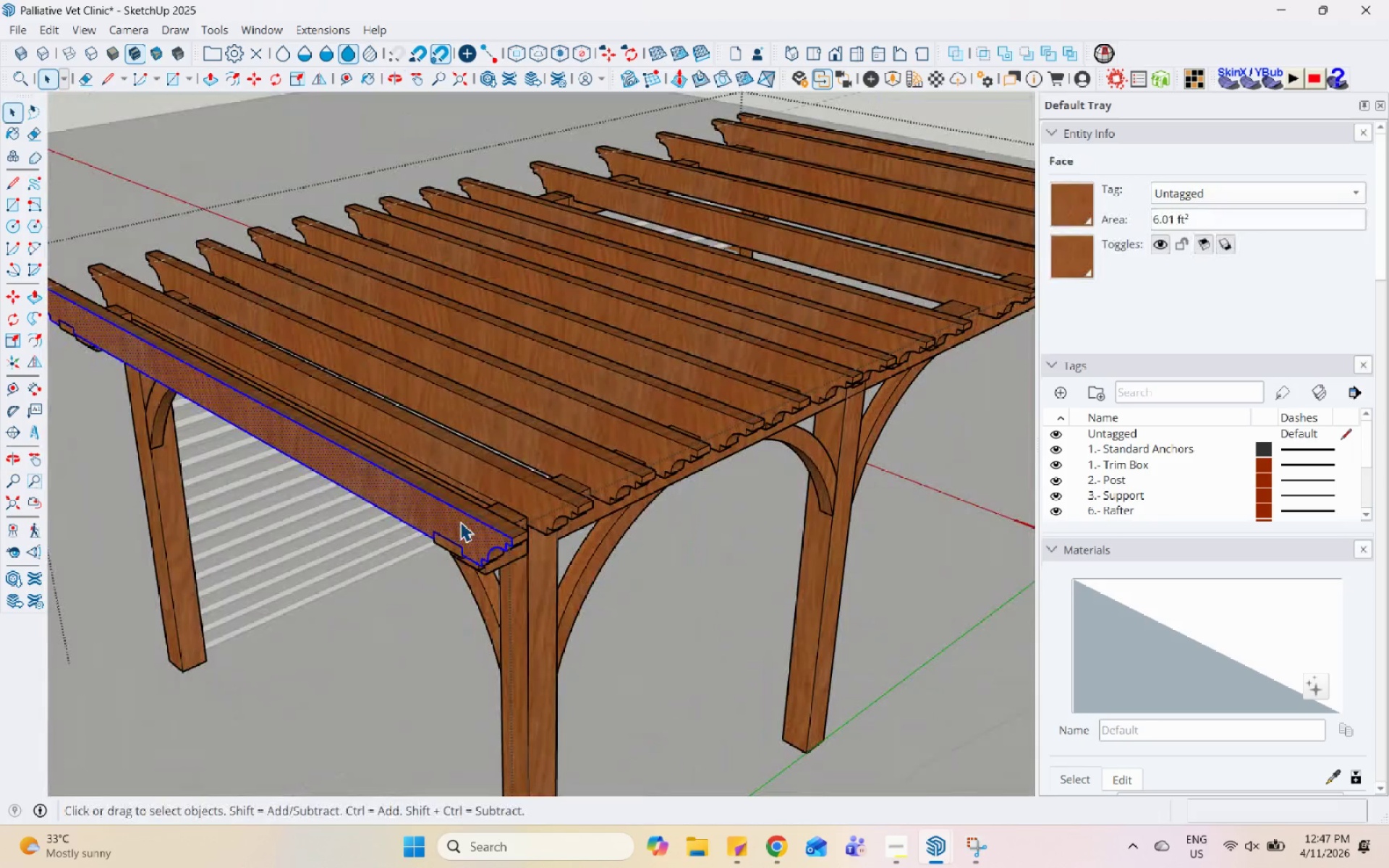 
triple_click([460, 522])
 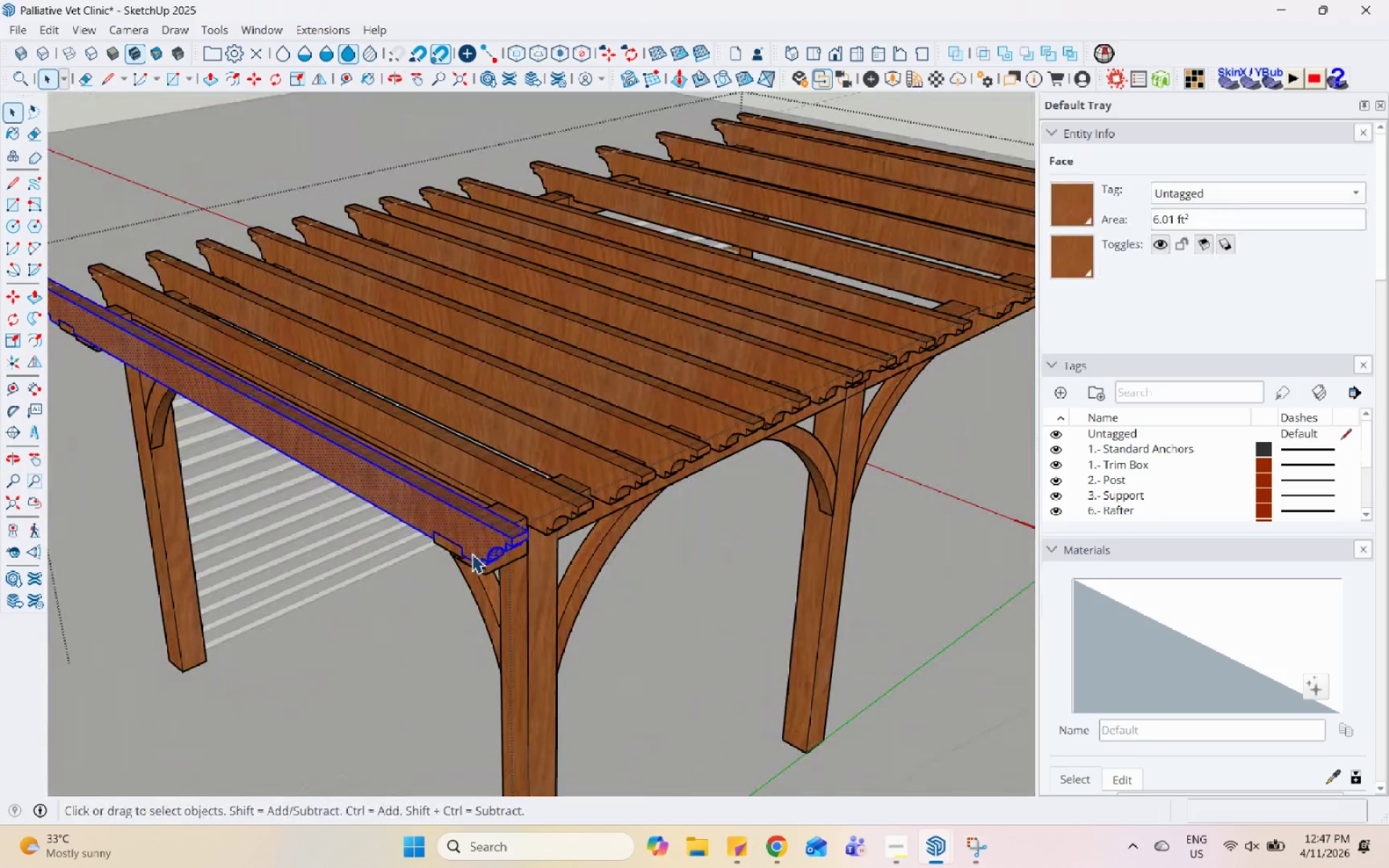 
scroll: coordinate [476, 561], scroll_direction: down, amount: 3.0
 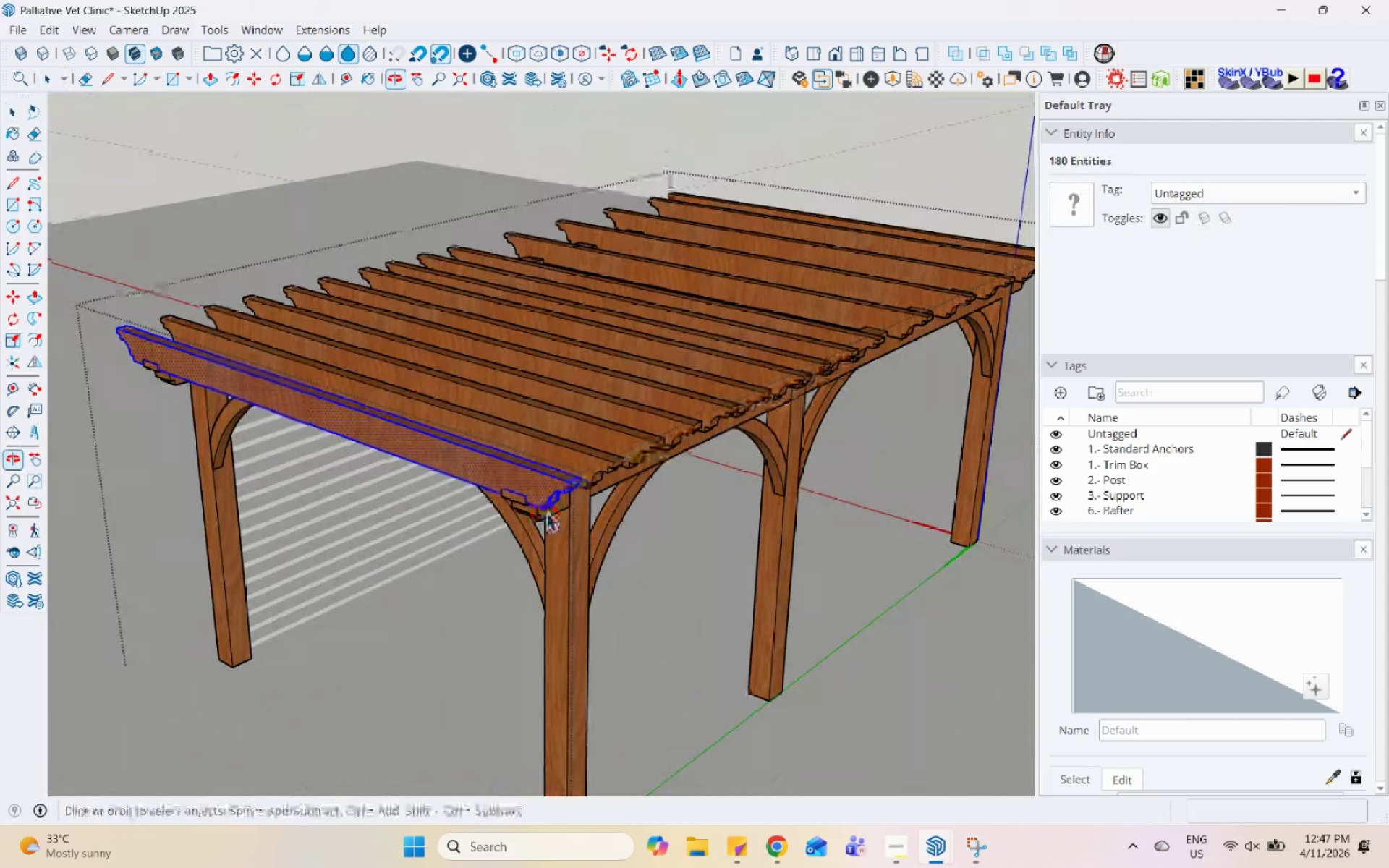 
right_click([545, 491])
 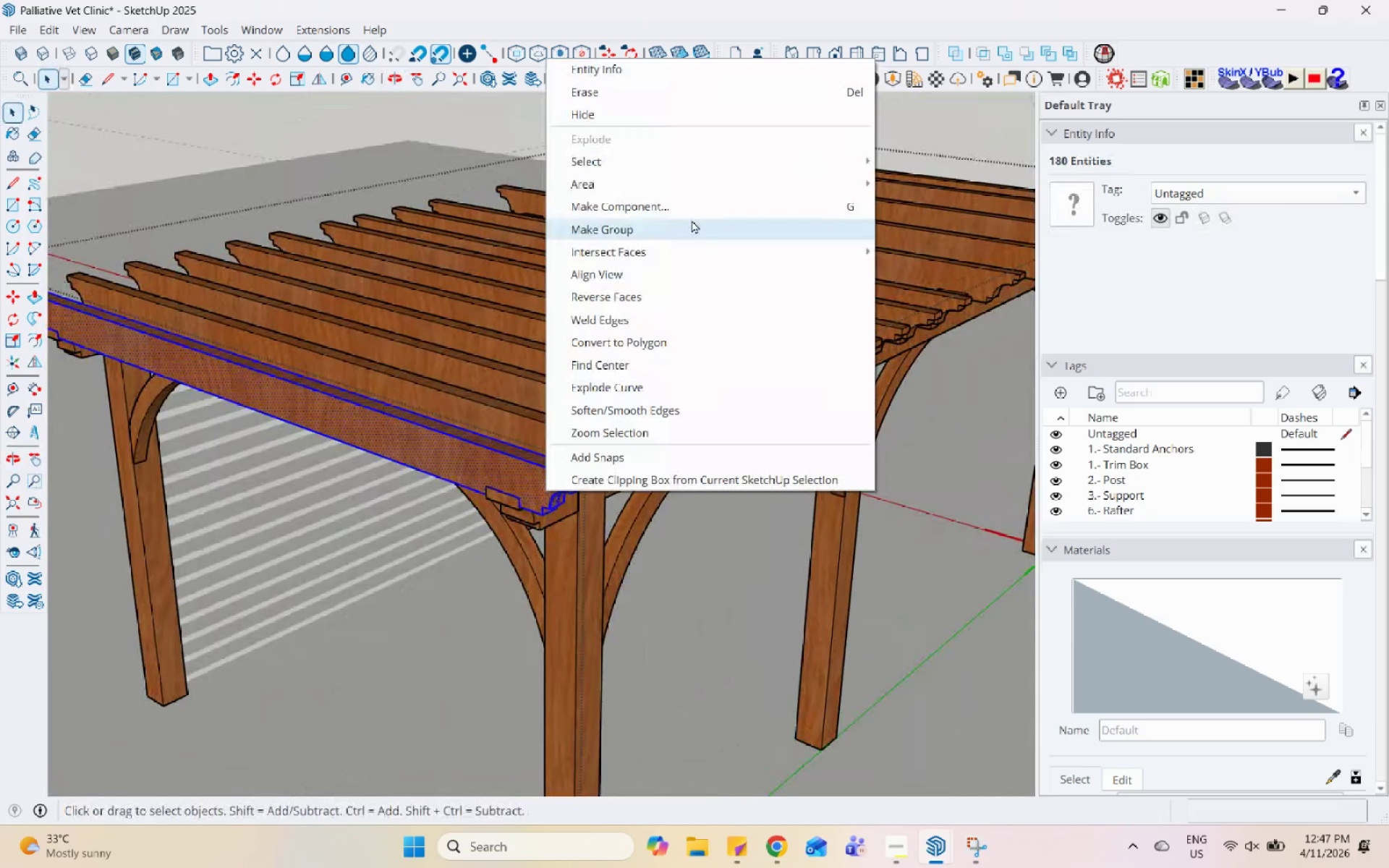 
scroll: coordinate [545, 491], scroll_direction: up, amount: 3.0
 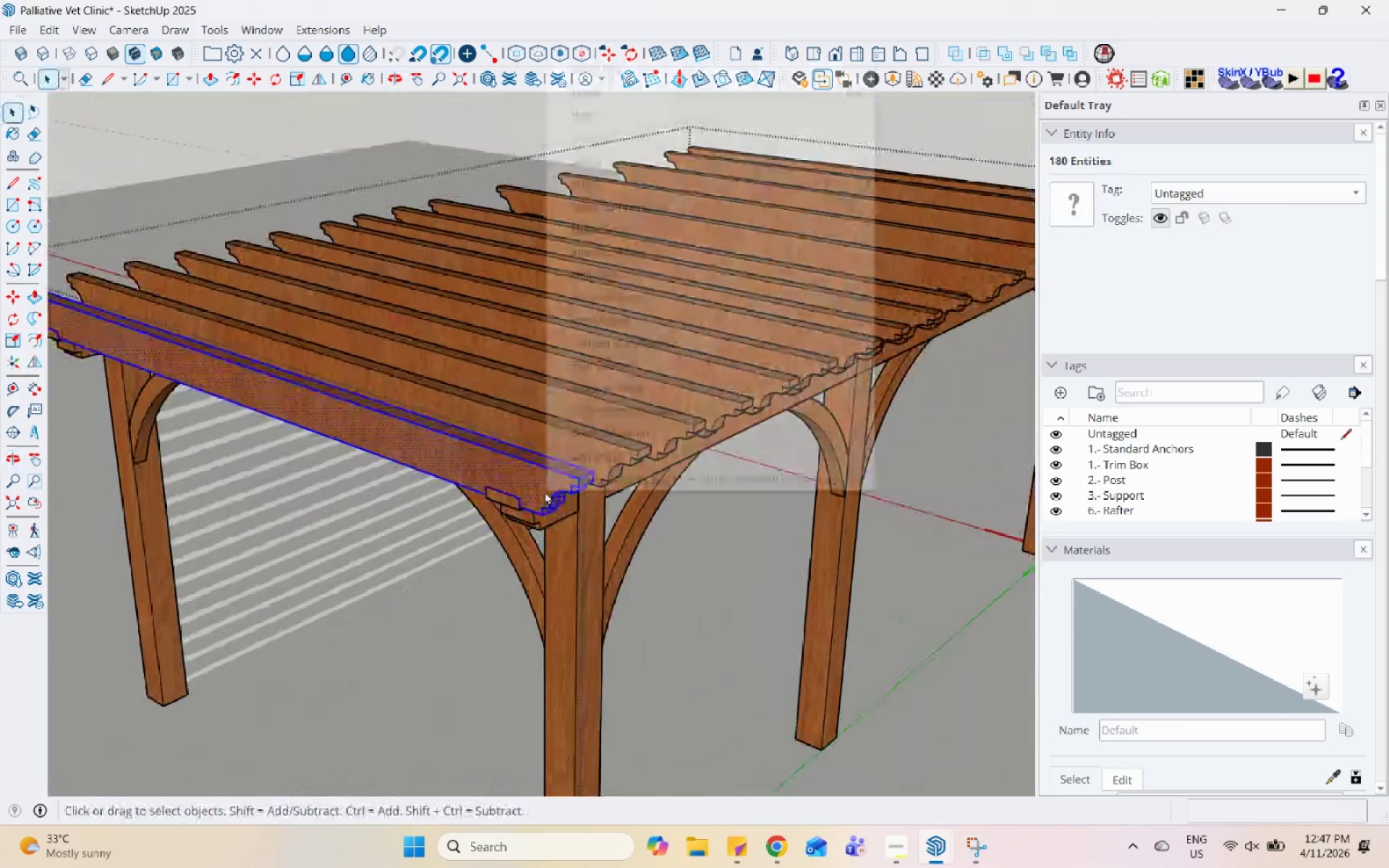 
left_click([696, 204])
 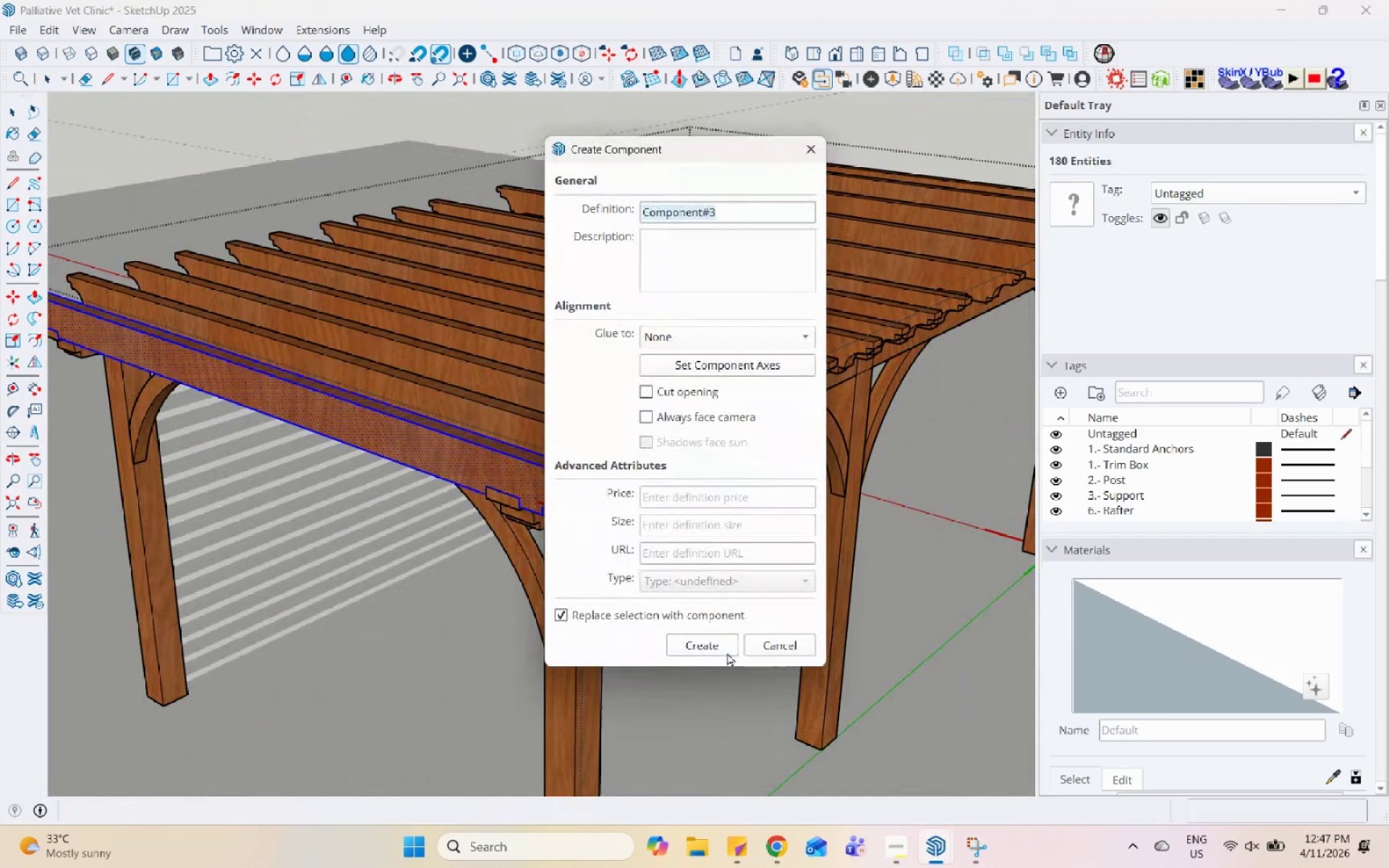 
left_click([720, 644])
 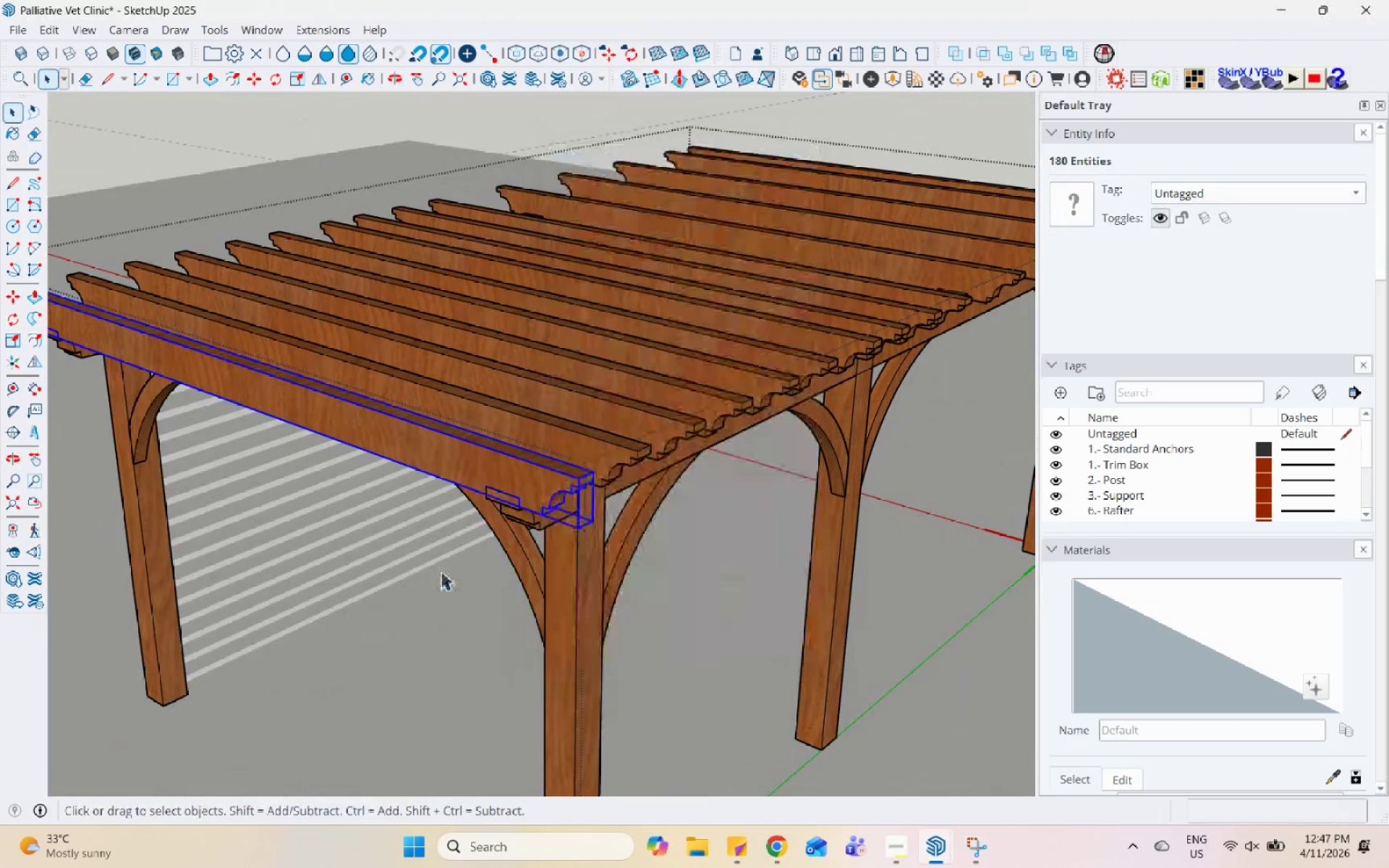 
scroll: coordinate [432, 574], scroll_direction: down, amount: 5.0
 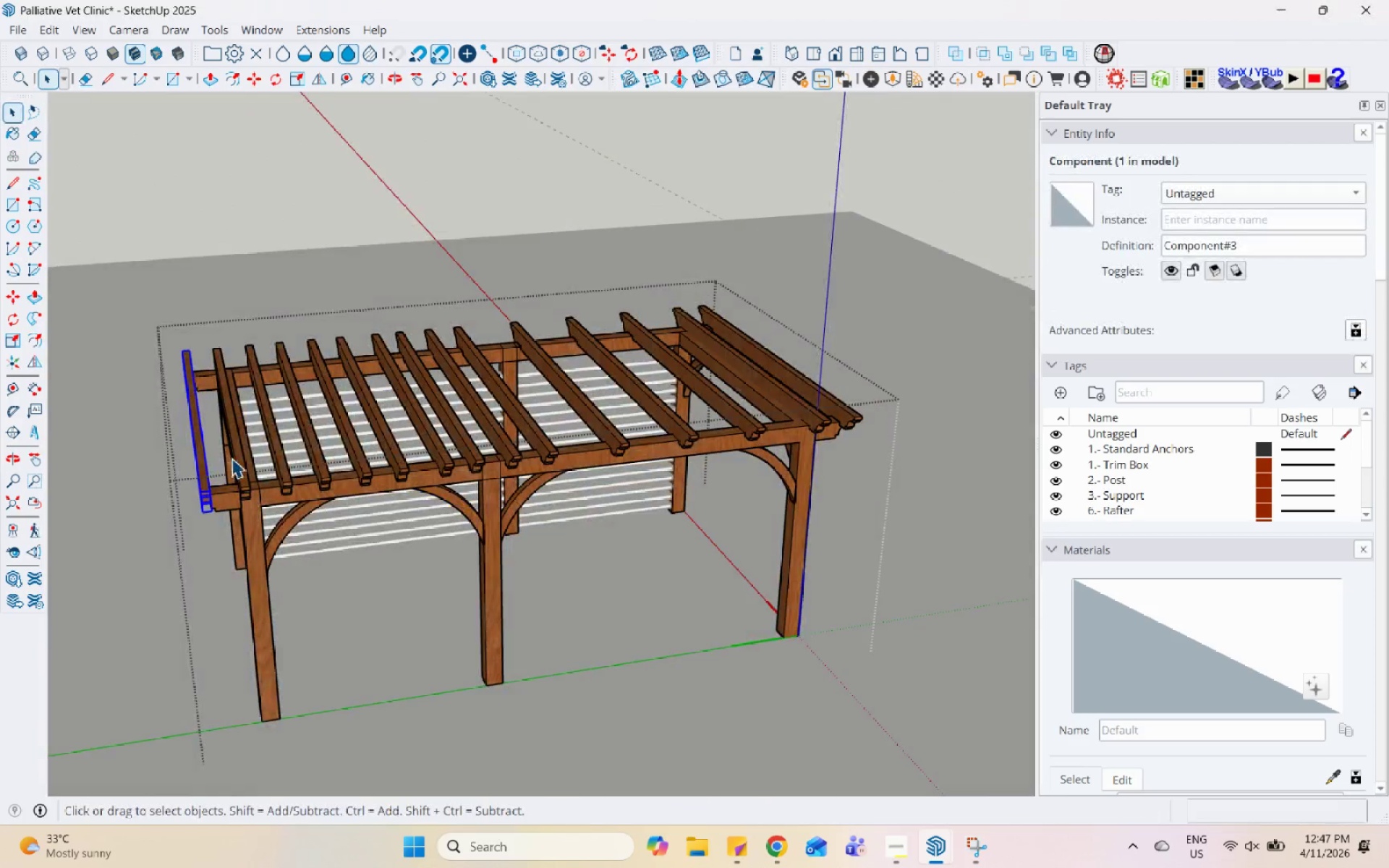 
left_click([237, 453])
 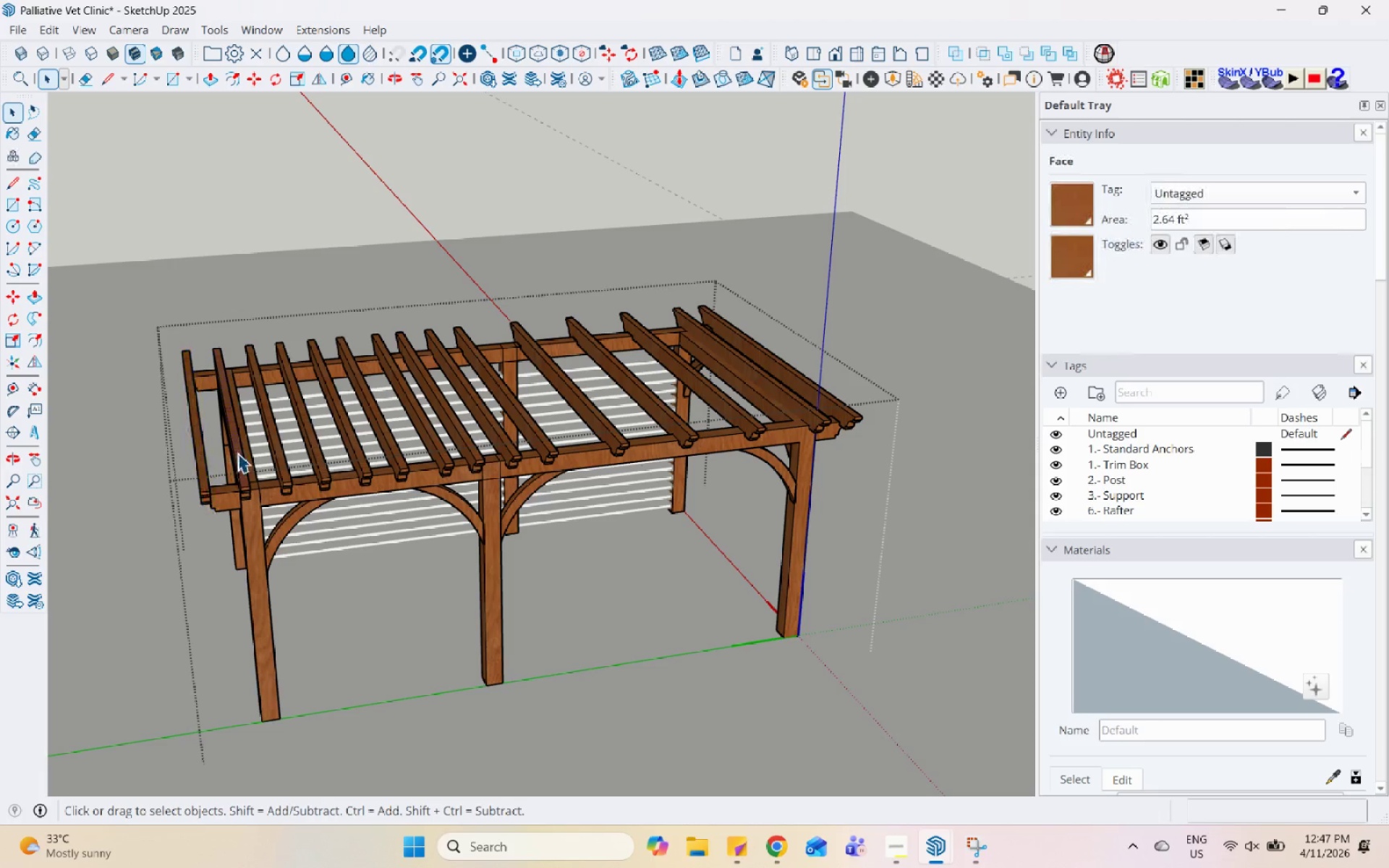 
double_click([237, 453])
 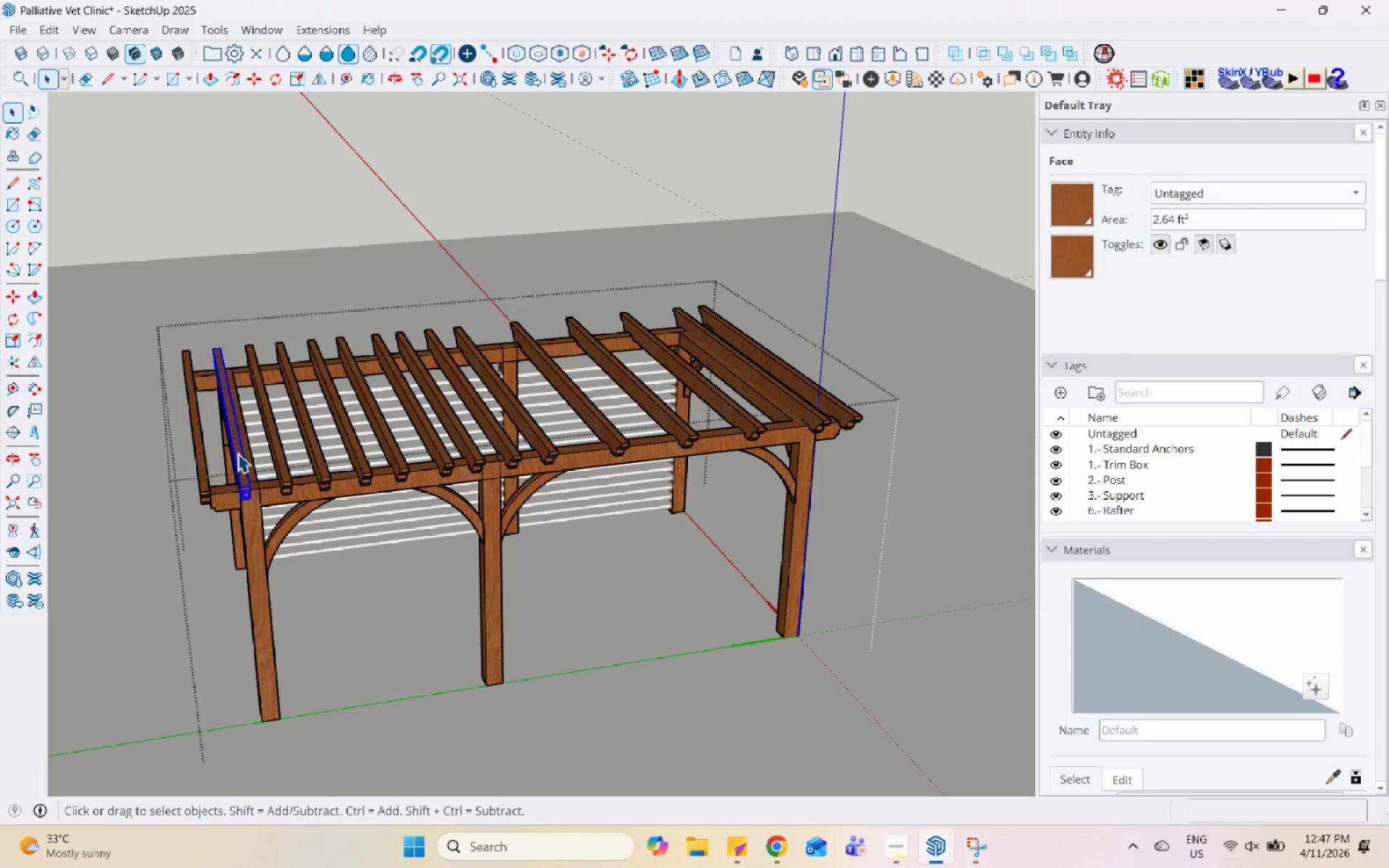 
triple_click([237, 453])
 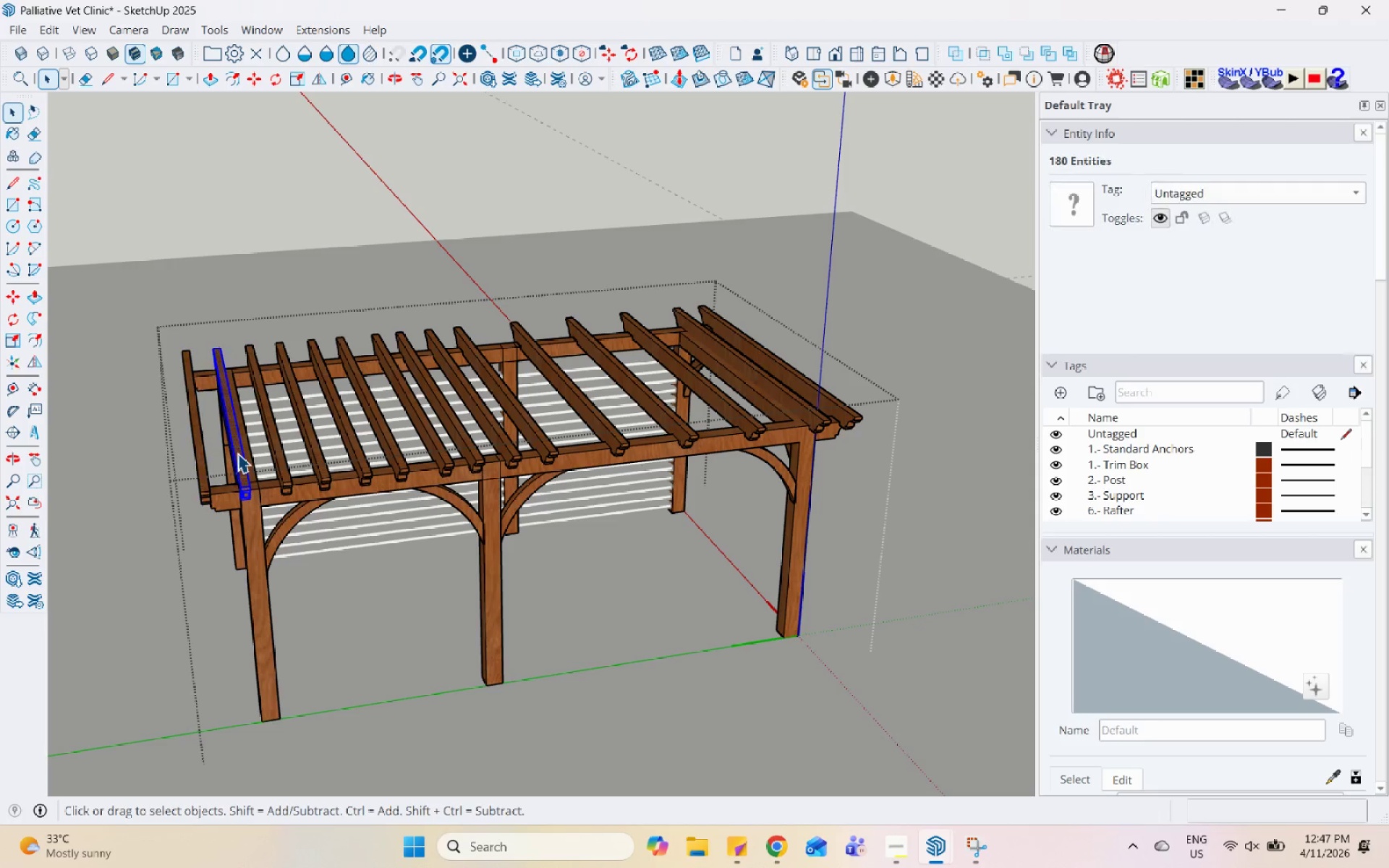 
right_click([237, 453])
 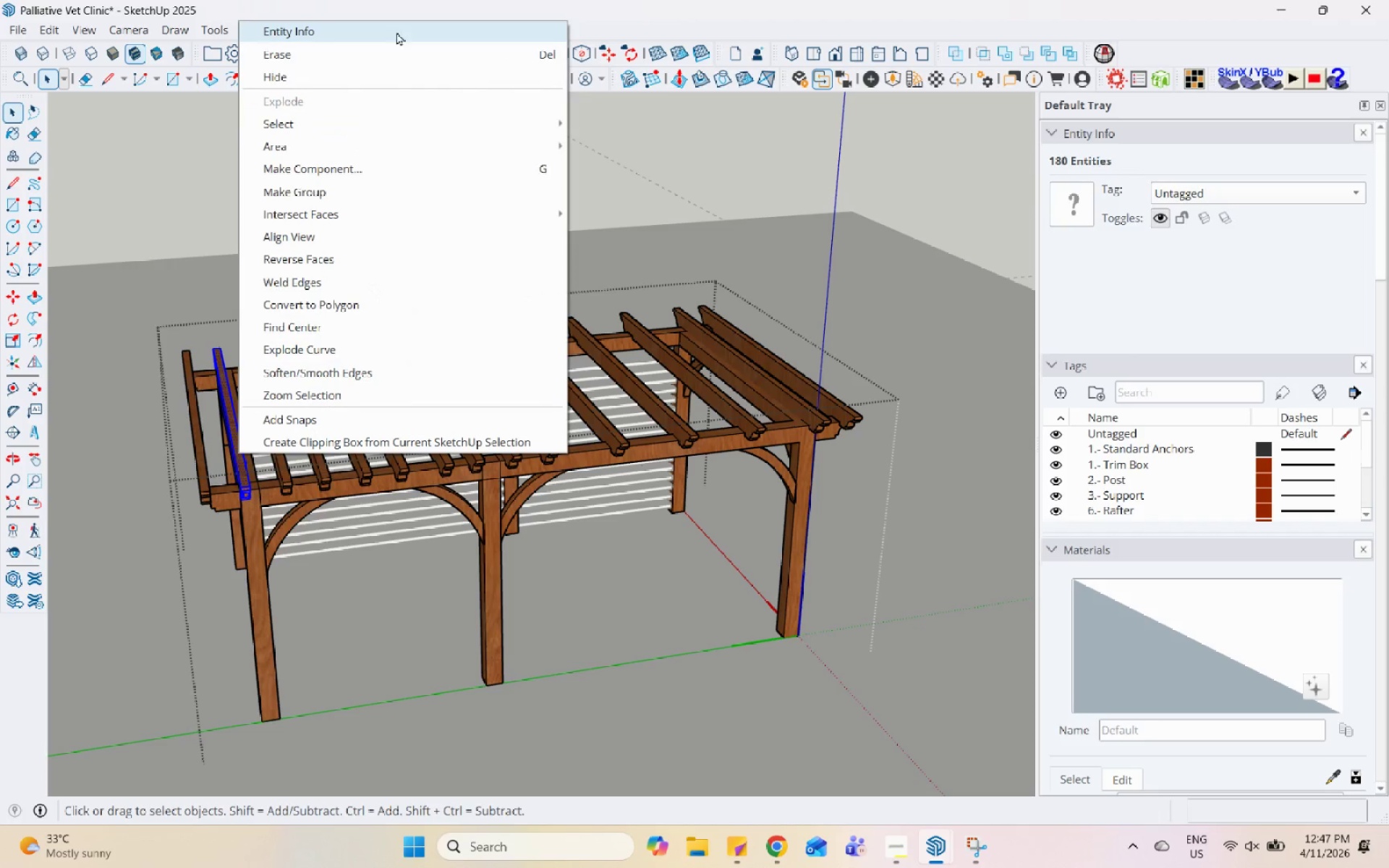 
left_click([389, 51])
 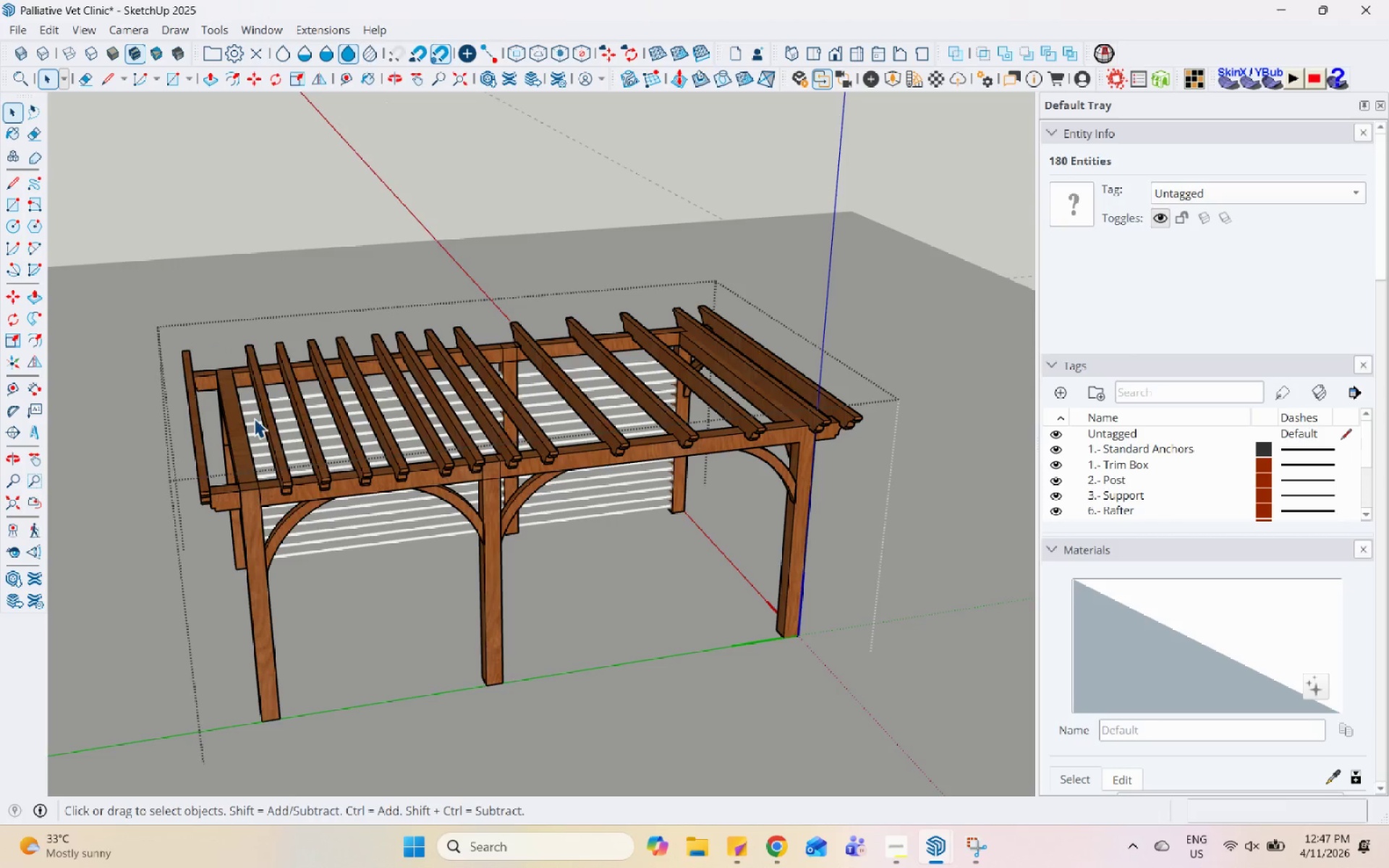 
scroll: coordinate [243, 472], scroll_direction: up, amount: 4.0
 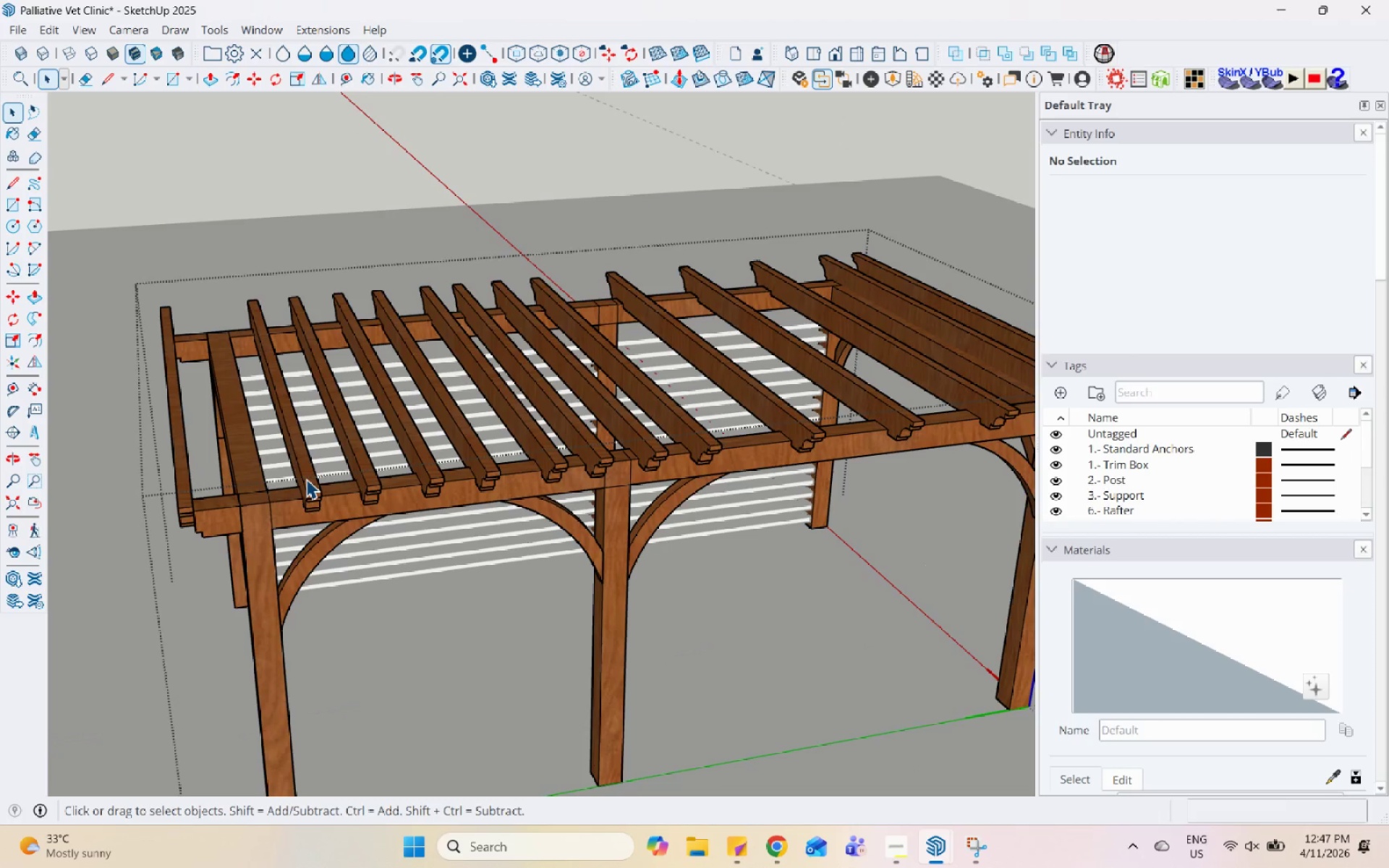 
double_click([306, 479])
 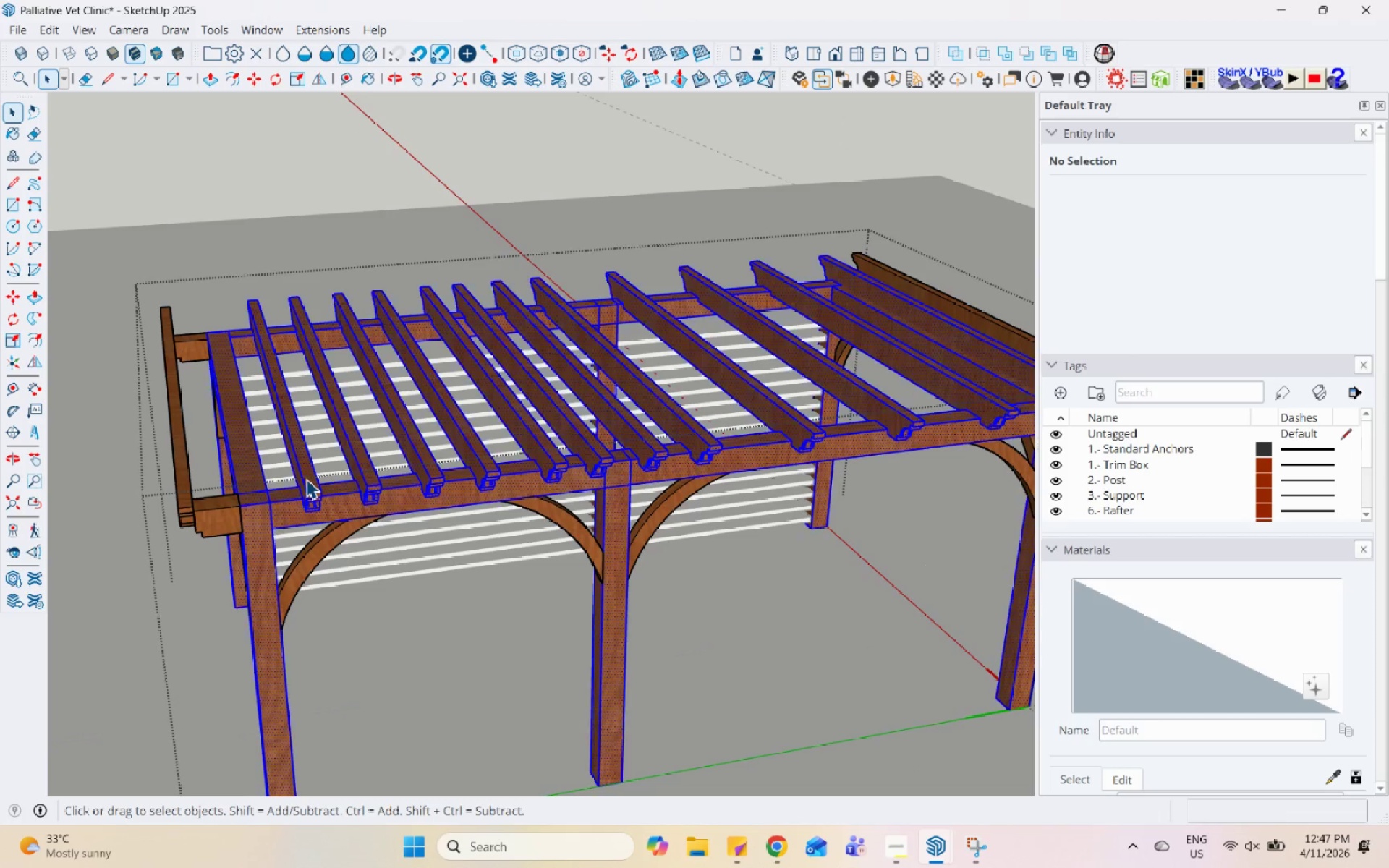 
triple_click([306, 479])
 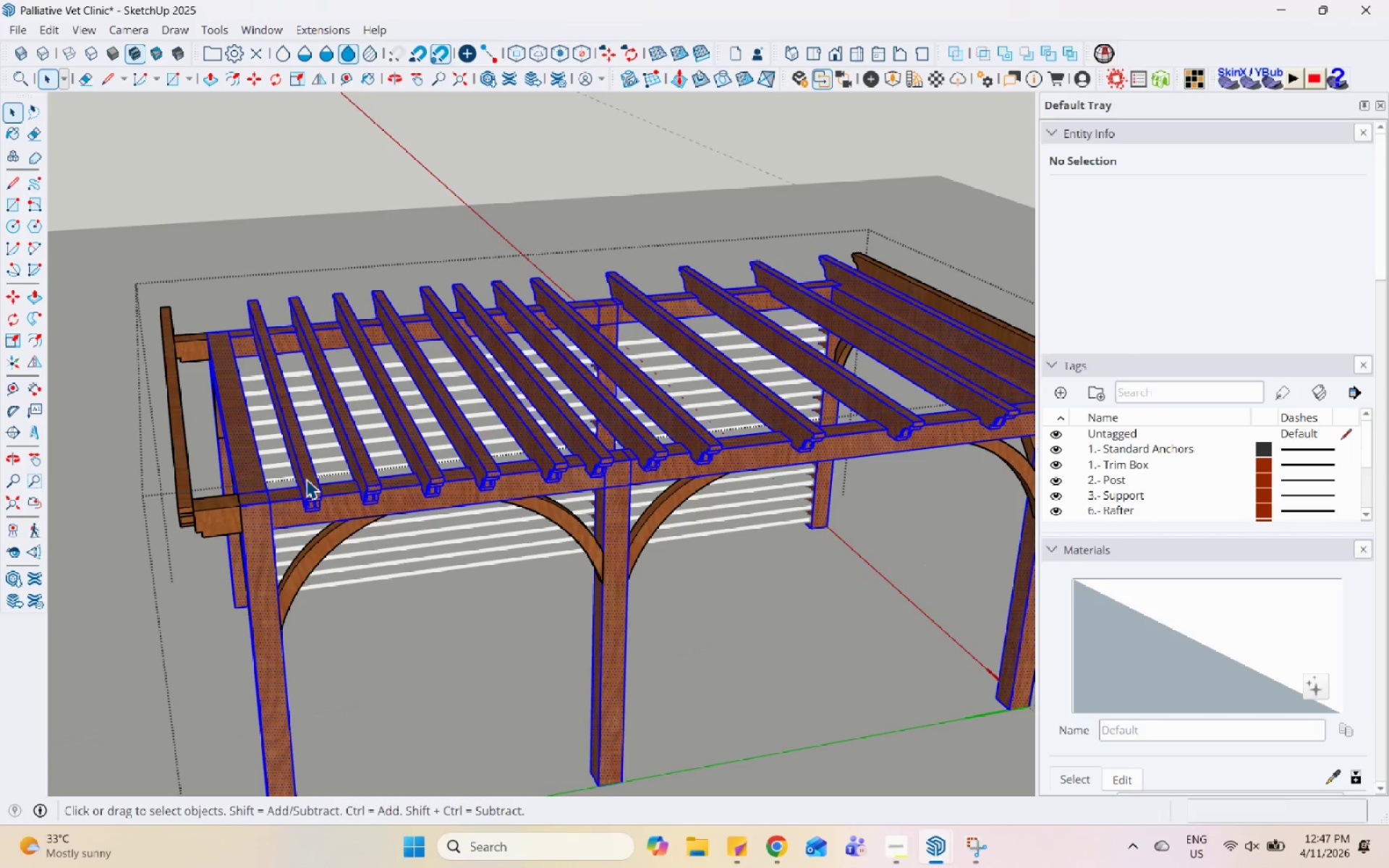 
triple_click([306, 479])
 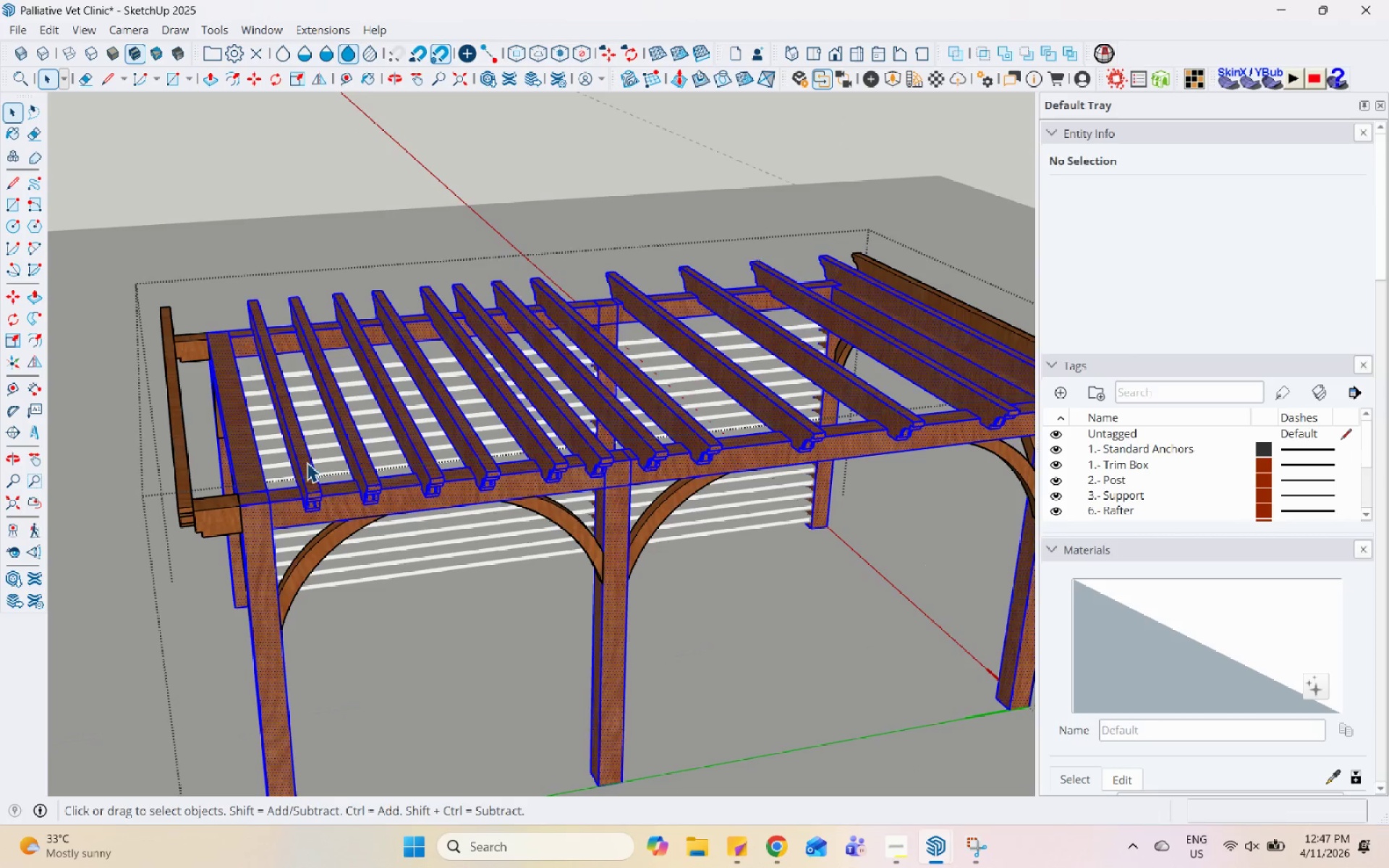 
triple_click([306, 453])
 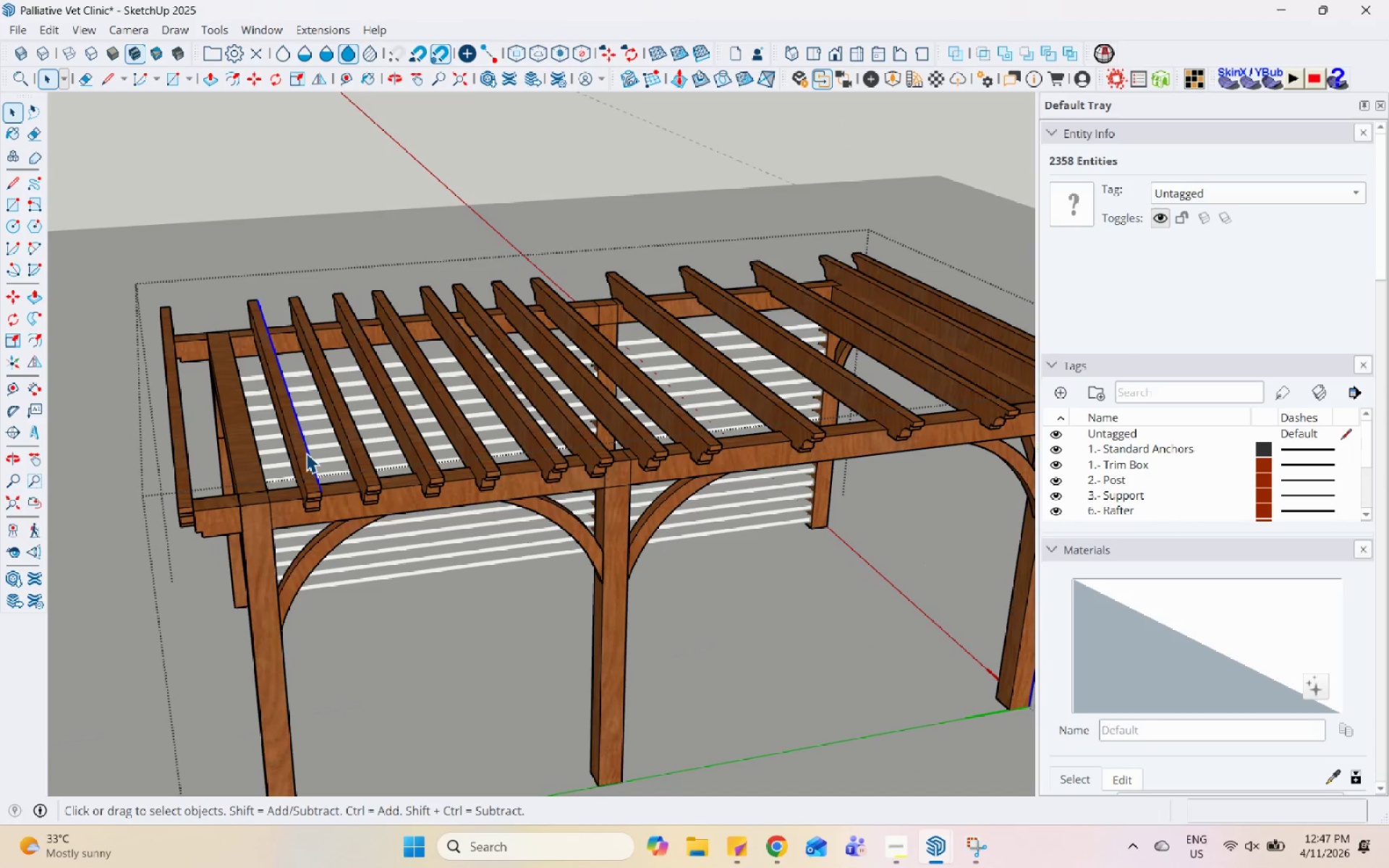 
triple_click([306, 453])
 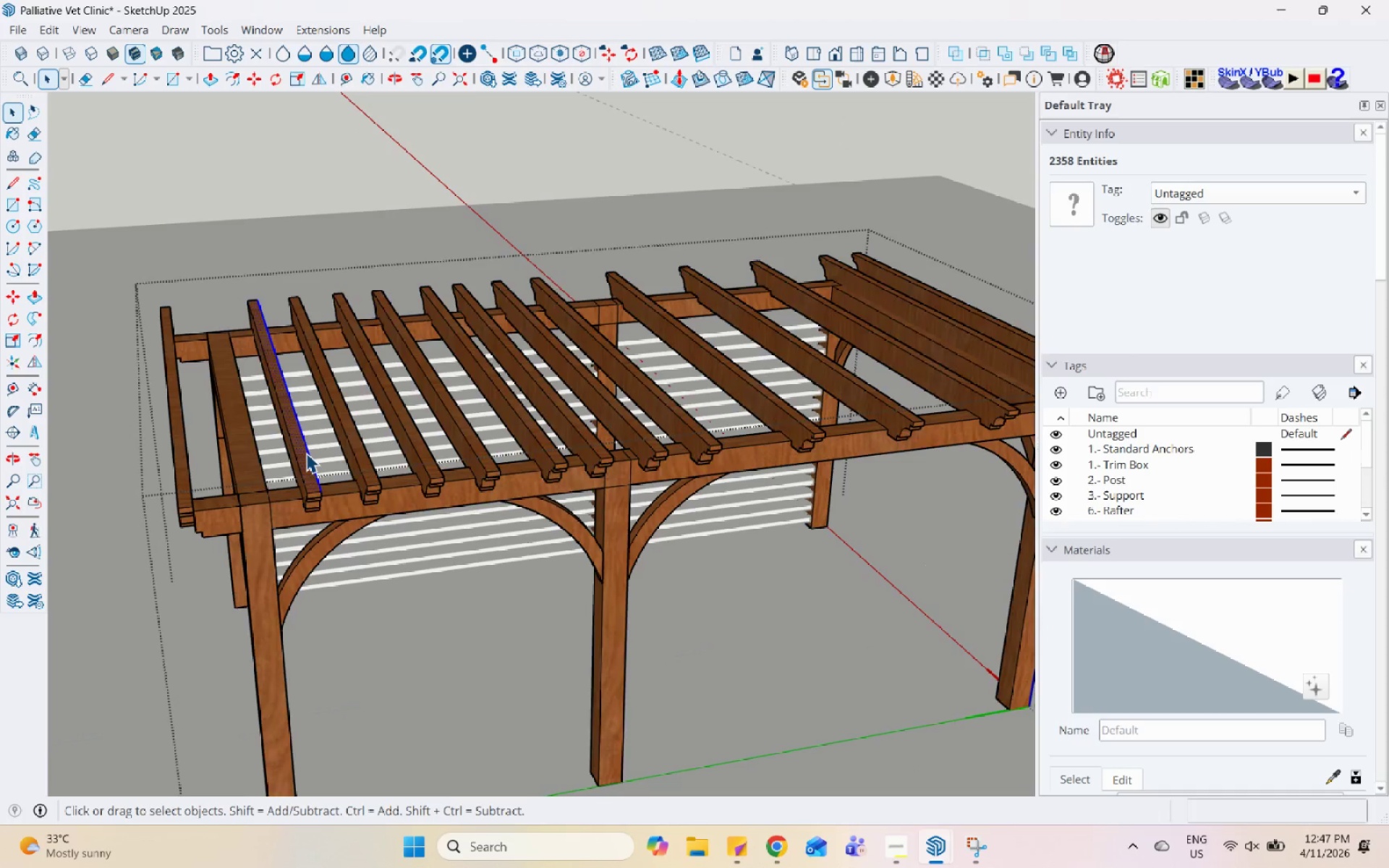 
triple_click([306, 453])
 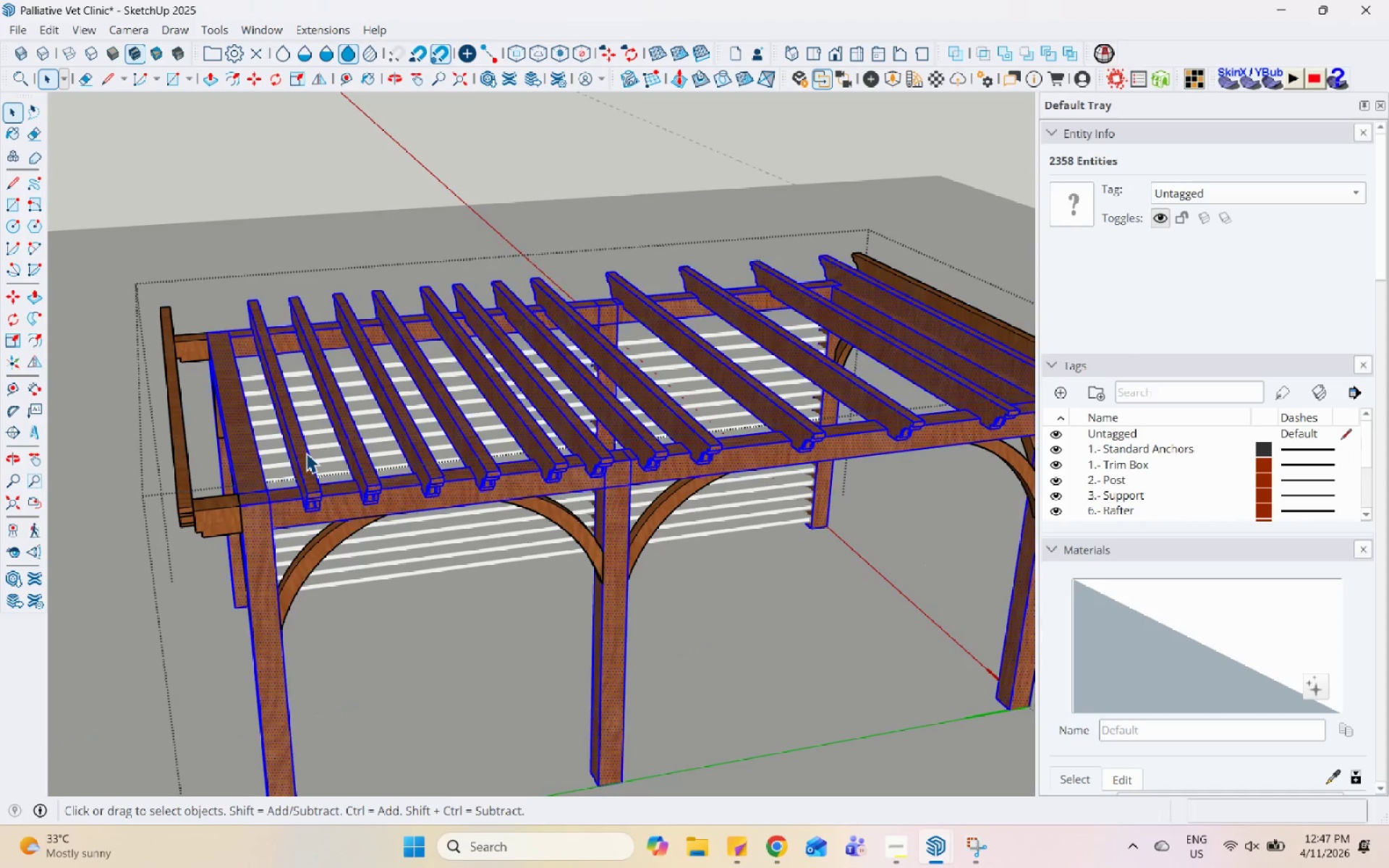 
triple_click([306, 453])
 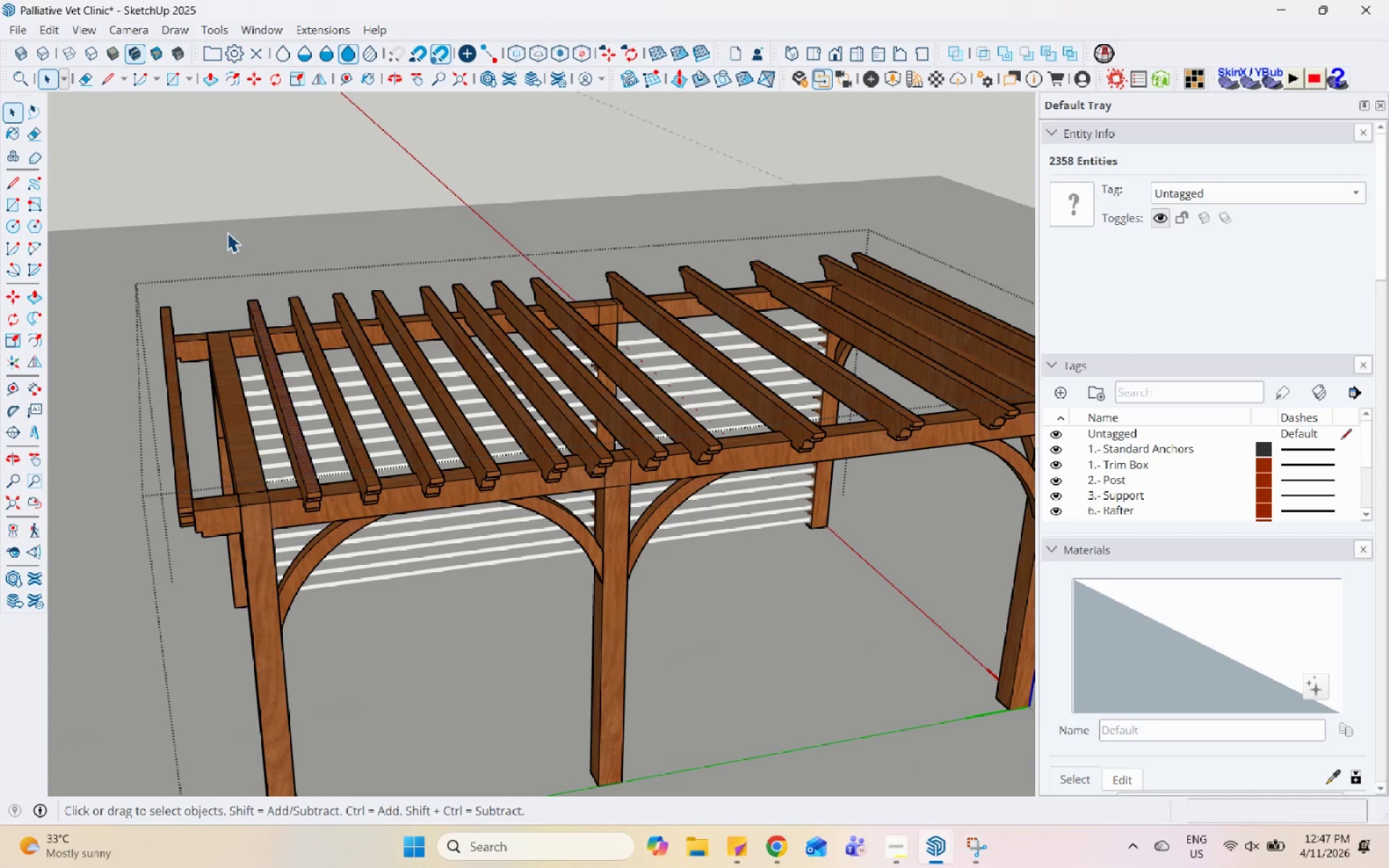 
left_click_drag(start_coordinate=[226, 239], to_coordinate=[341, 587])
 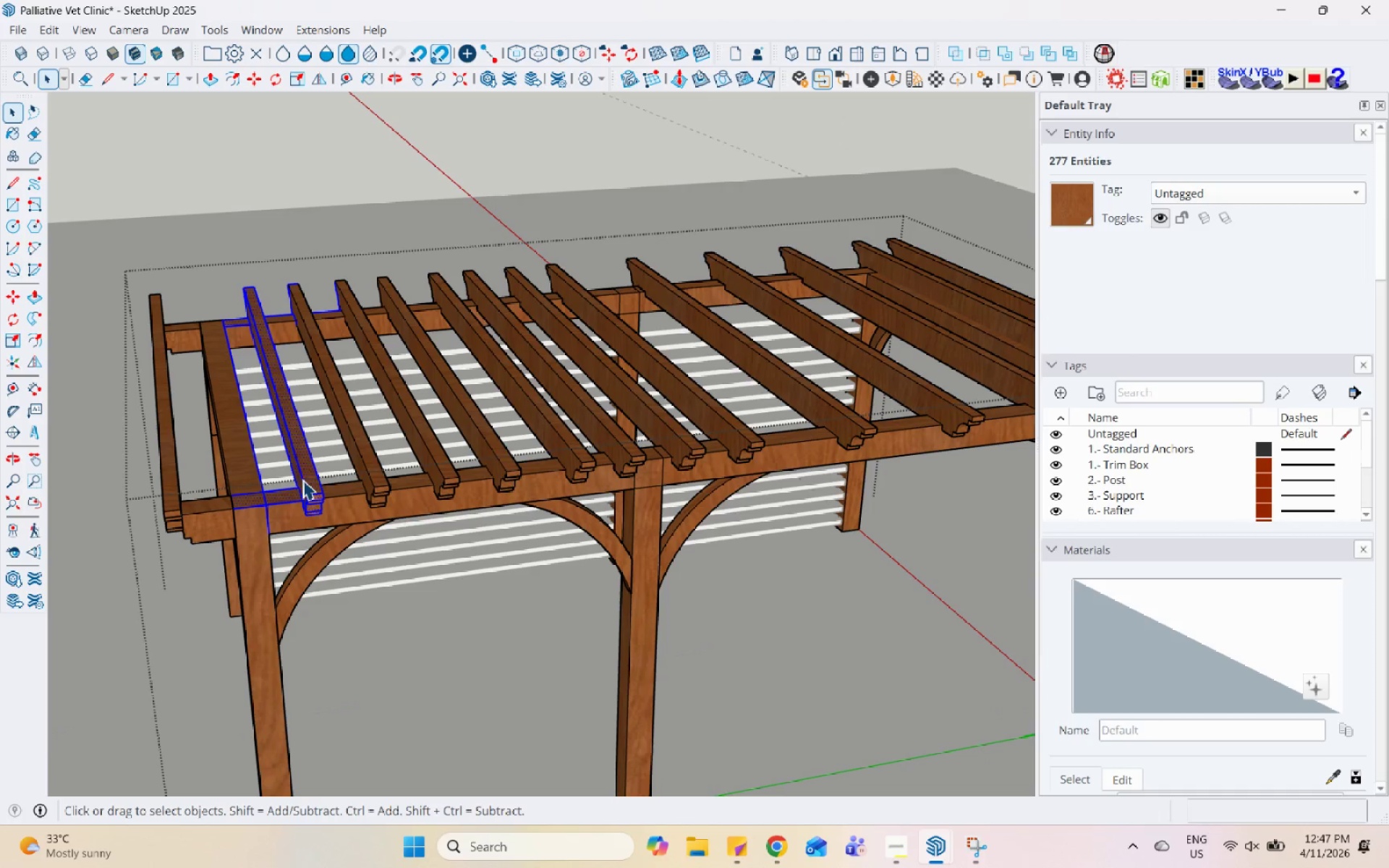 
scroll: coordinate [302, 478], scroll_direction: up, amount: 1.0
 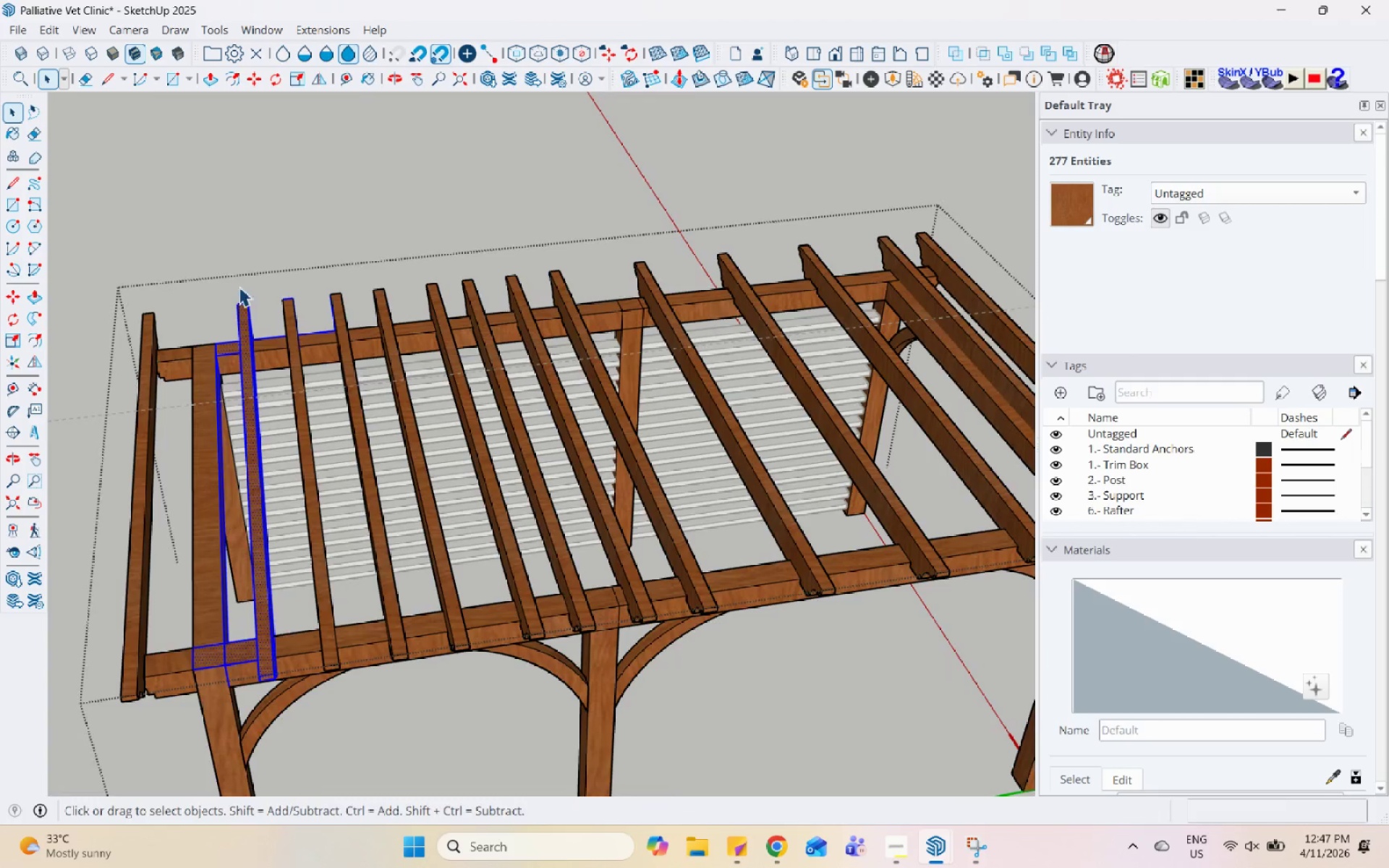 
left_click_drag(start_coordinate=[213, 262], to_coordinate=[302, 728])
 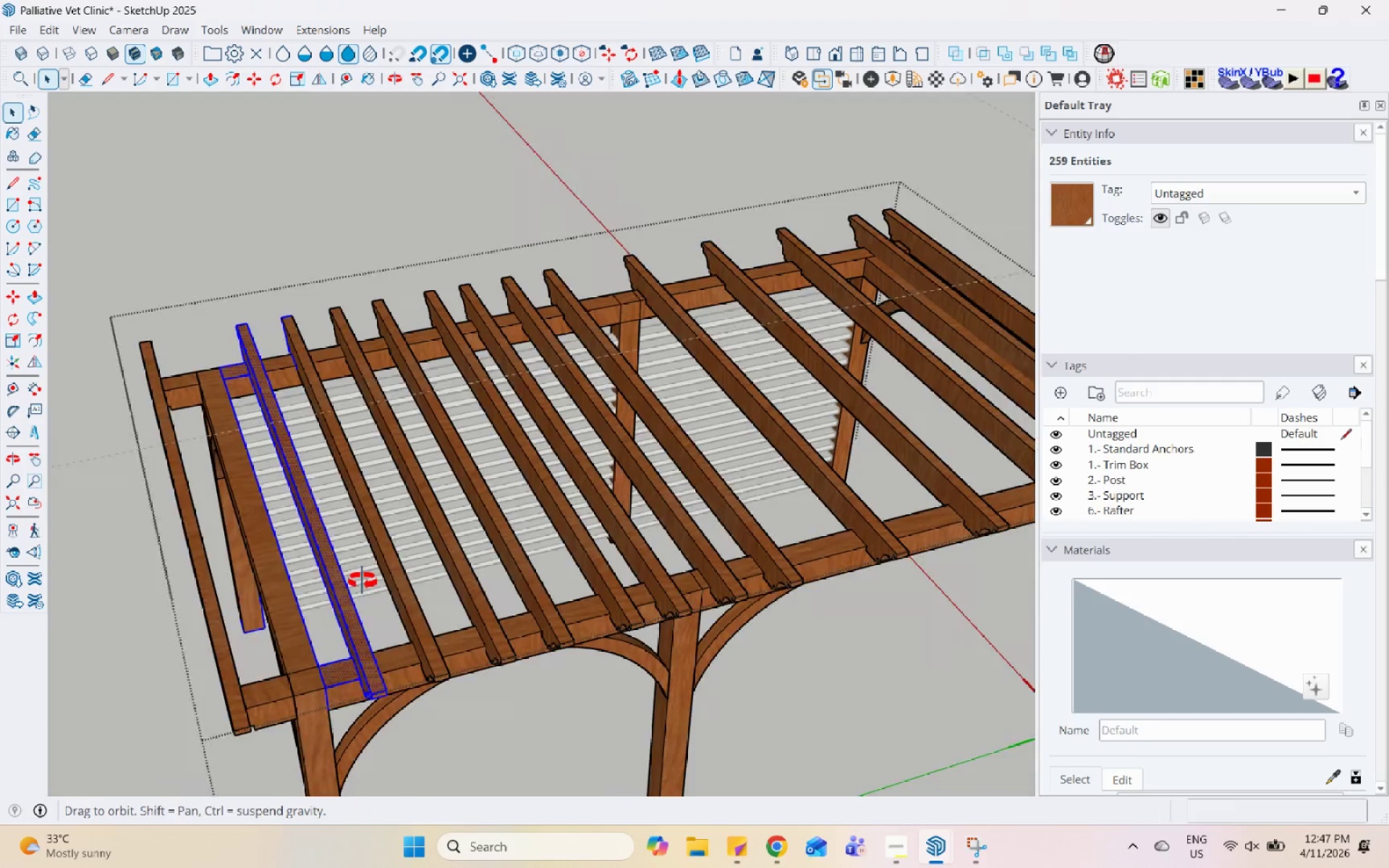 
scroll: coordinate [274, 237], scroll_direction: down, amount: 2.0
 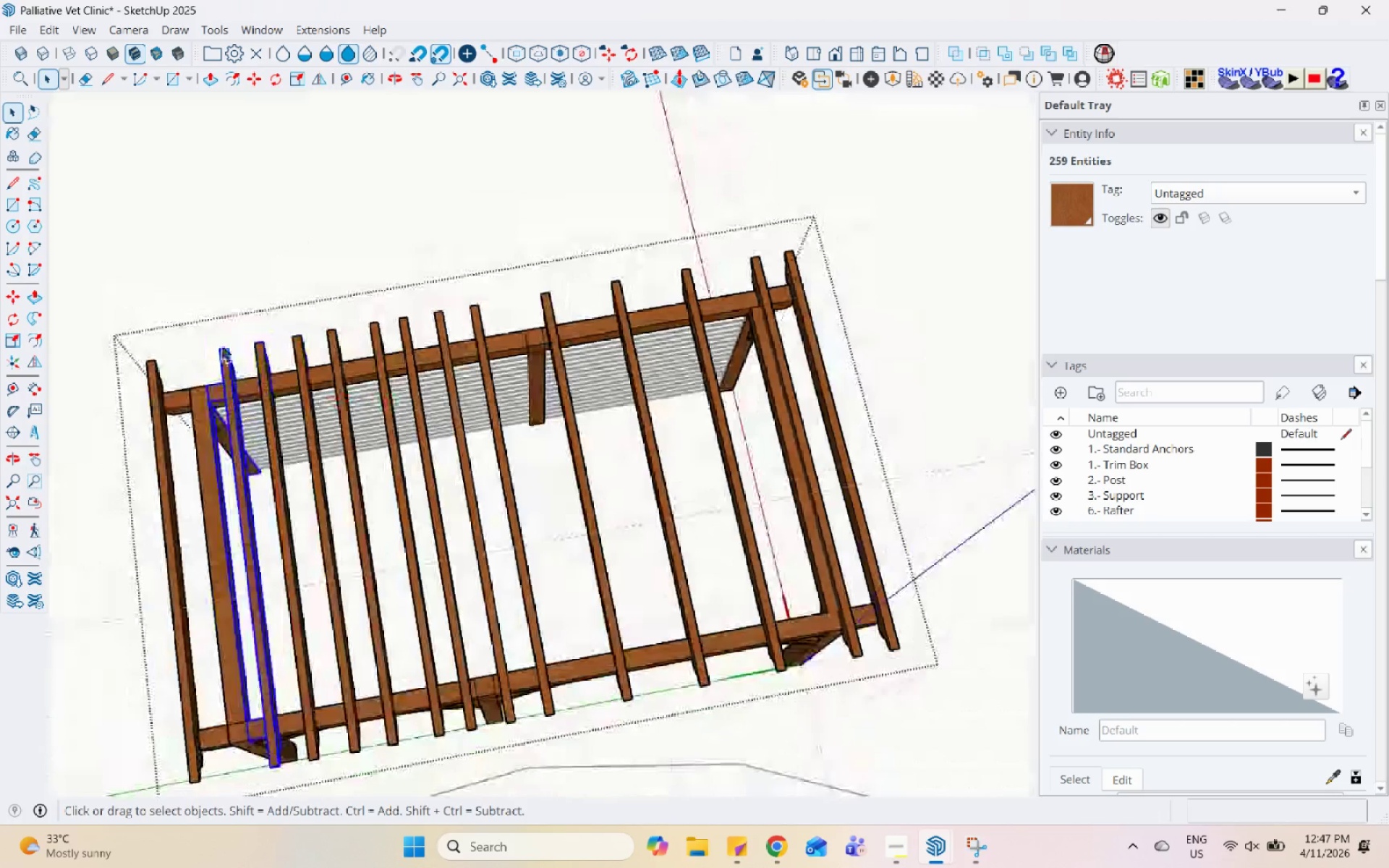 
left_click_drag(start_coordinate=[210, 329], to_coordinate=[297, 775])
 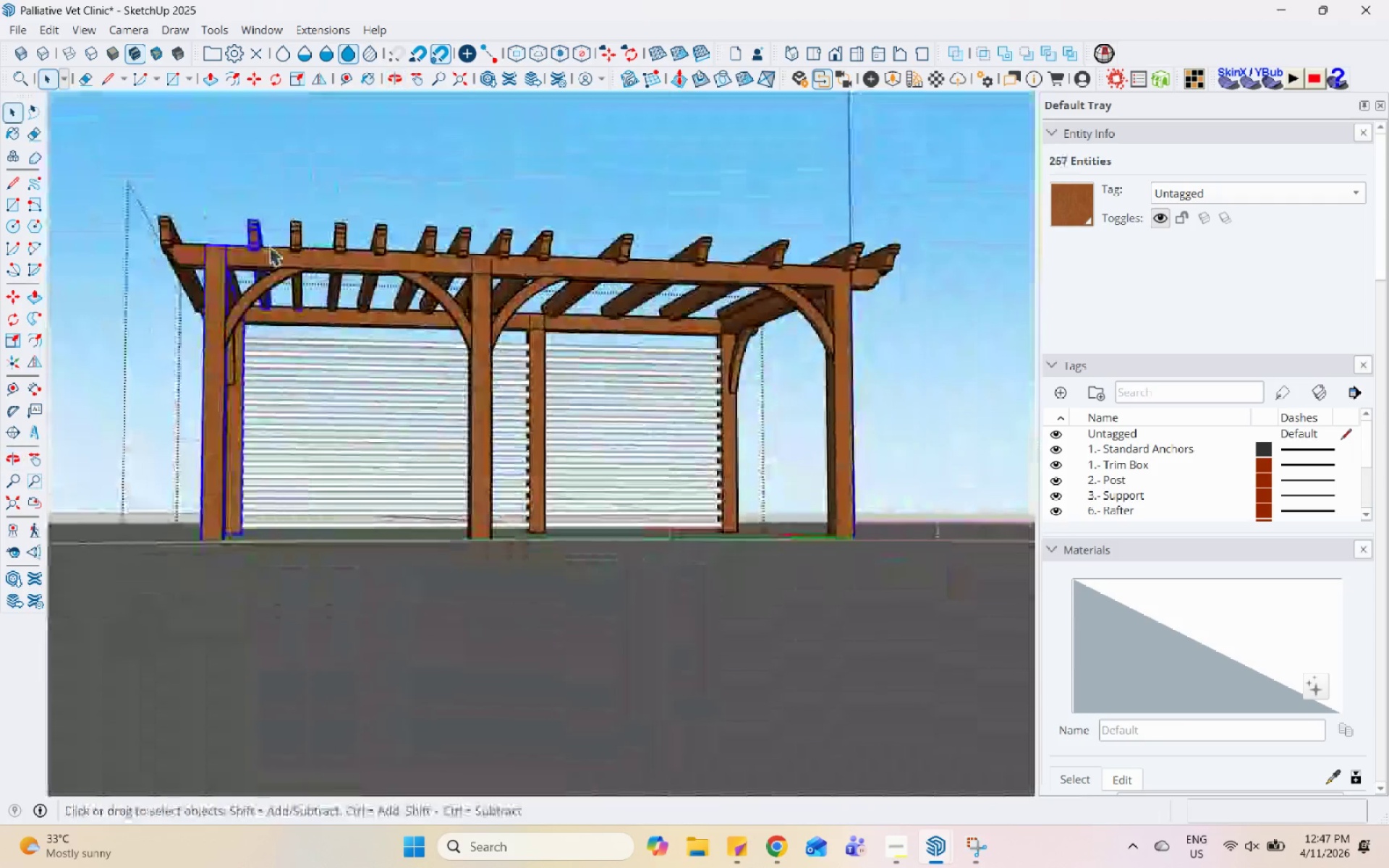 
double_click([235, 224])
 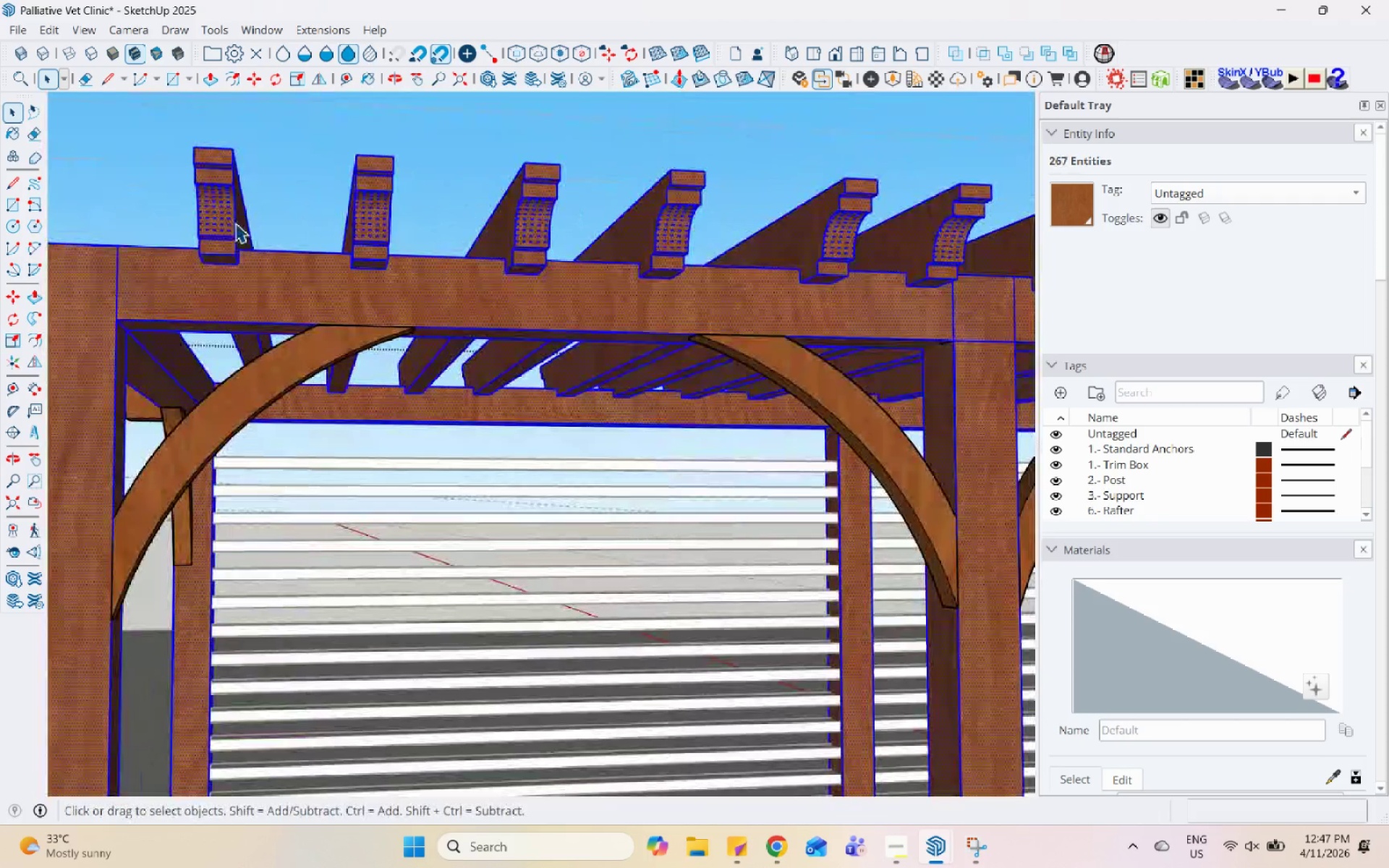 
scroll: coordinate [260, 242], scroll_direction: up, amount: 11.0
 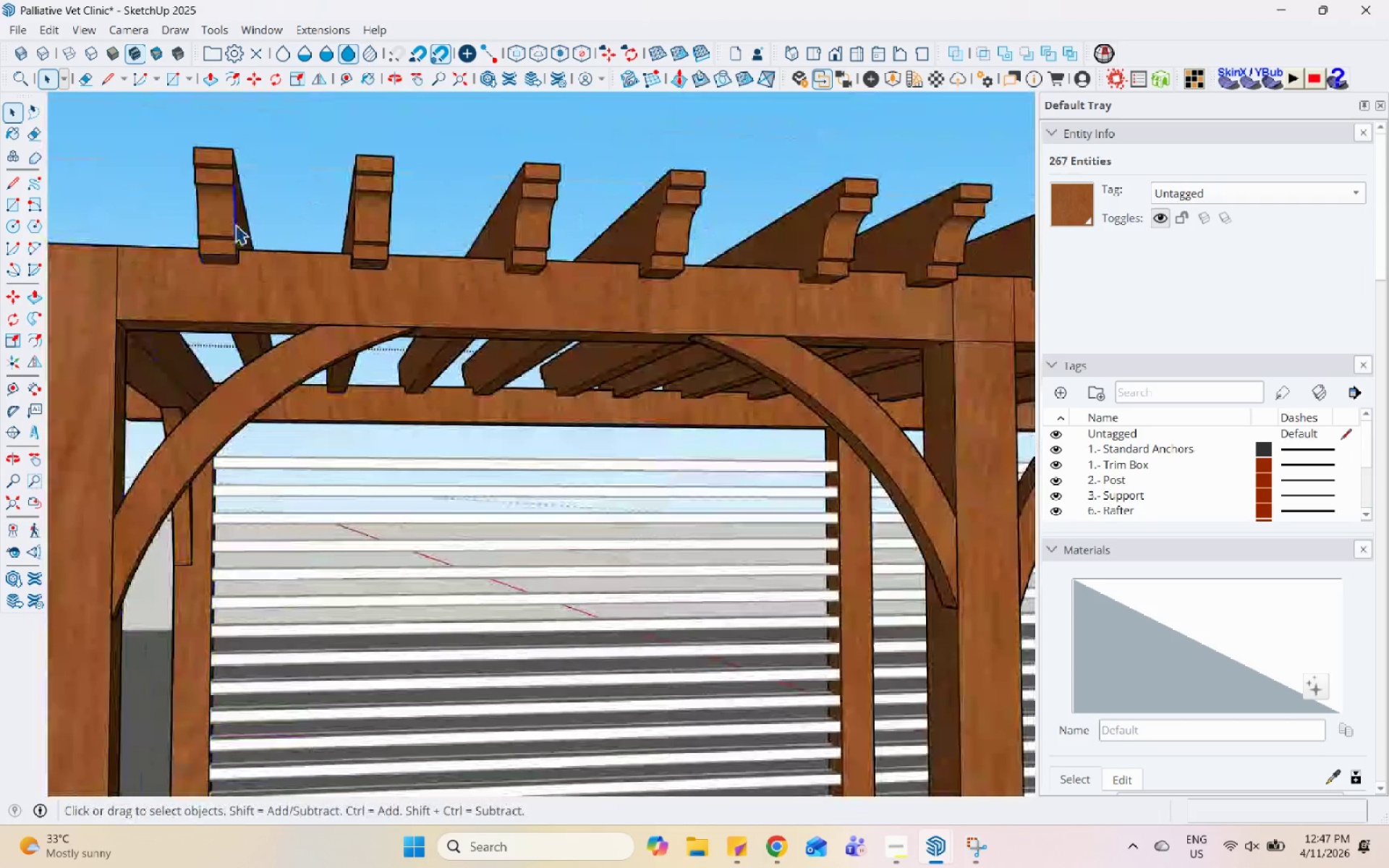 
triple_click([235, 223])
 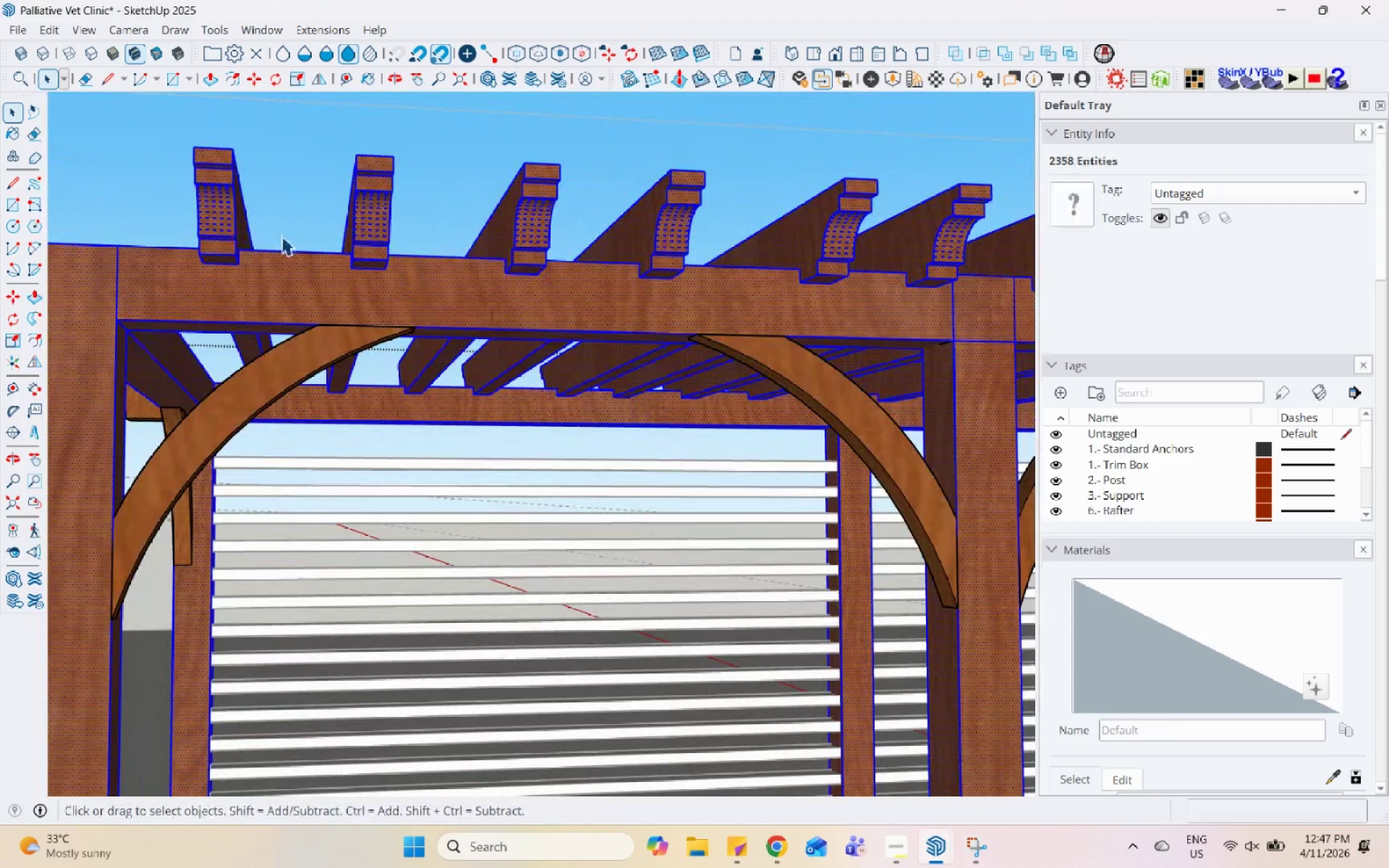 
double_click([286, 262])
 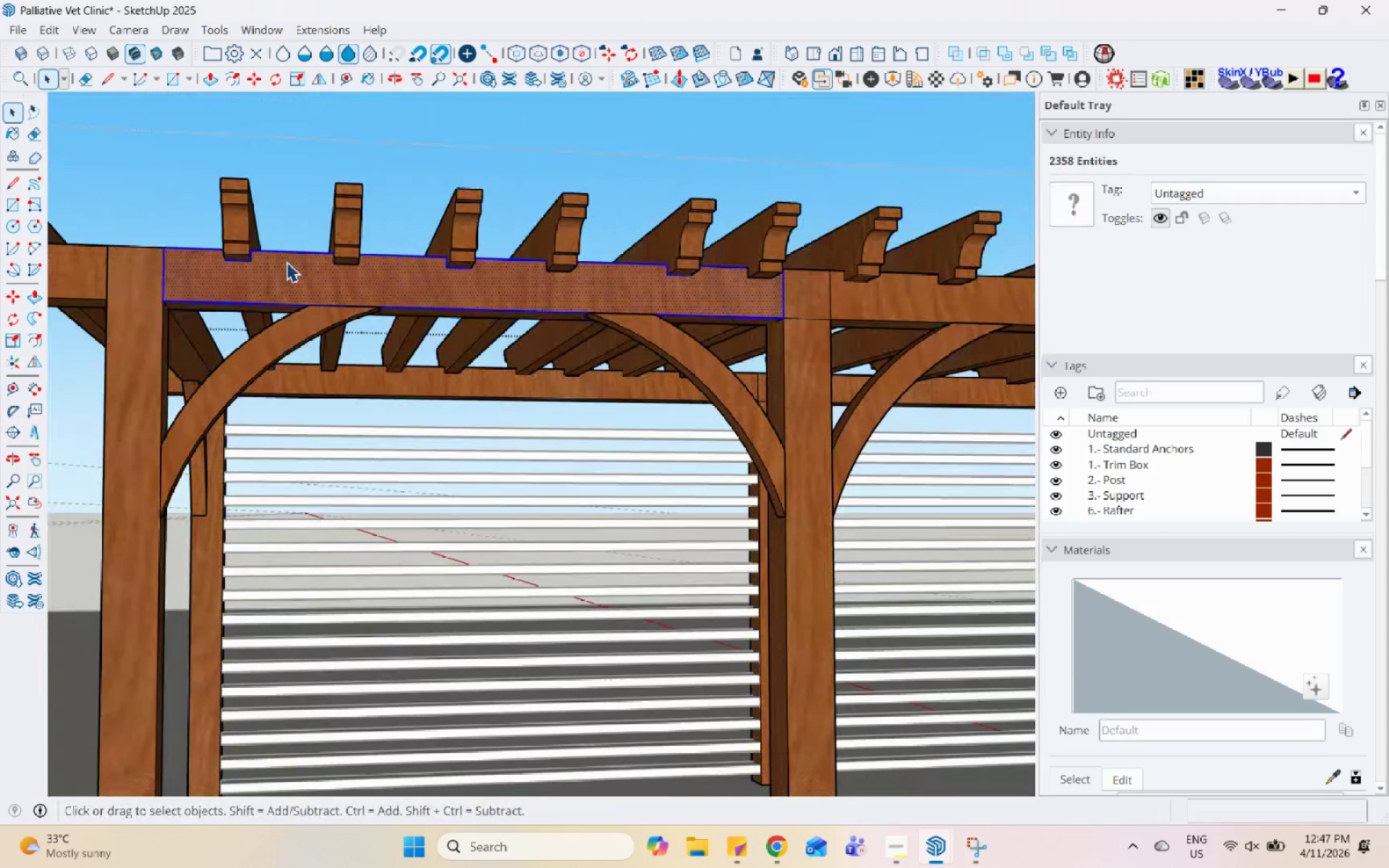 
scroll: coordinate [285, 258], scroll_direction: down, amount: 3.0
 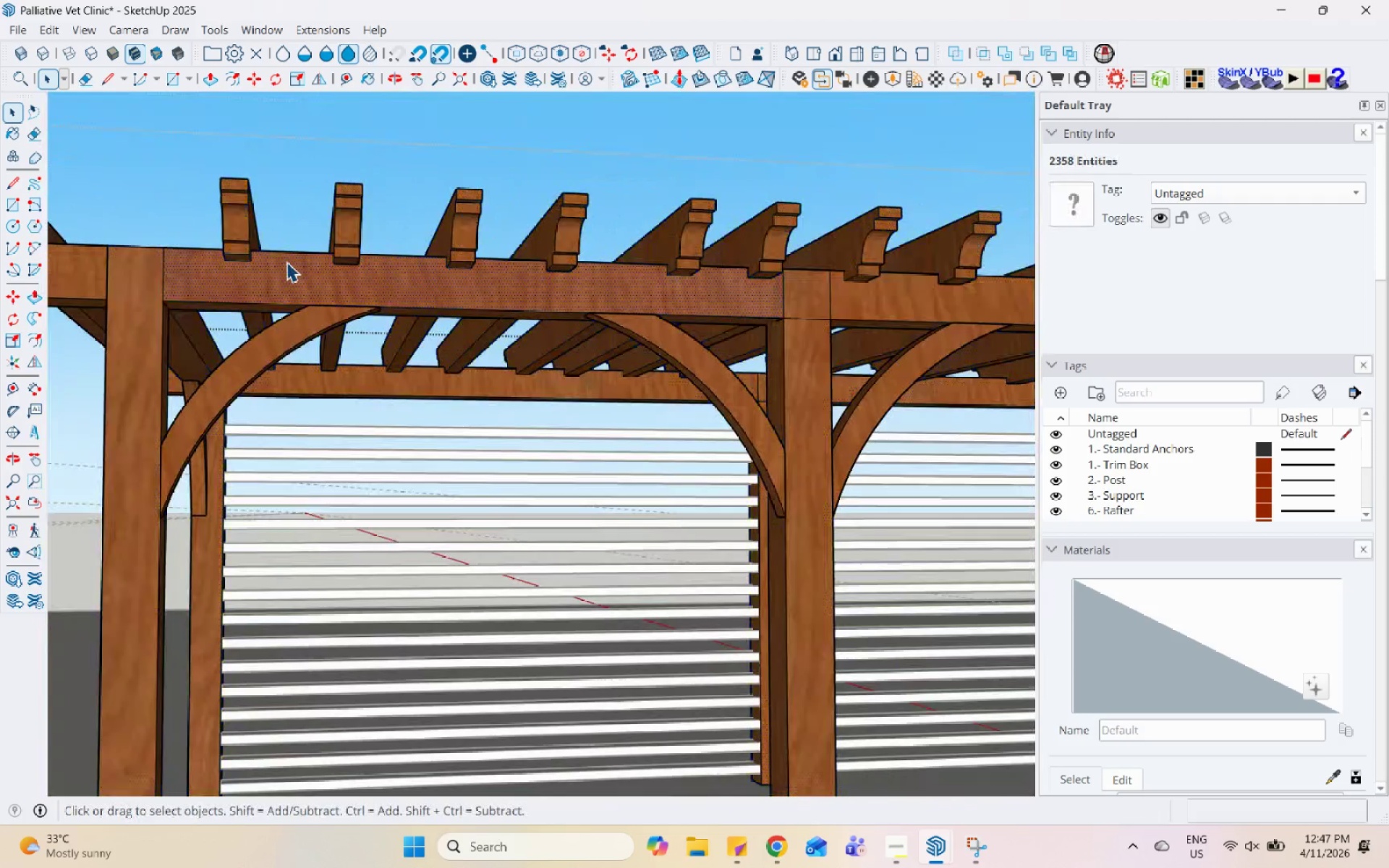 
triple_click([286, 262])
 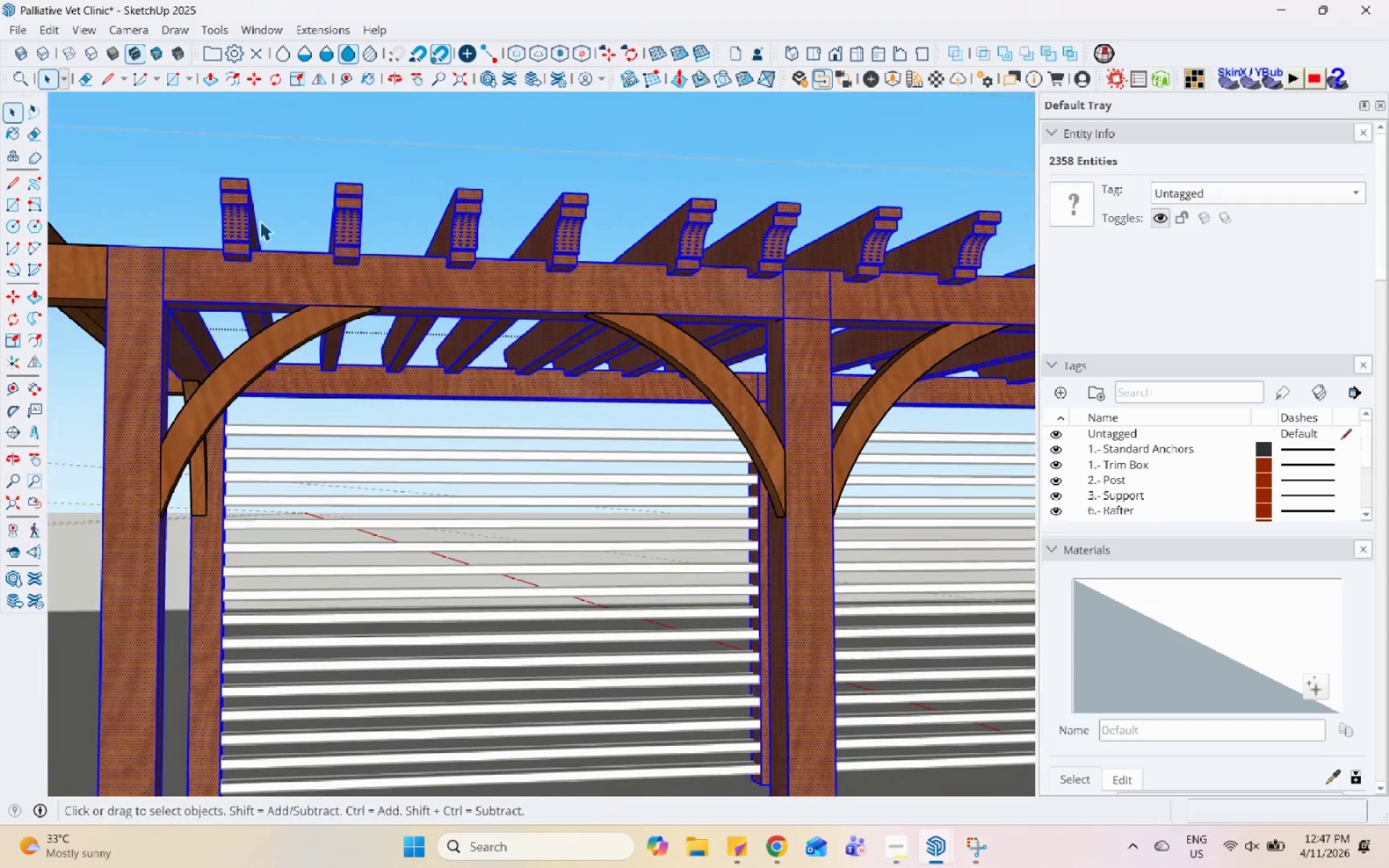 
left_click_drag(start_coordinate=[273, 210], to_coordinate=[222, 173])
 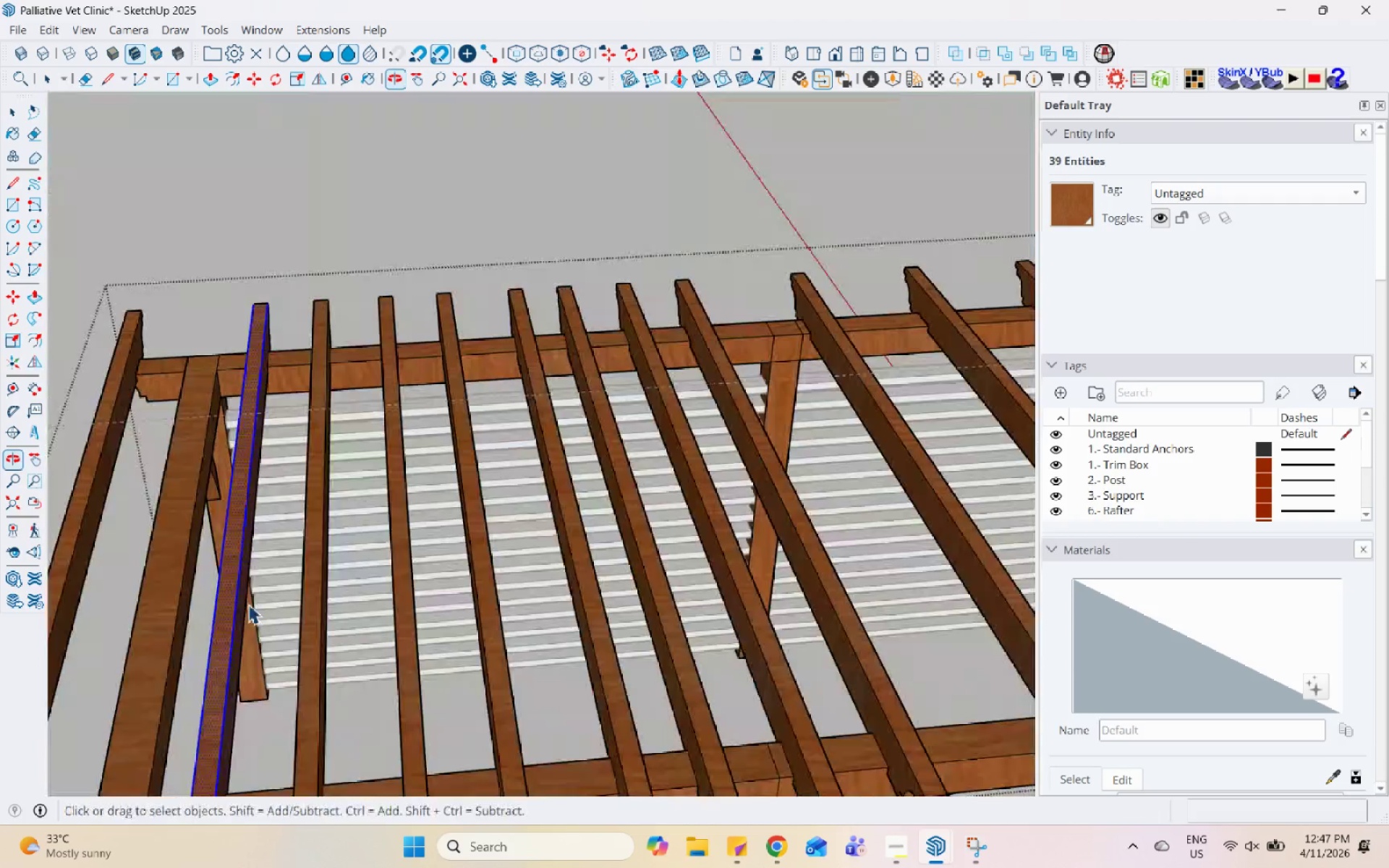 
scroll: coordinate [451, 464], scroll_direction: down, amount: 10.0
 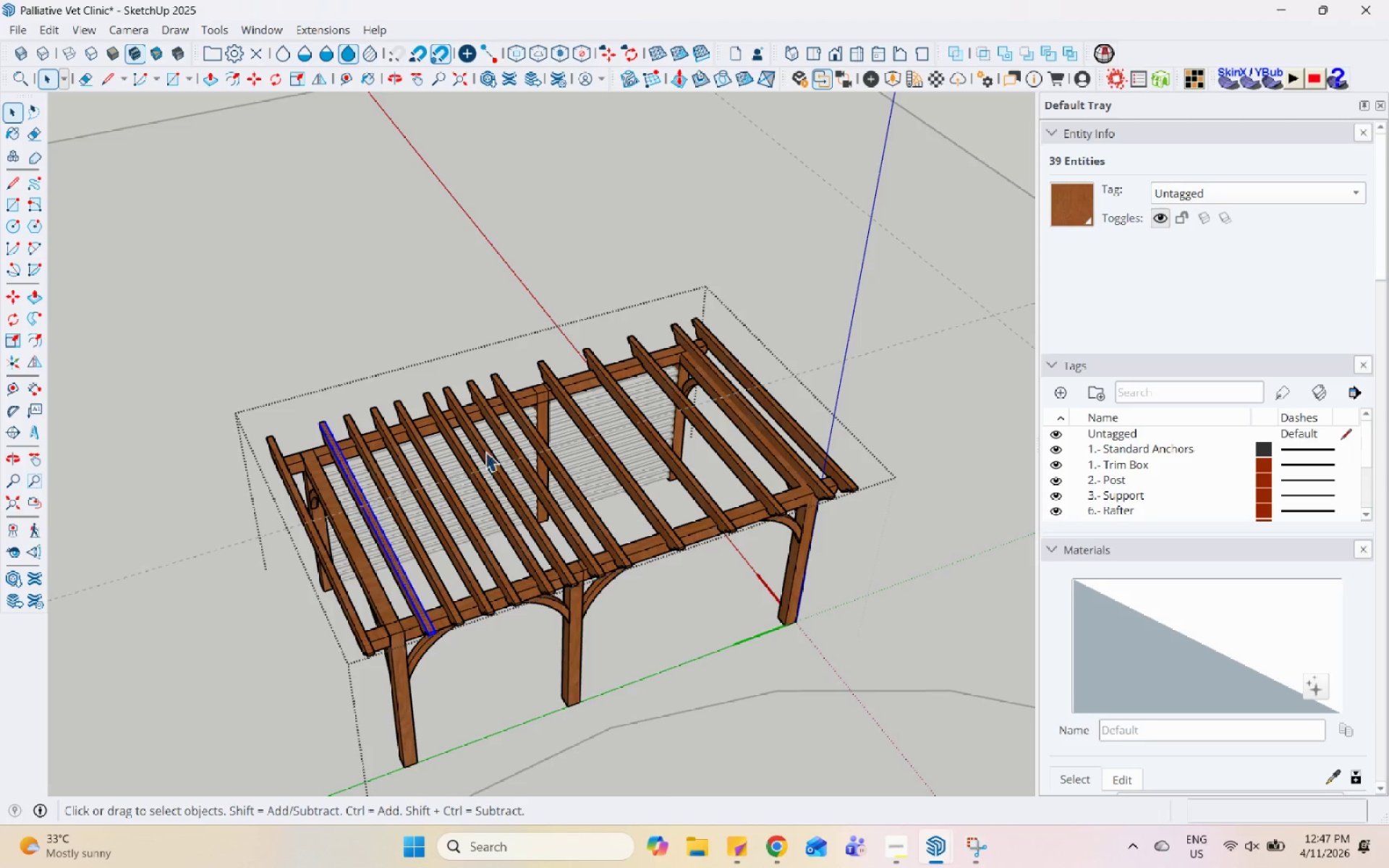 
scroll: coordinate [522, 278], scroll_direction: up, amount: 4.0
 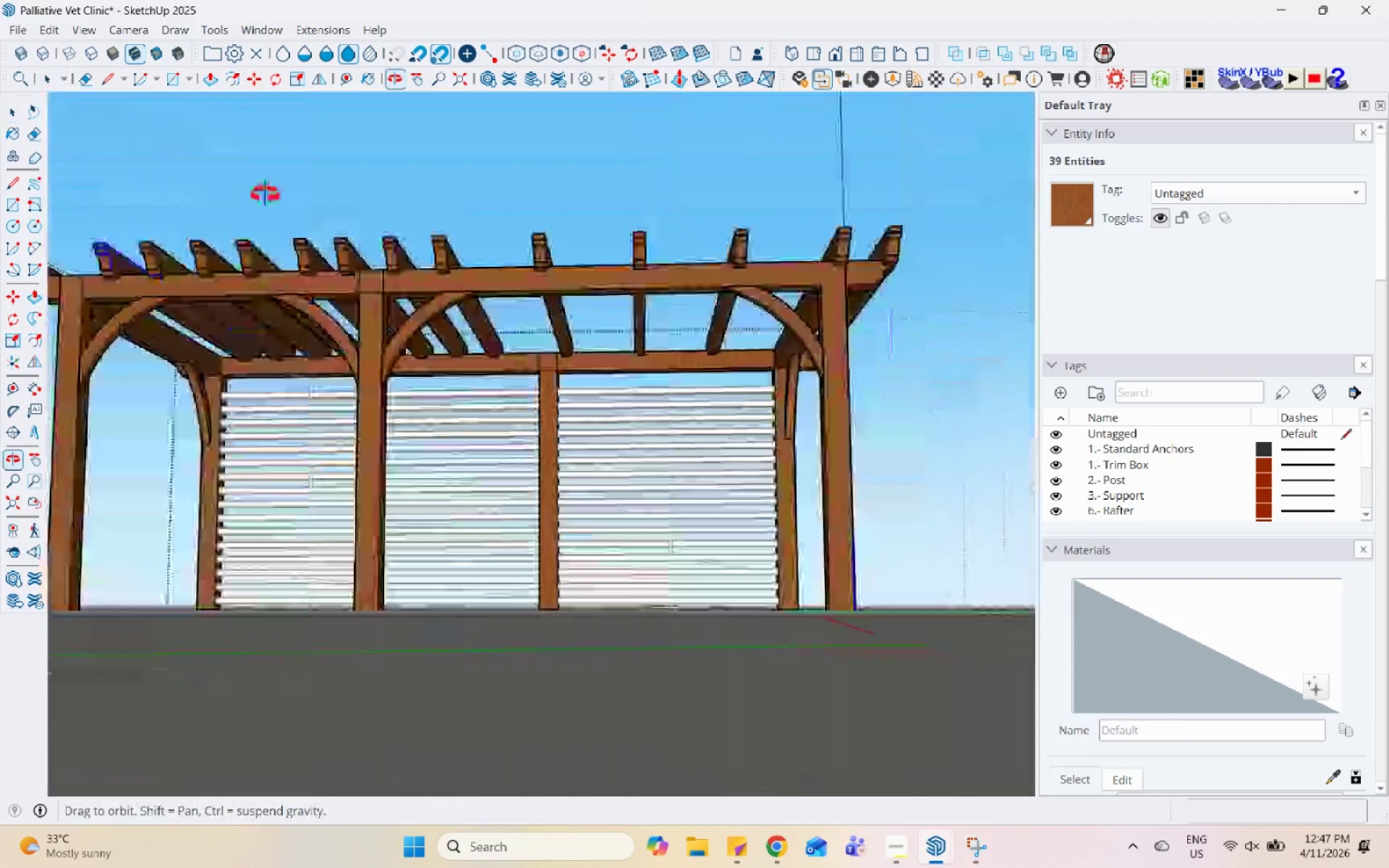 
scroll: coordinate [371, 468], scroll_direction: down, amount: 4.0
 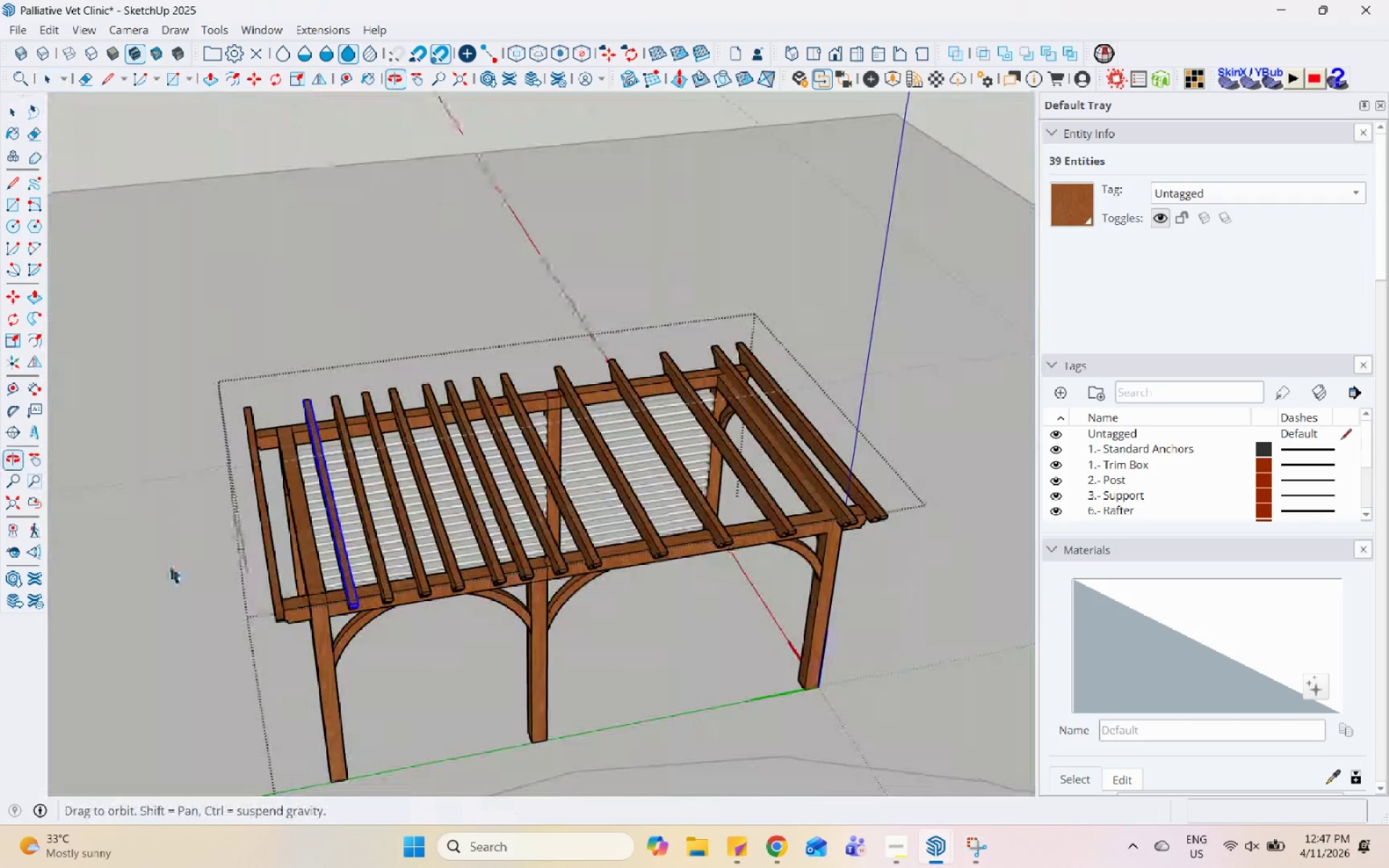 
key(Escape)
 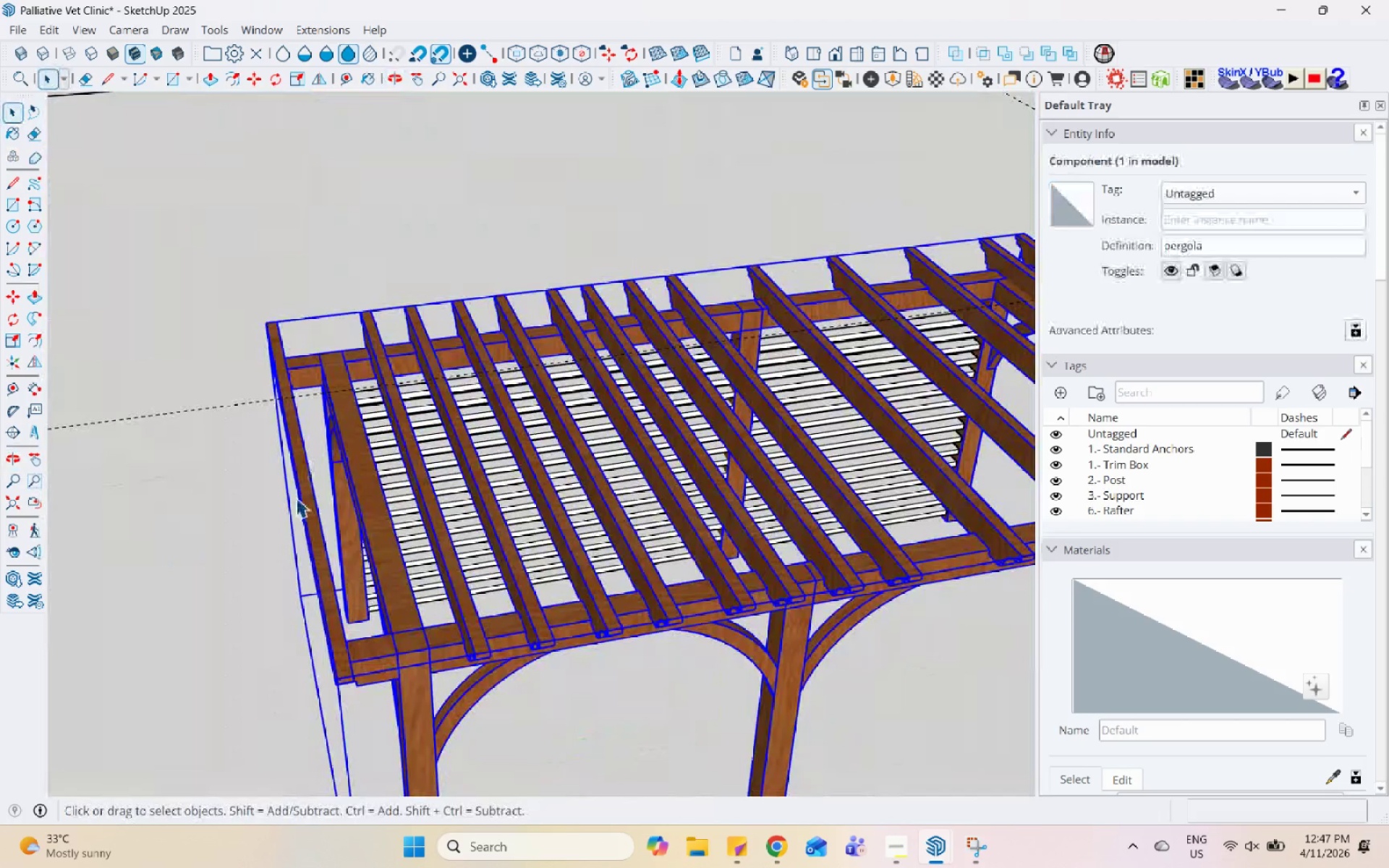 
scroll: coordinate [210, 545], scroll_direction: up, amount: 4.0
 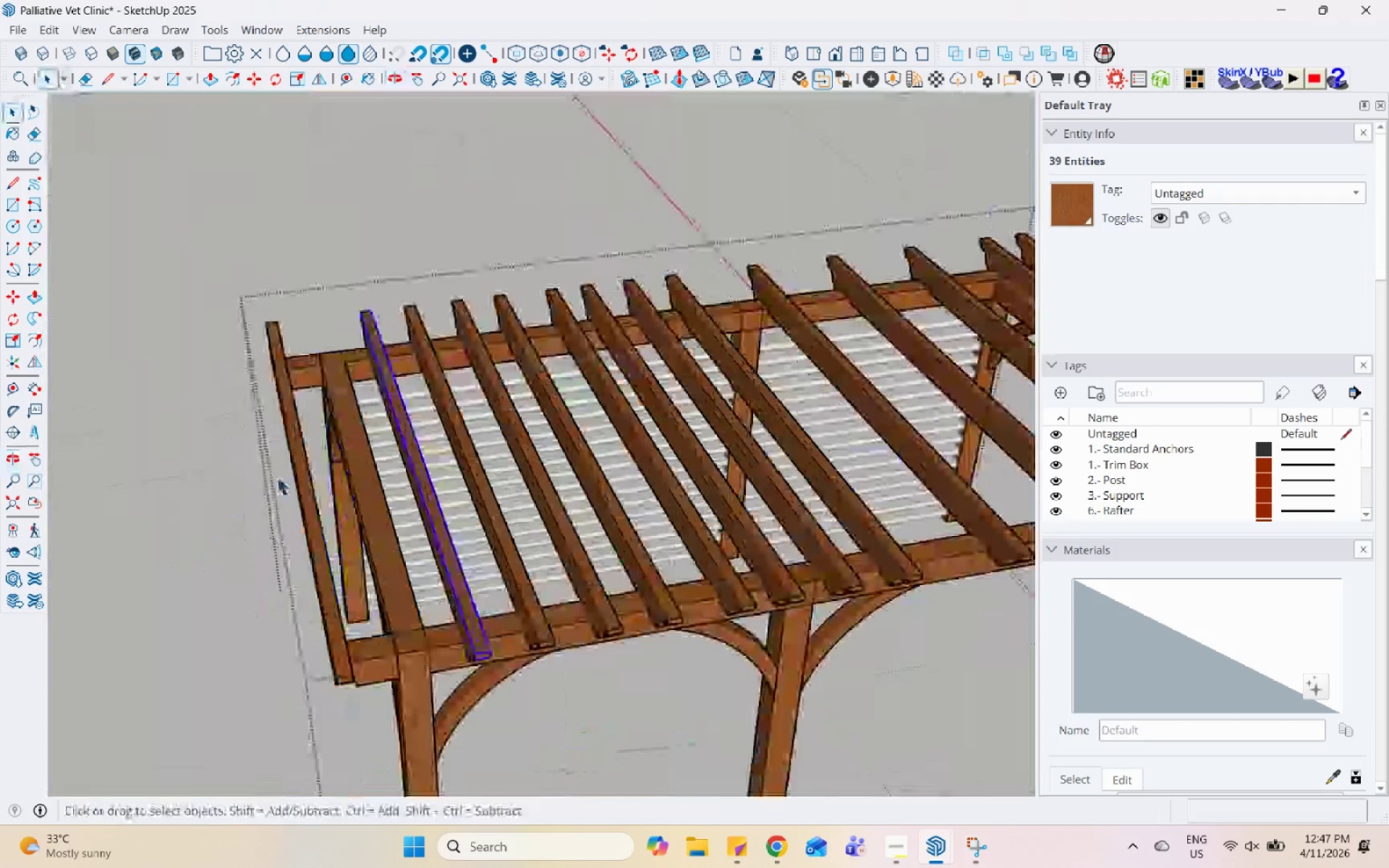 
double_click([296, 498])
 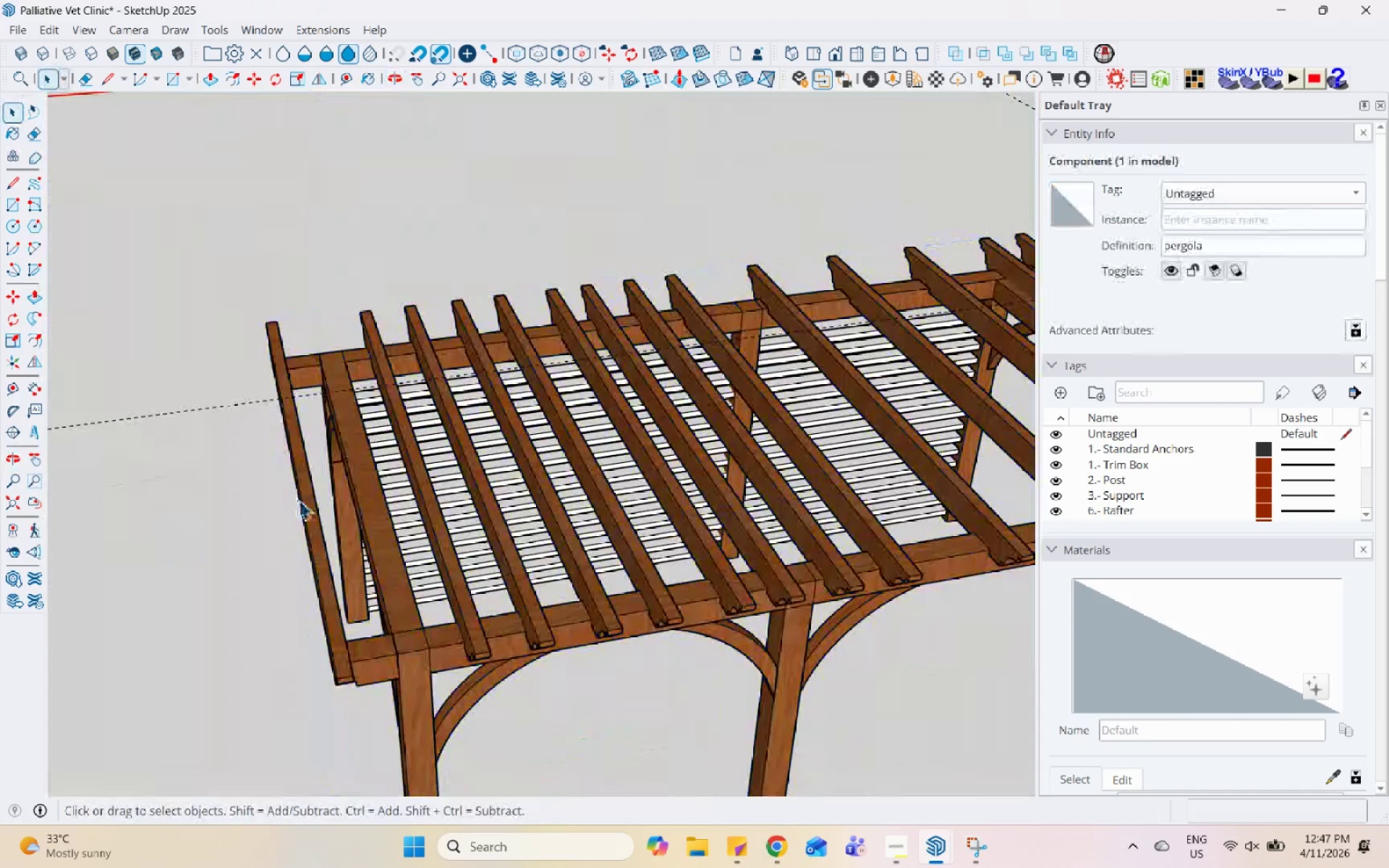 
triple_click([299, 500])
 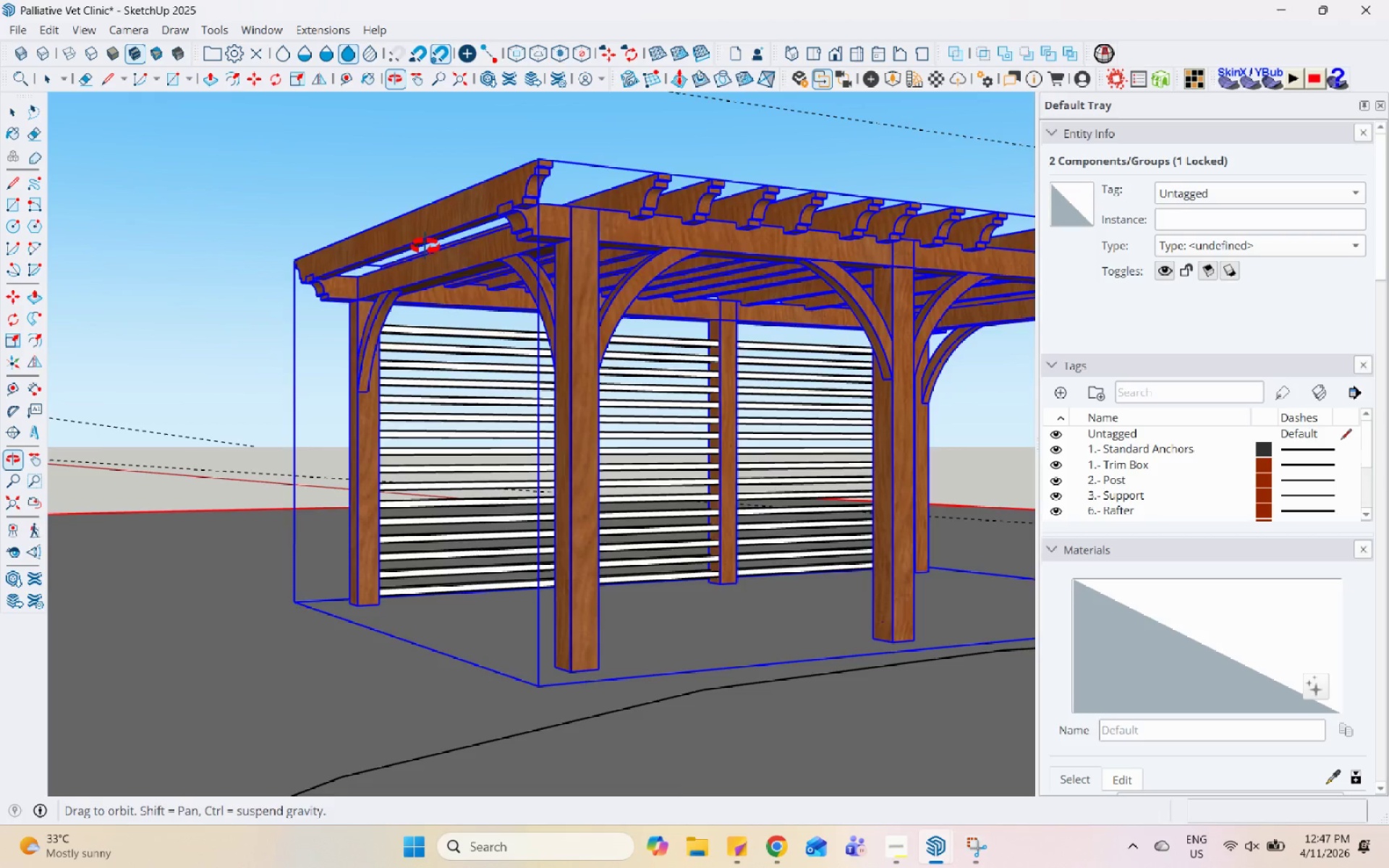 
scroll: coordinate [208, 353], scroll_direction: up, amount: 2.0
 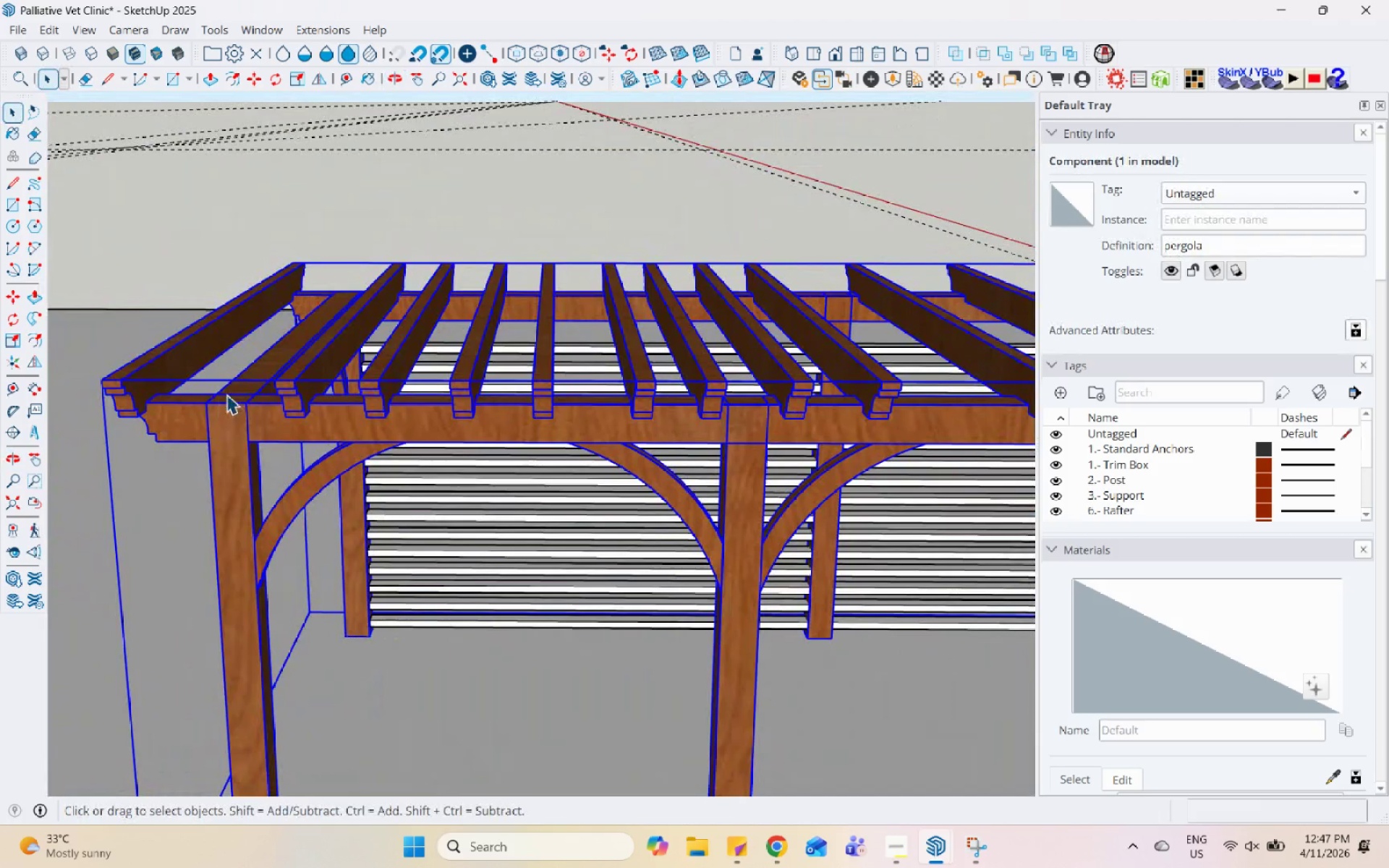 
double_click([295, 388])
 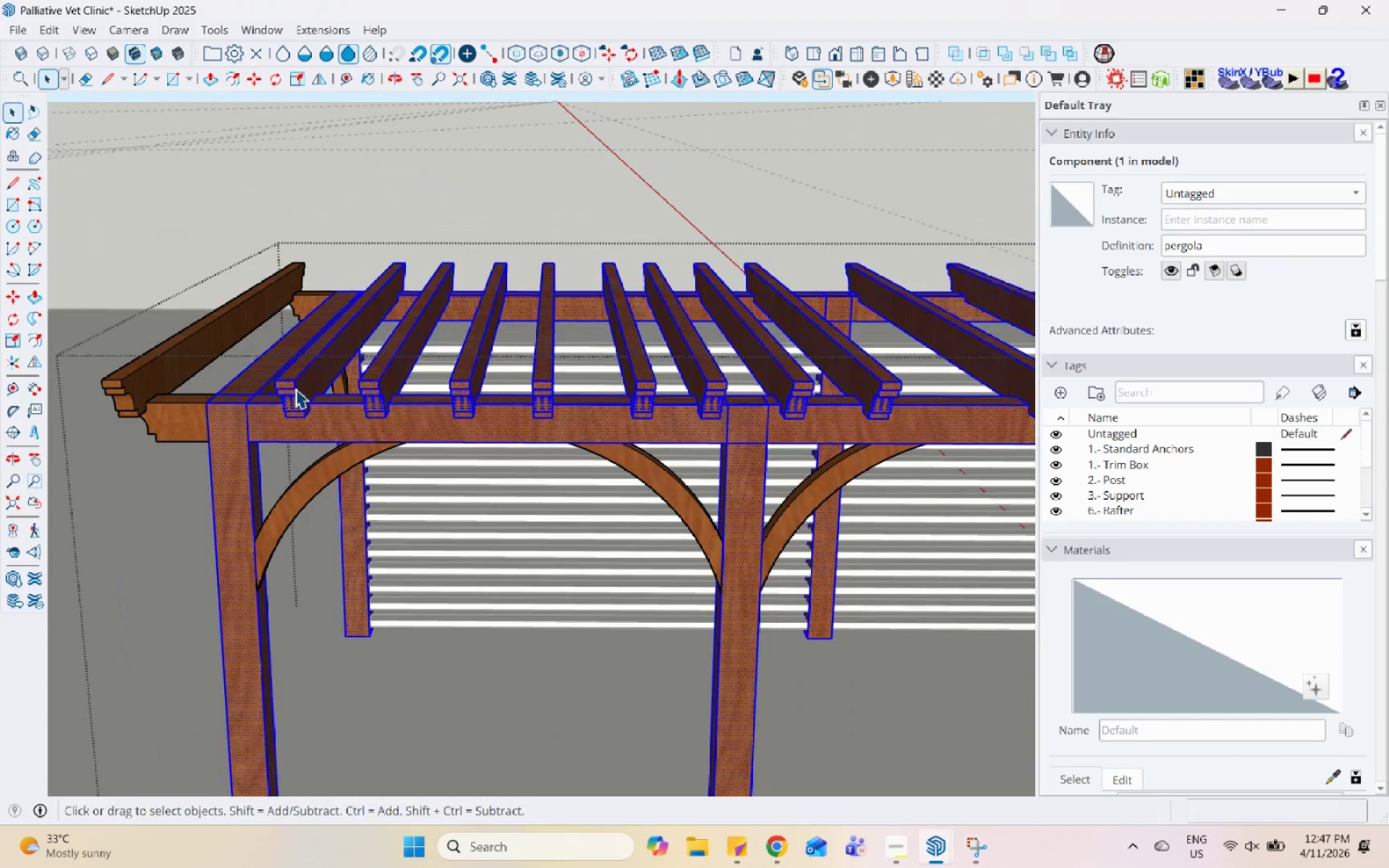 
triple_click([295, 388])
 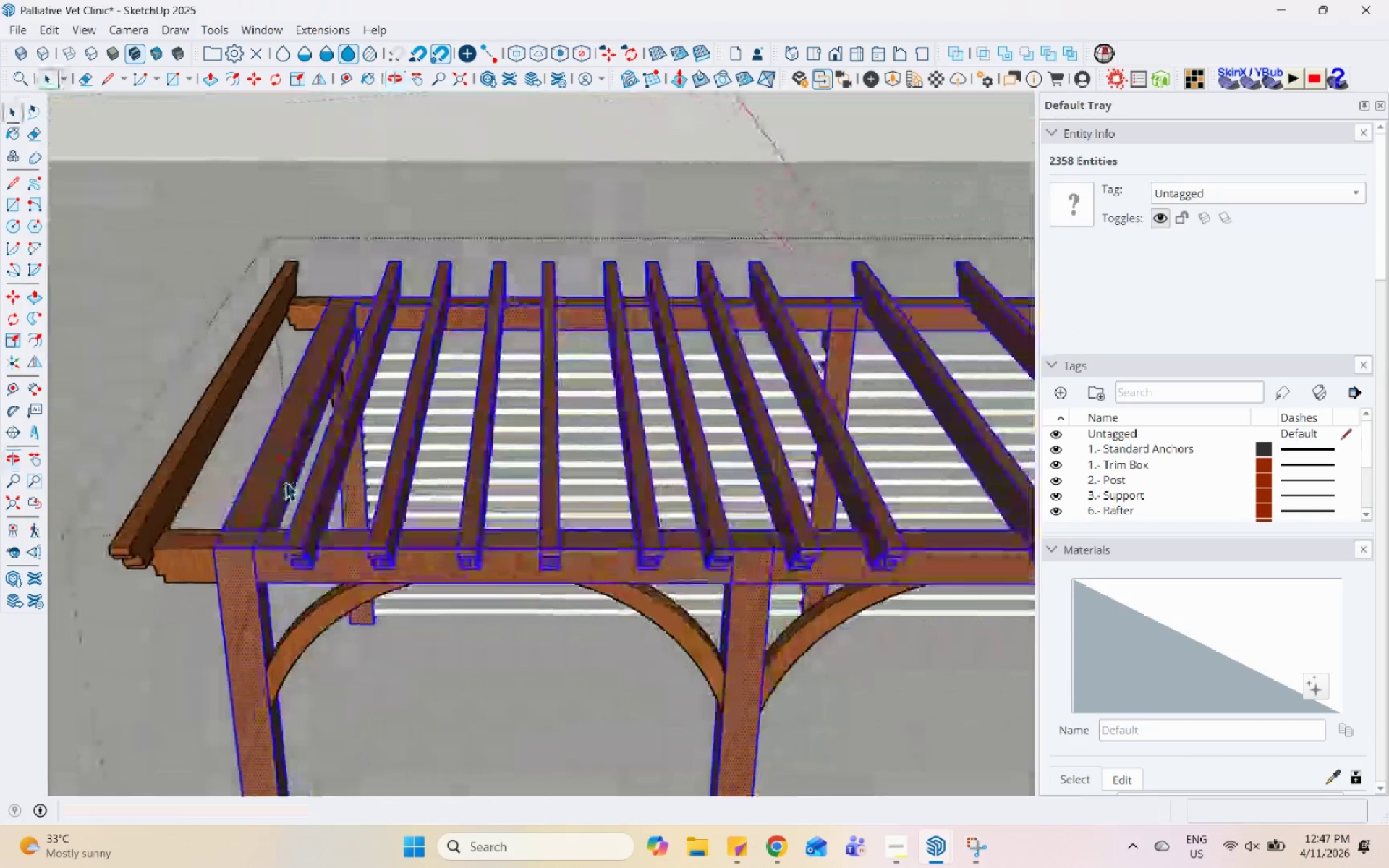 
left_click([338, 235])
 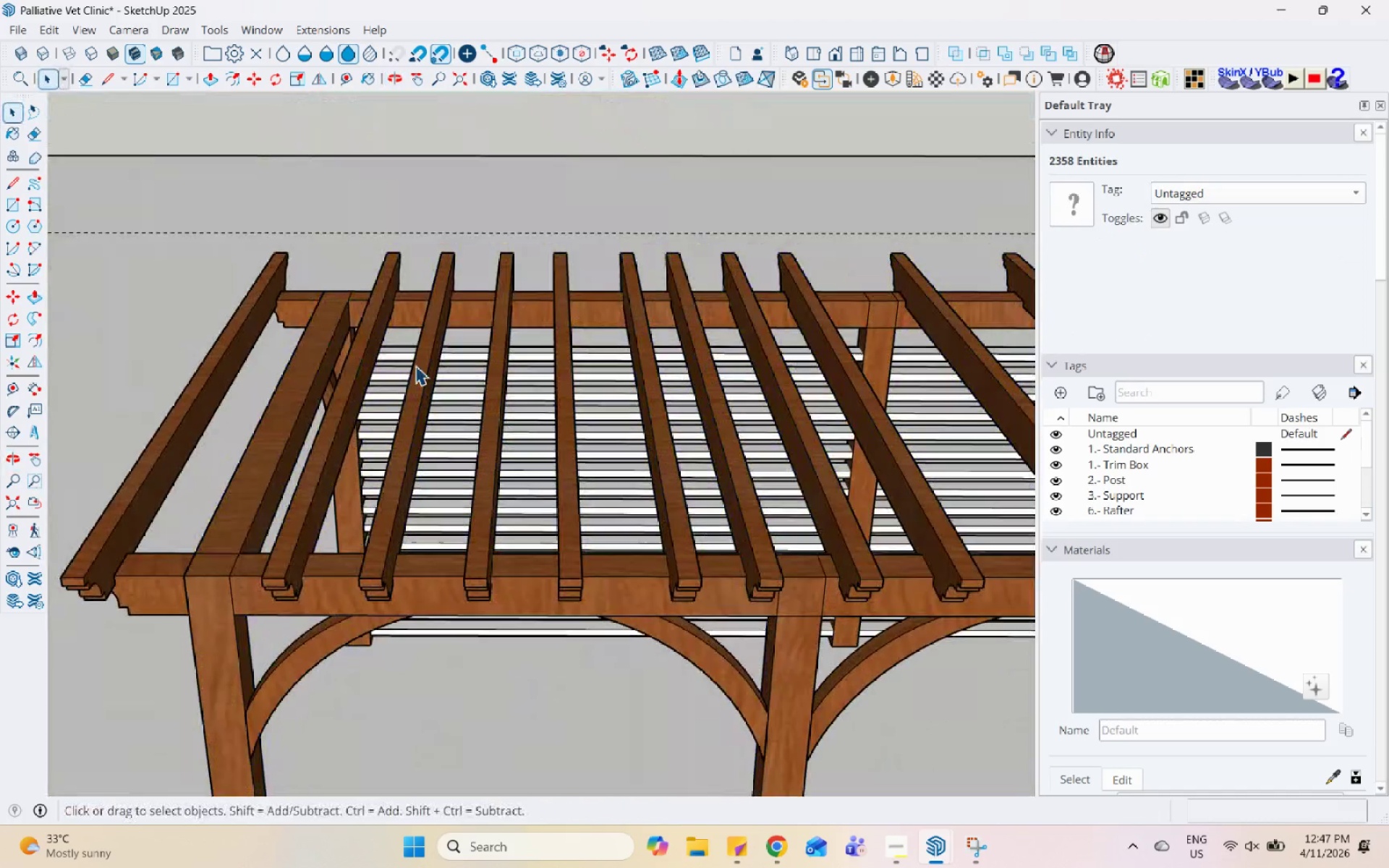 
scroll: coordinate [346, 502], scroll_direction: down, amount: 5.0
 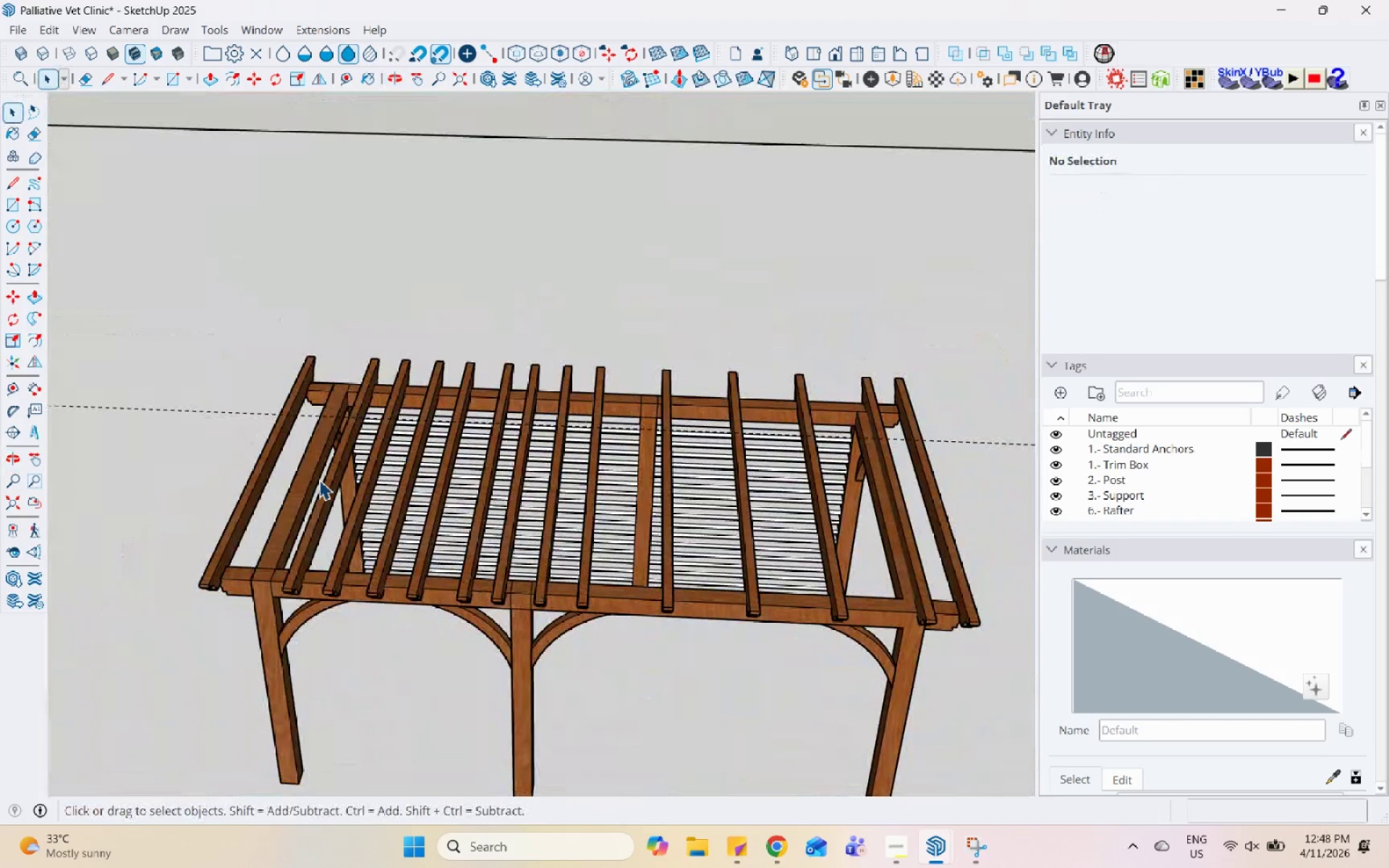 
scroll: coordinate [325, 491], scroll_direction: up, amount: 3.0
 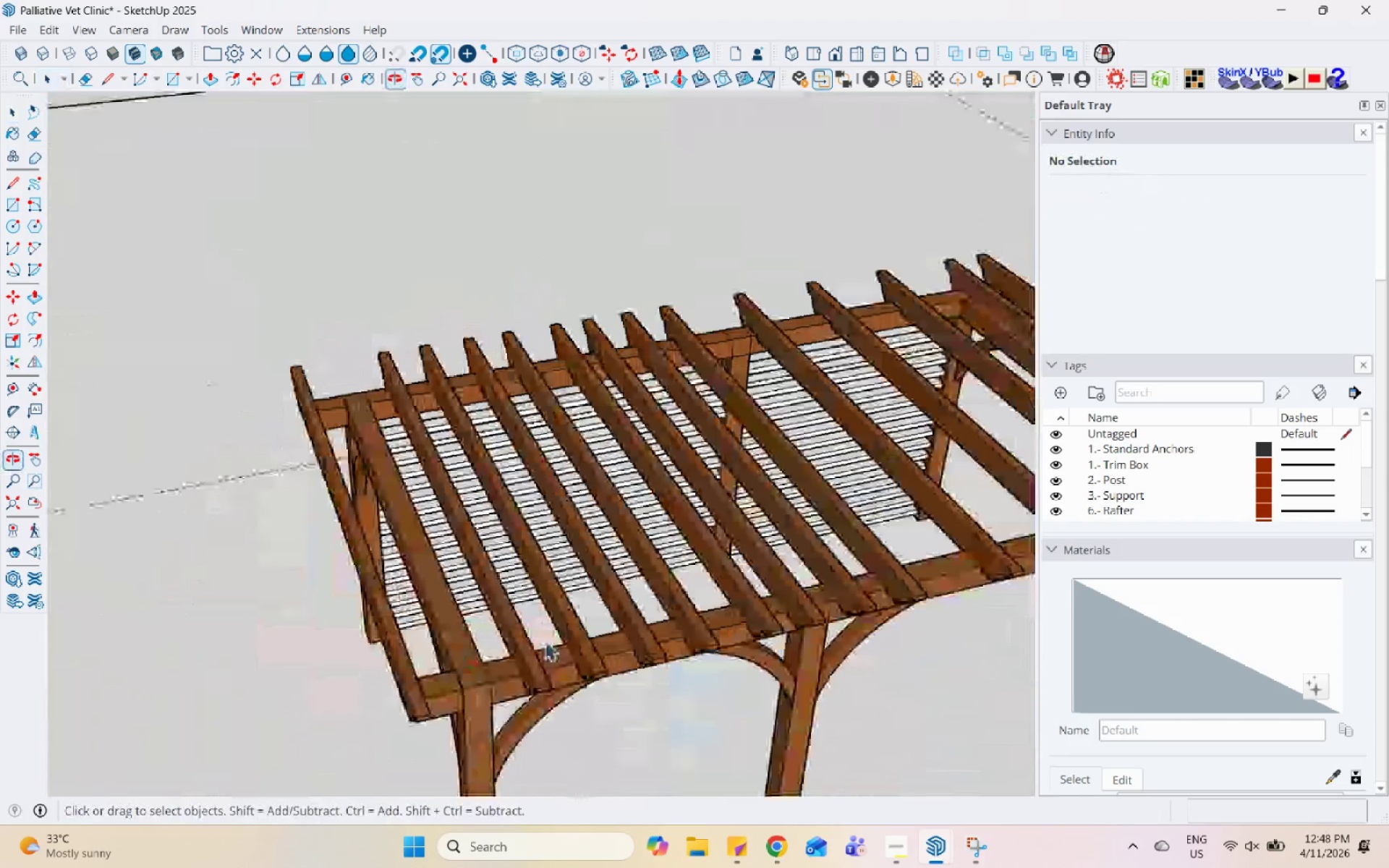 
left_click([530, 680])
 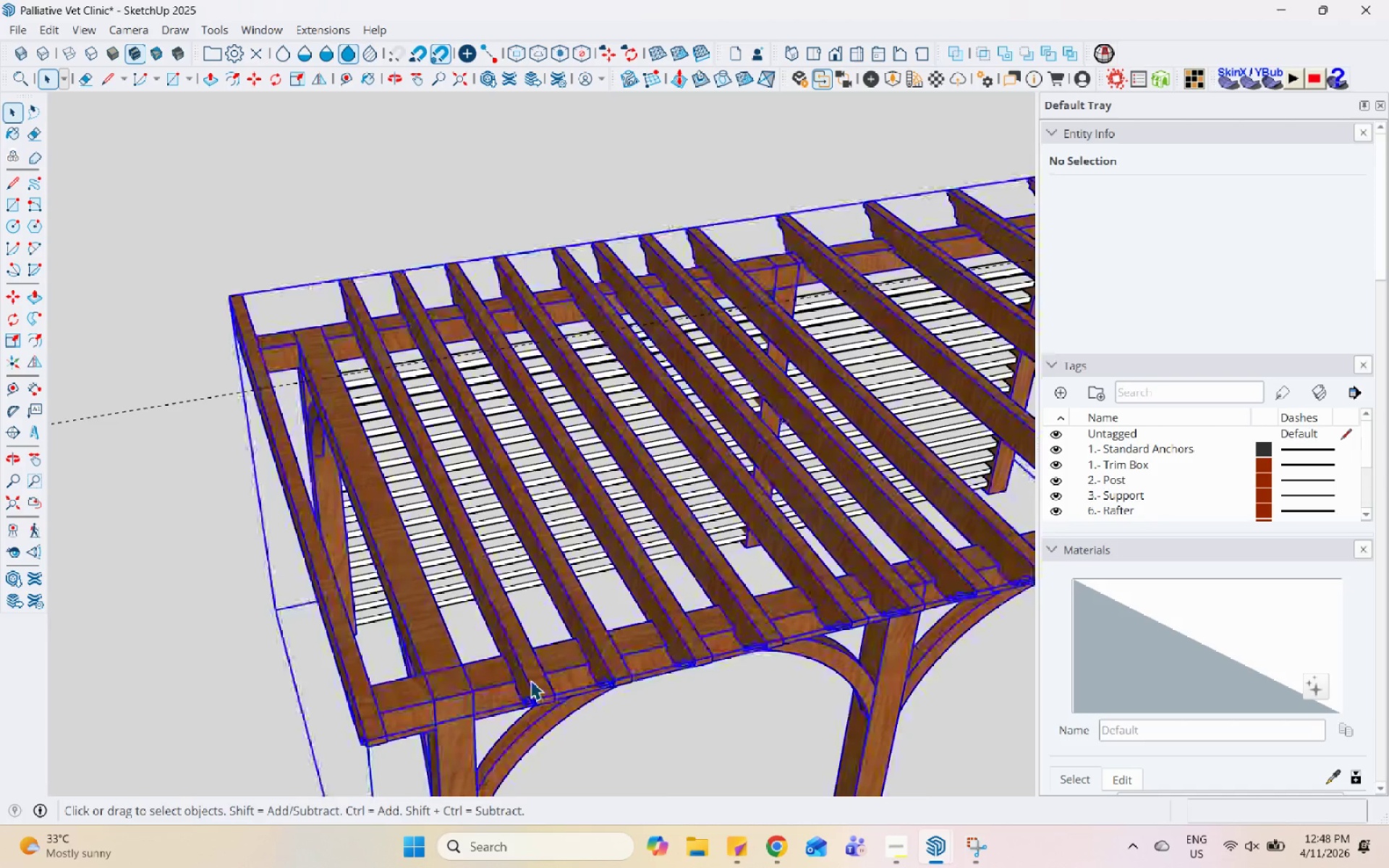 
scroll: coordinate [534, 674], scroll_direction: up, amount: 3.0
 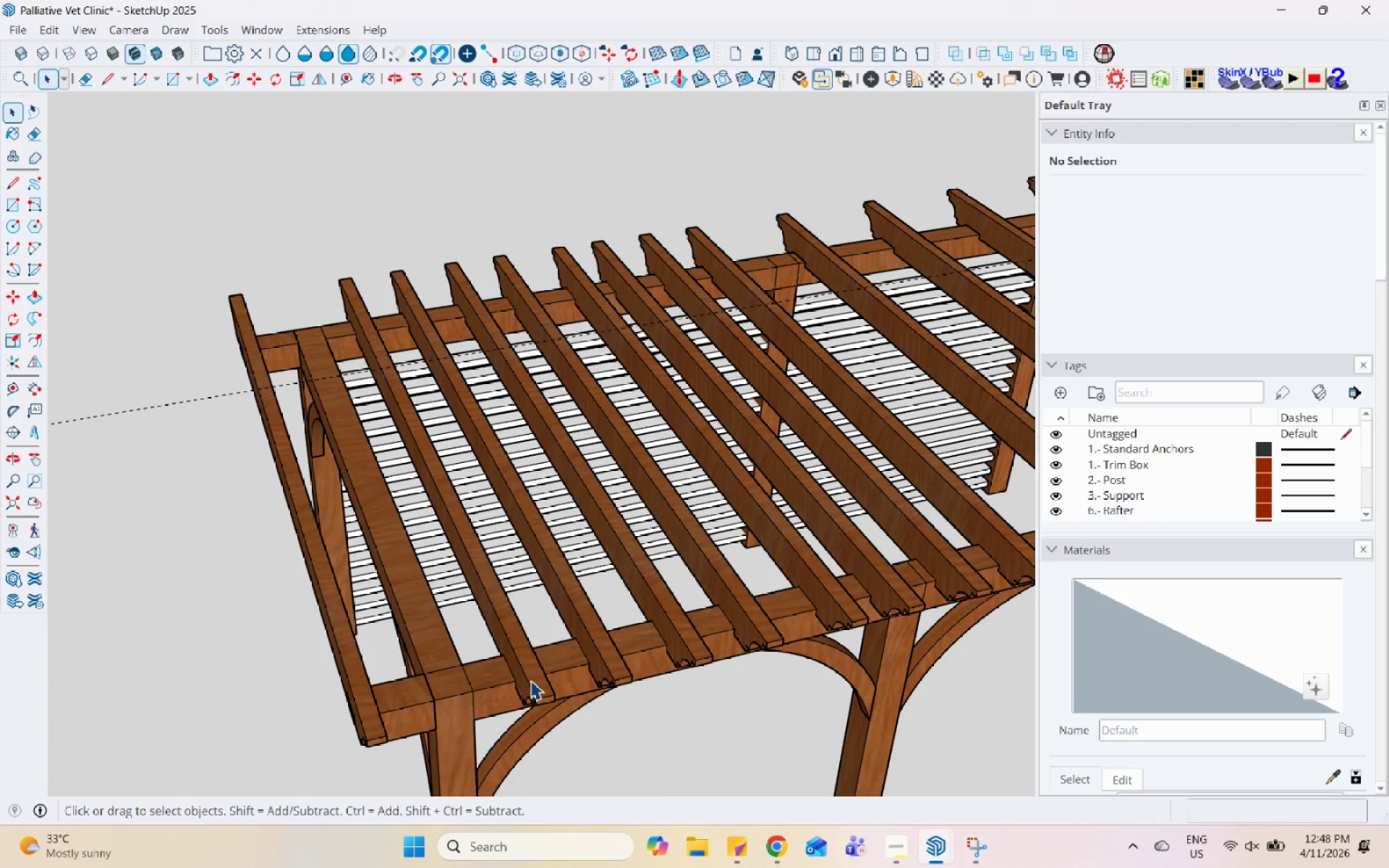 
double_click([530, 680])
 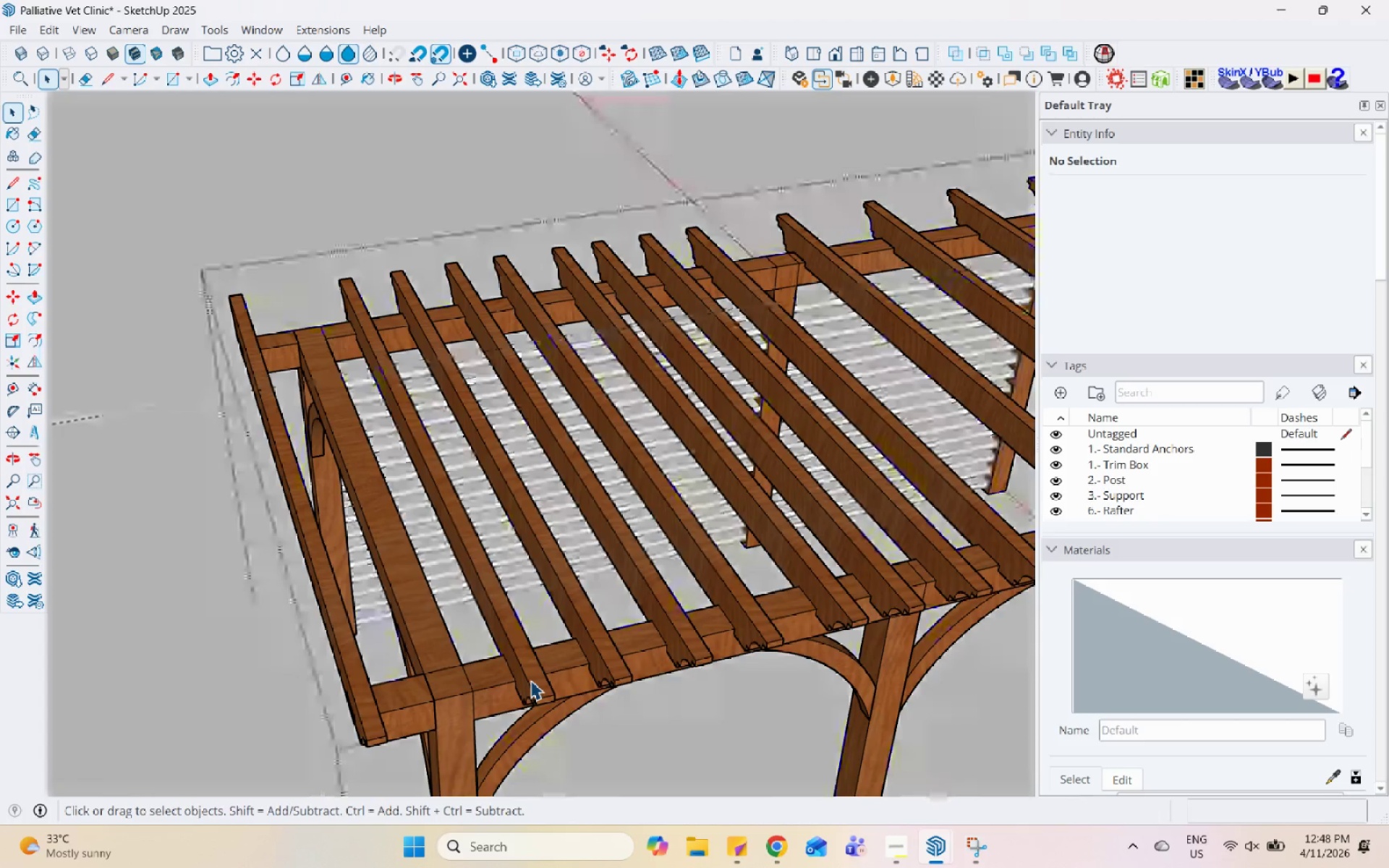 
triple_click([530, 680])
 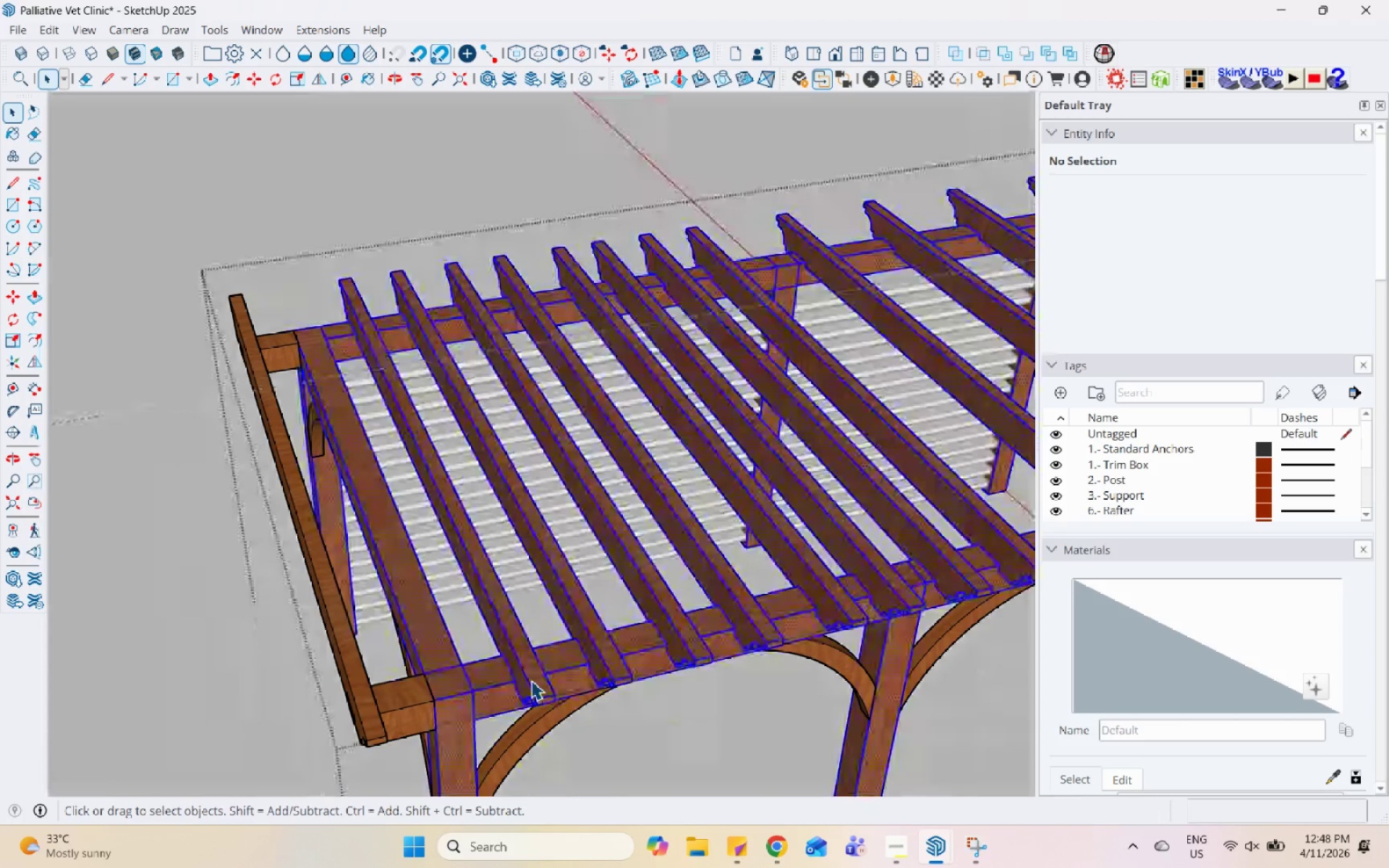 
triple_click([535, 680])
 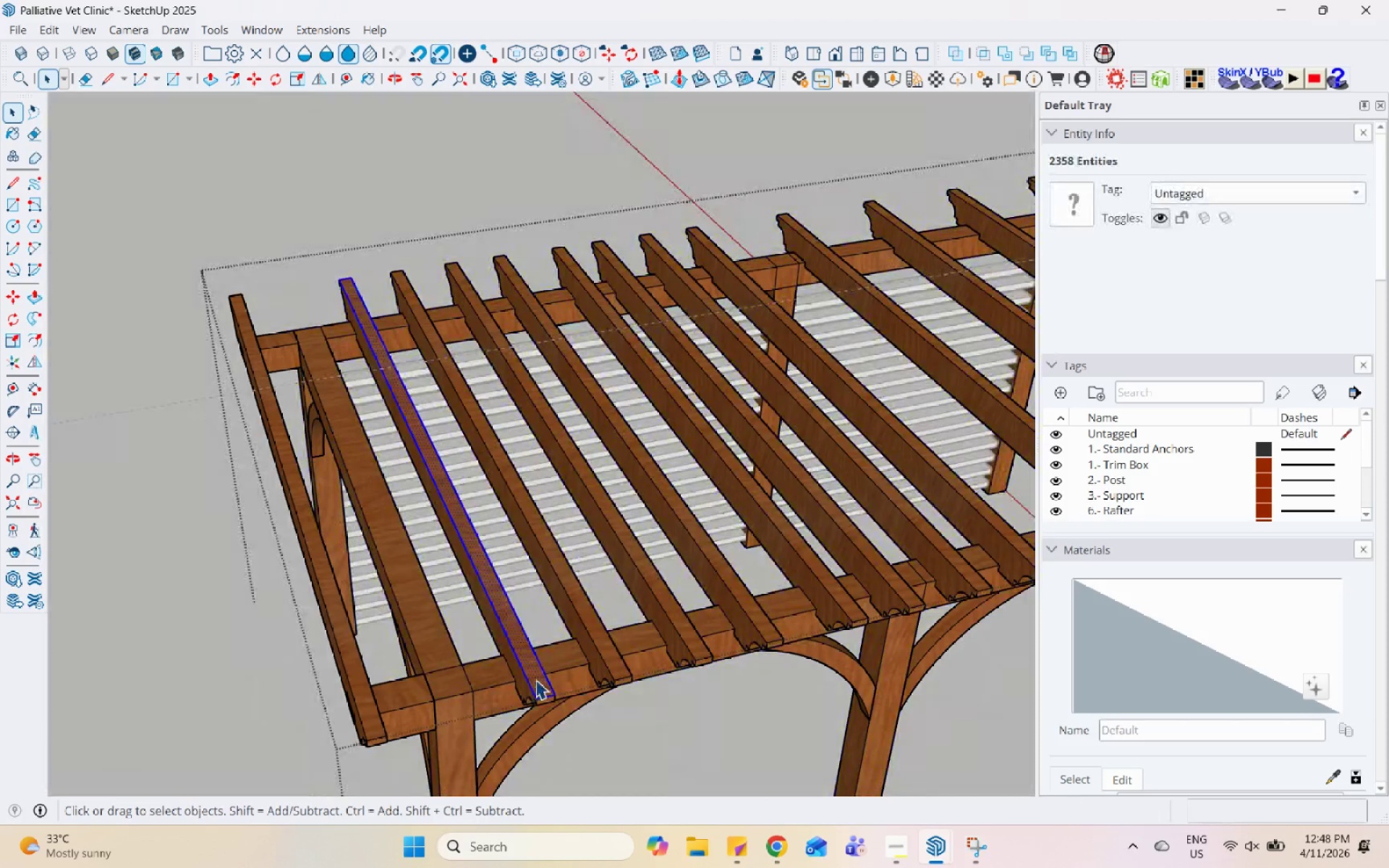 
triple_click([535, 679])
 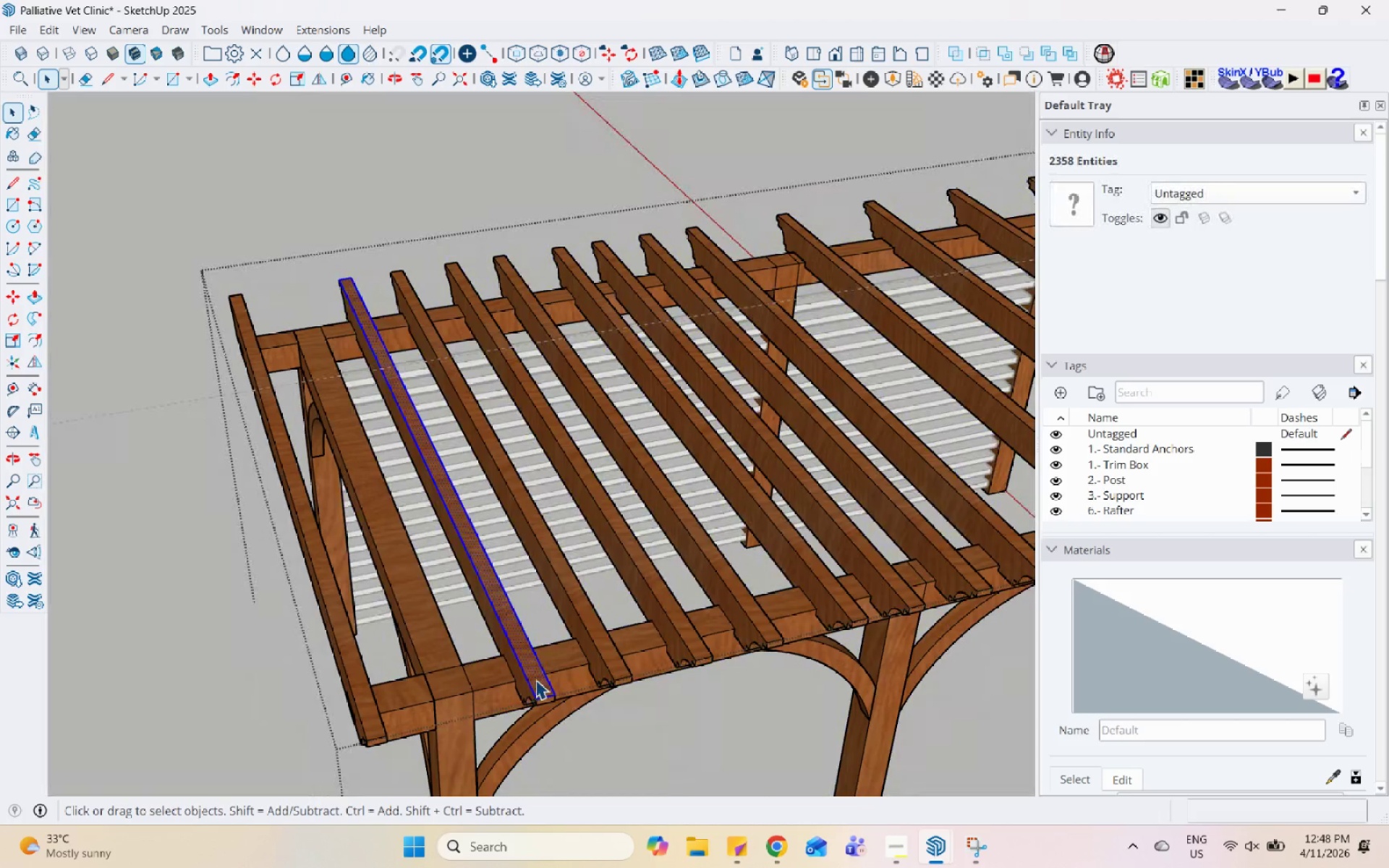 
triple_click([535, 679])
 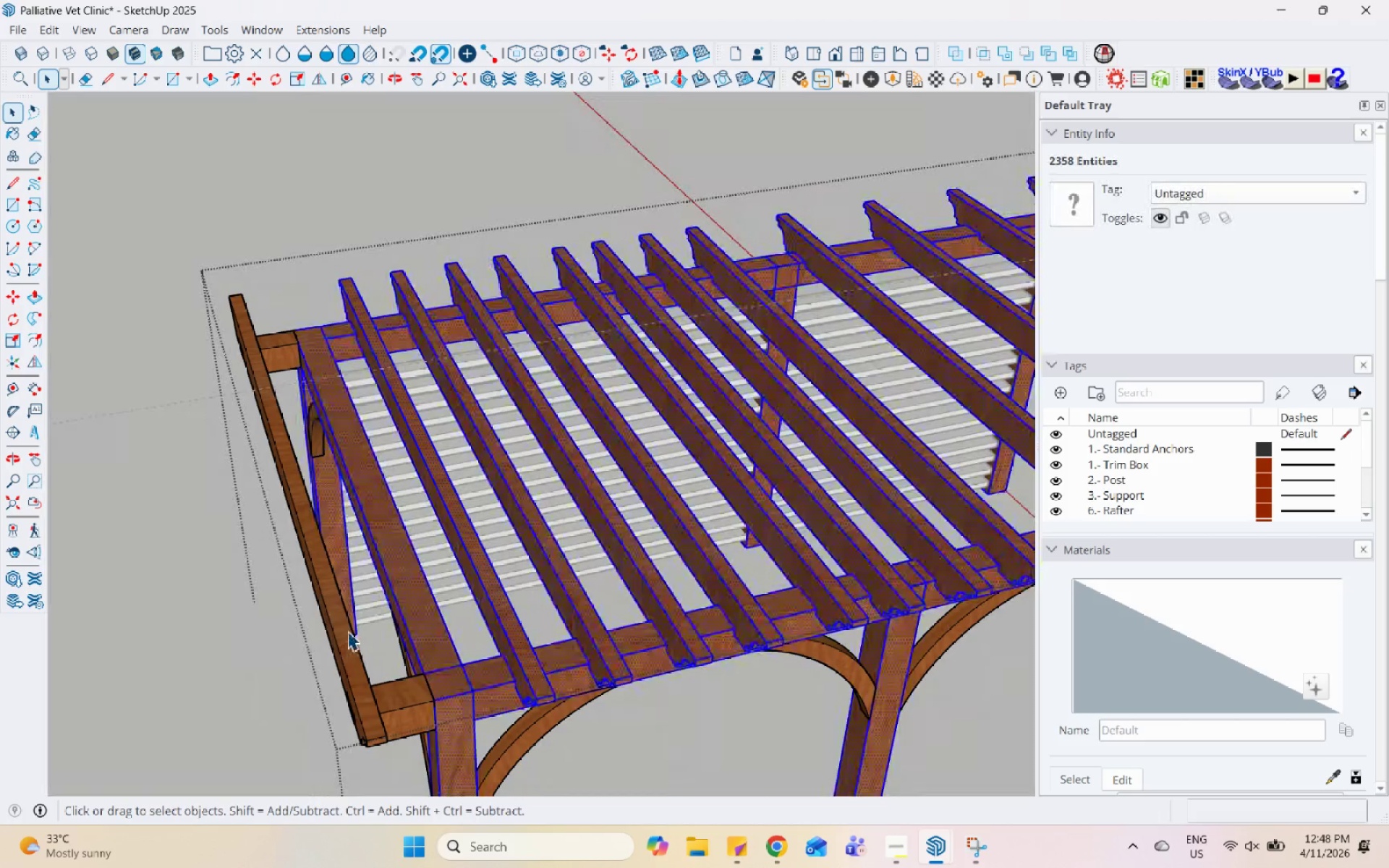 
left_click([348, 631])
 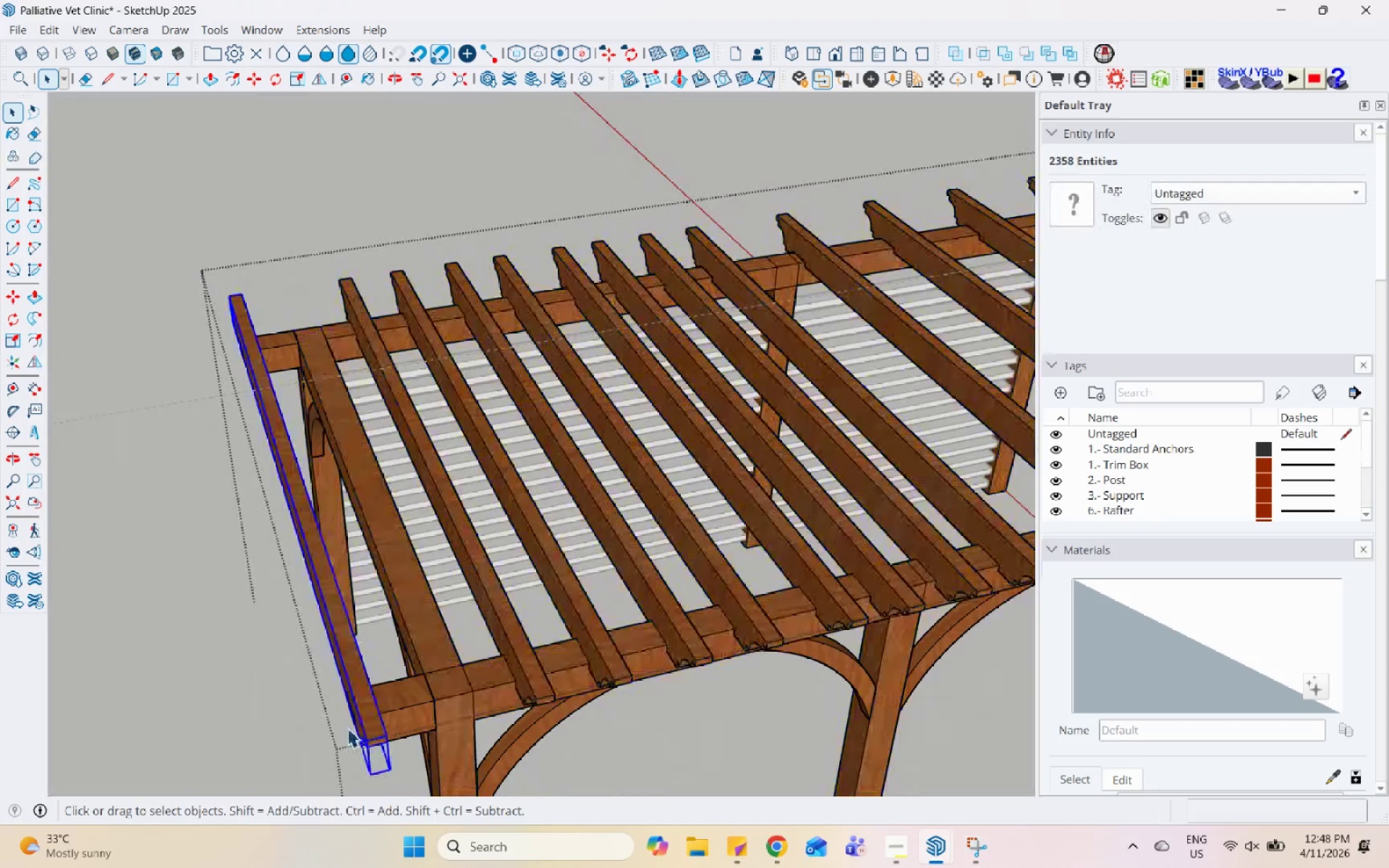 
scroll: coordinate [353, 737], scroll_direction: up, amount: 3.0
 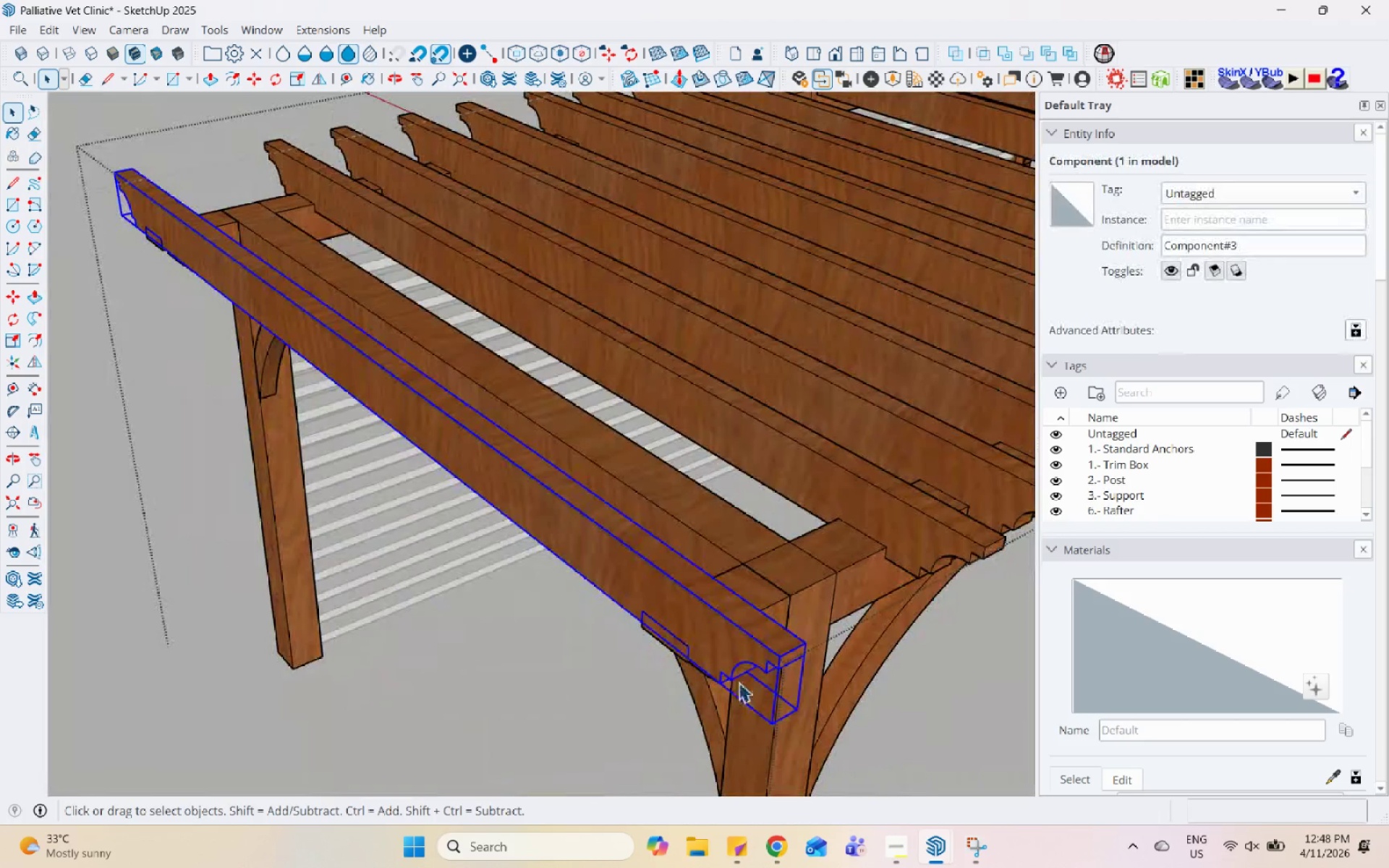 
key(M)
 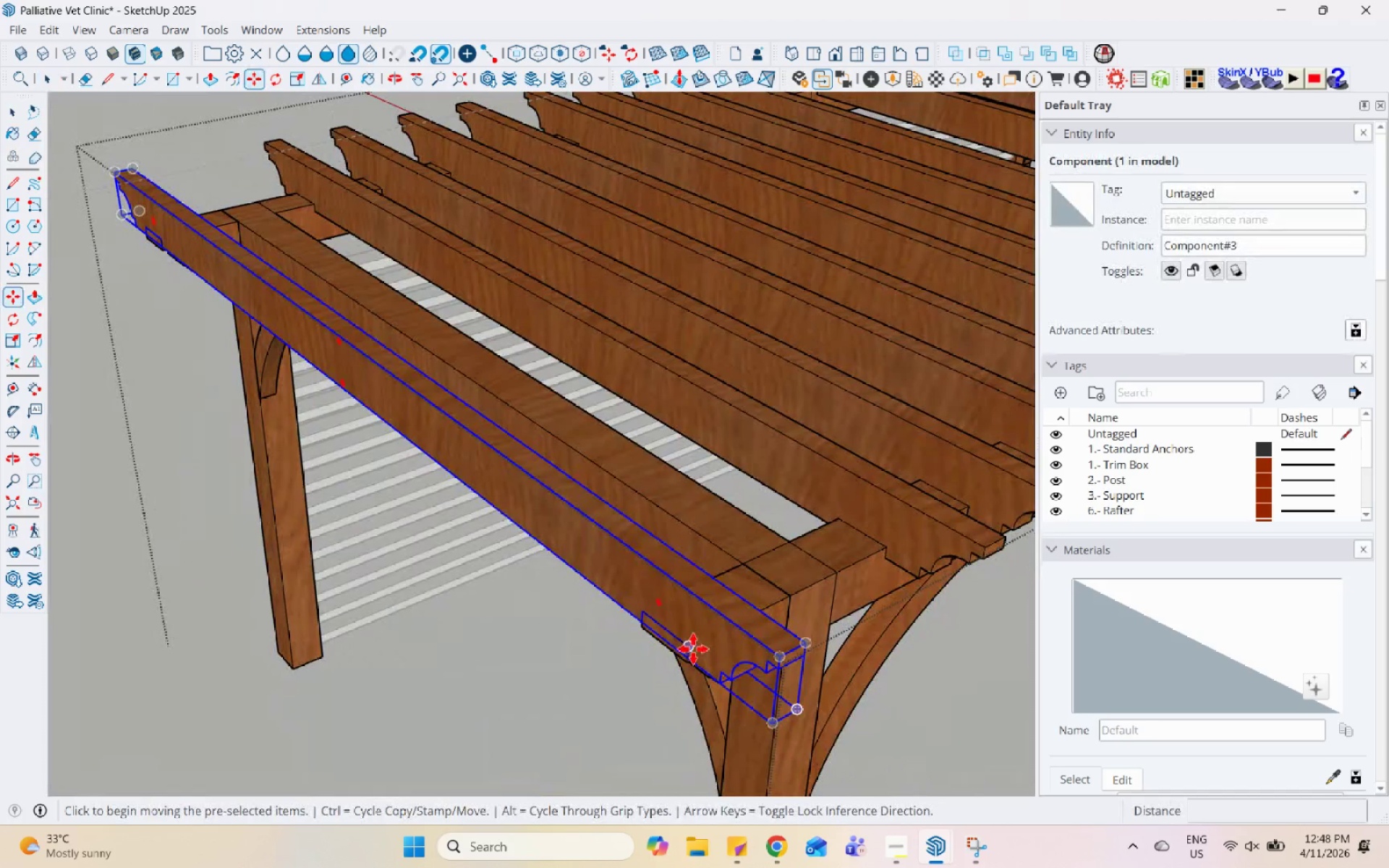 
left_click([689, 647])
 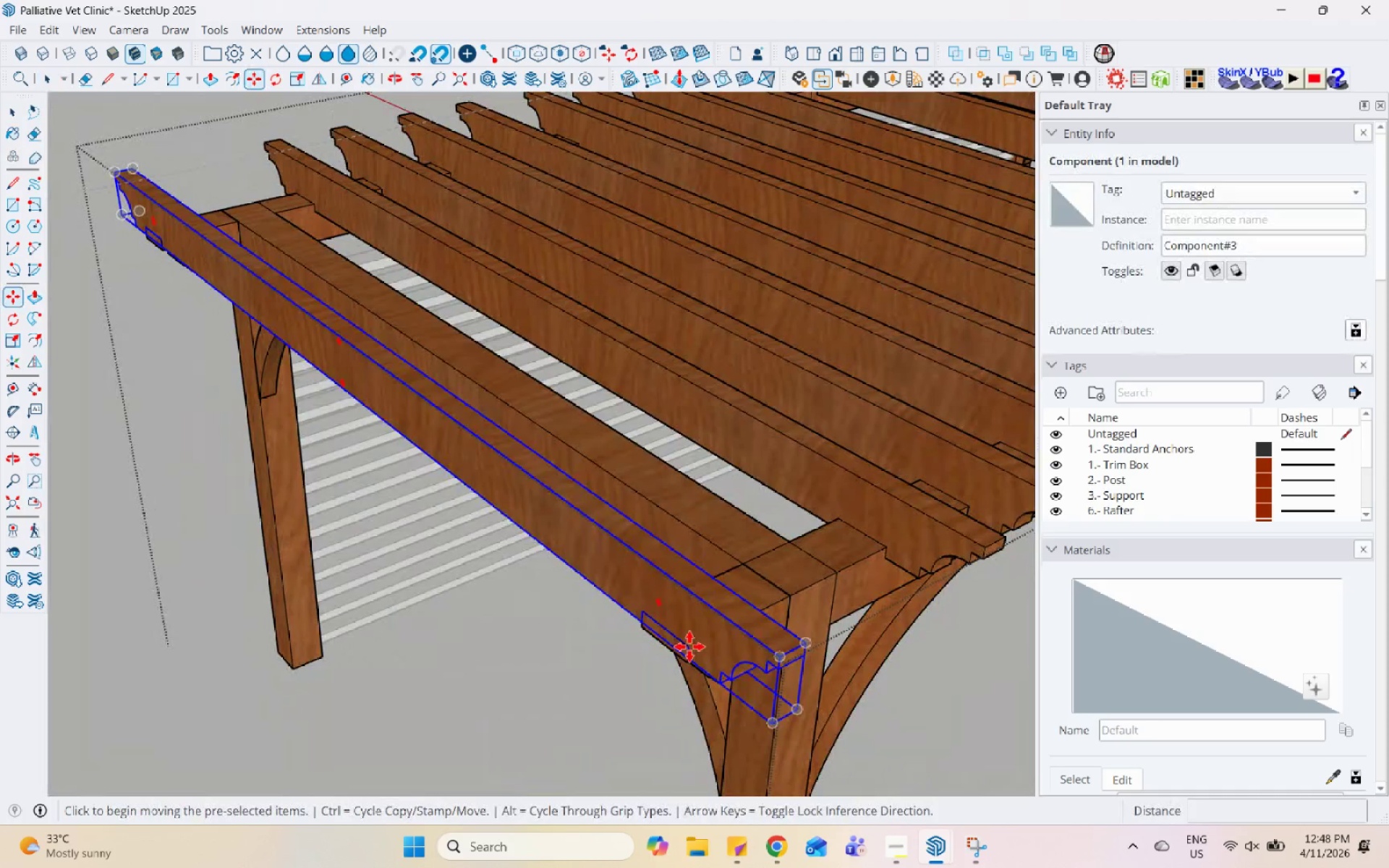 
key(Control+ControlLeft)
 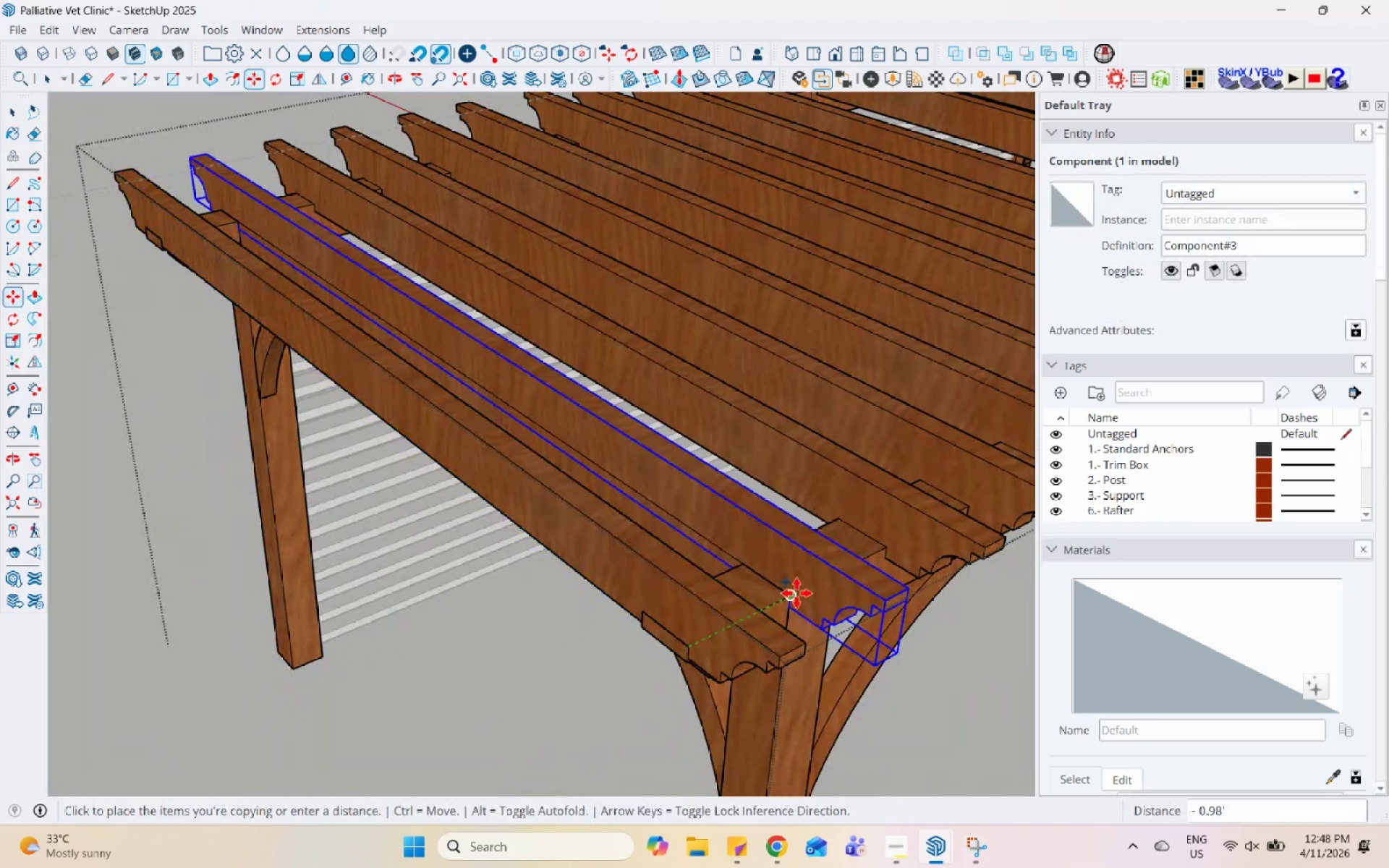 
left_click([797, 593])
 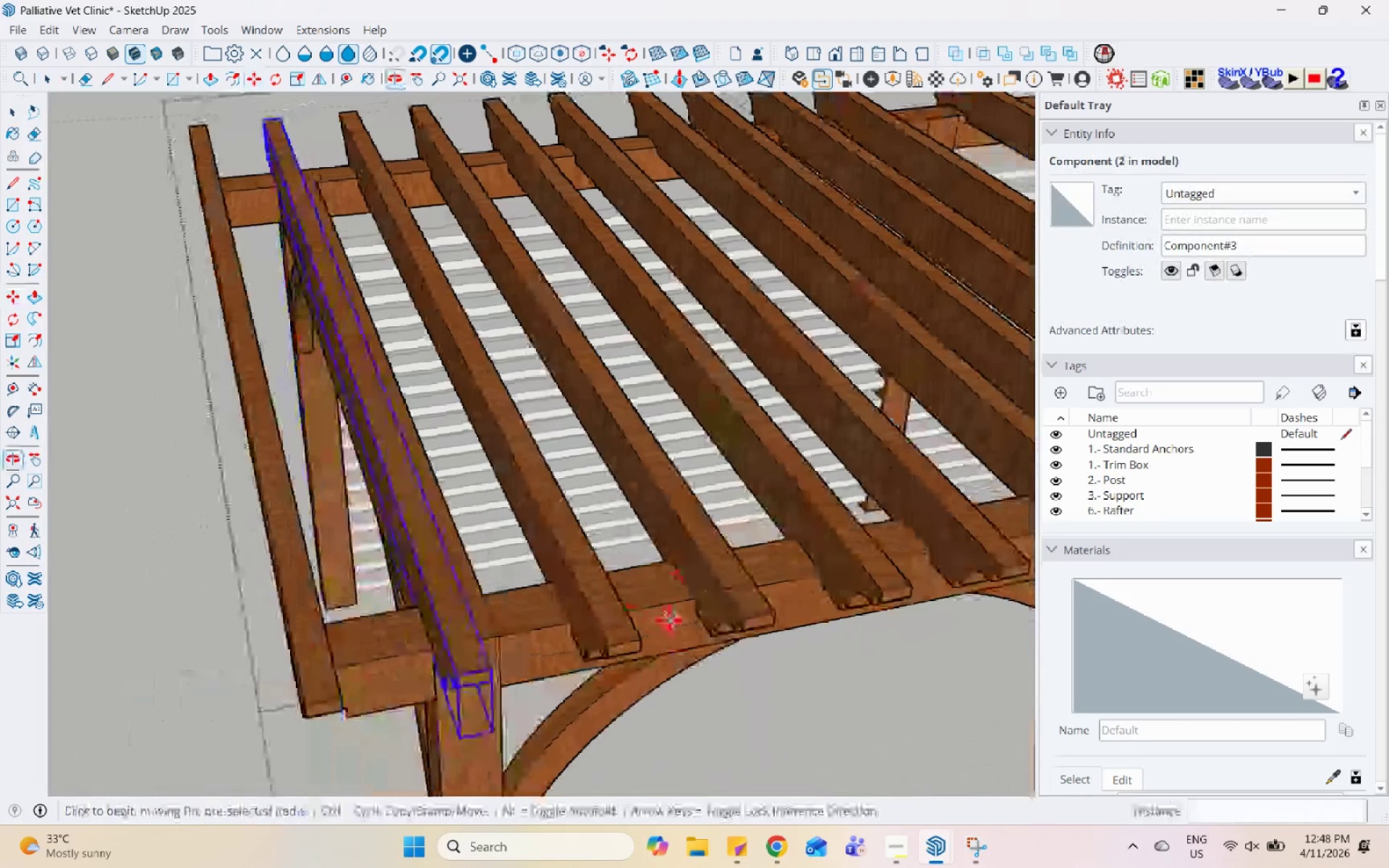 
scroll: coordinate [470, 724], scroll_direction: up, amount: 2.0
 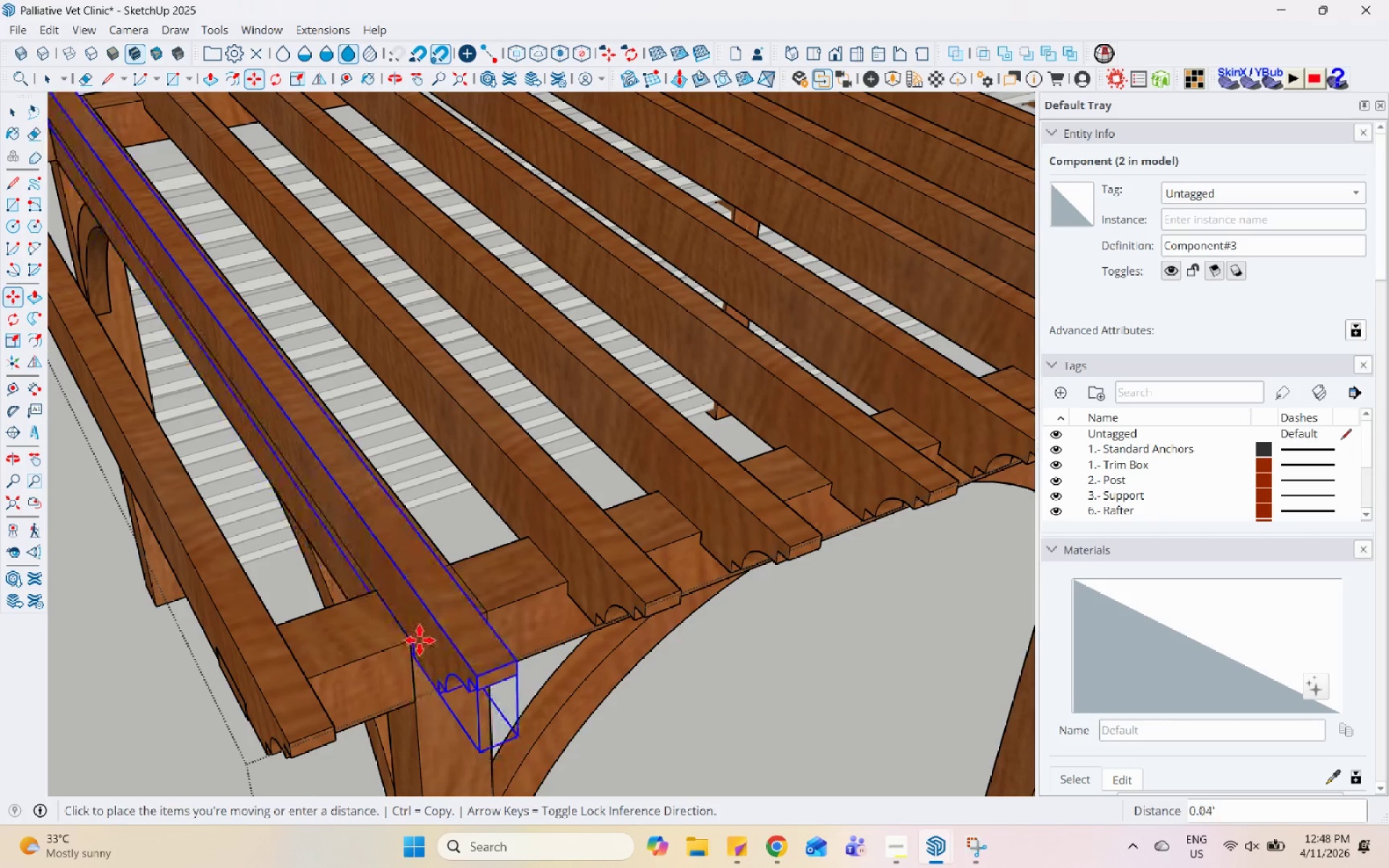 
left_click([410, 635])
 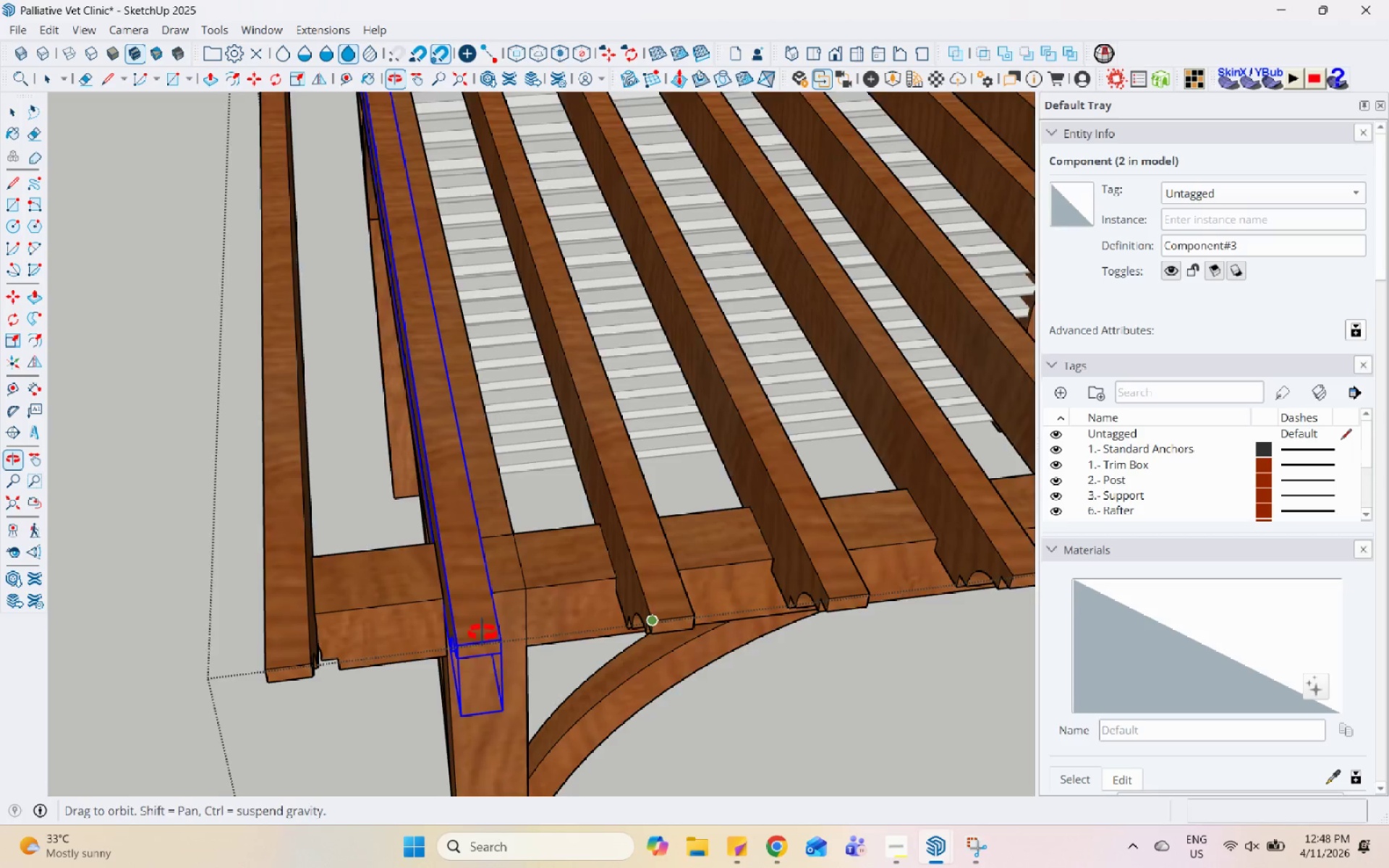 
scroll: coordinate [691, 570], scroll_direction: down, amount: 12.0
 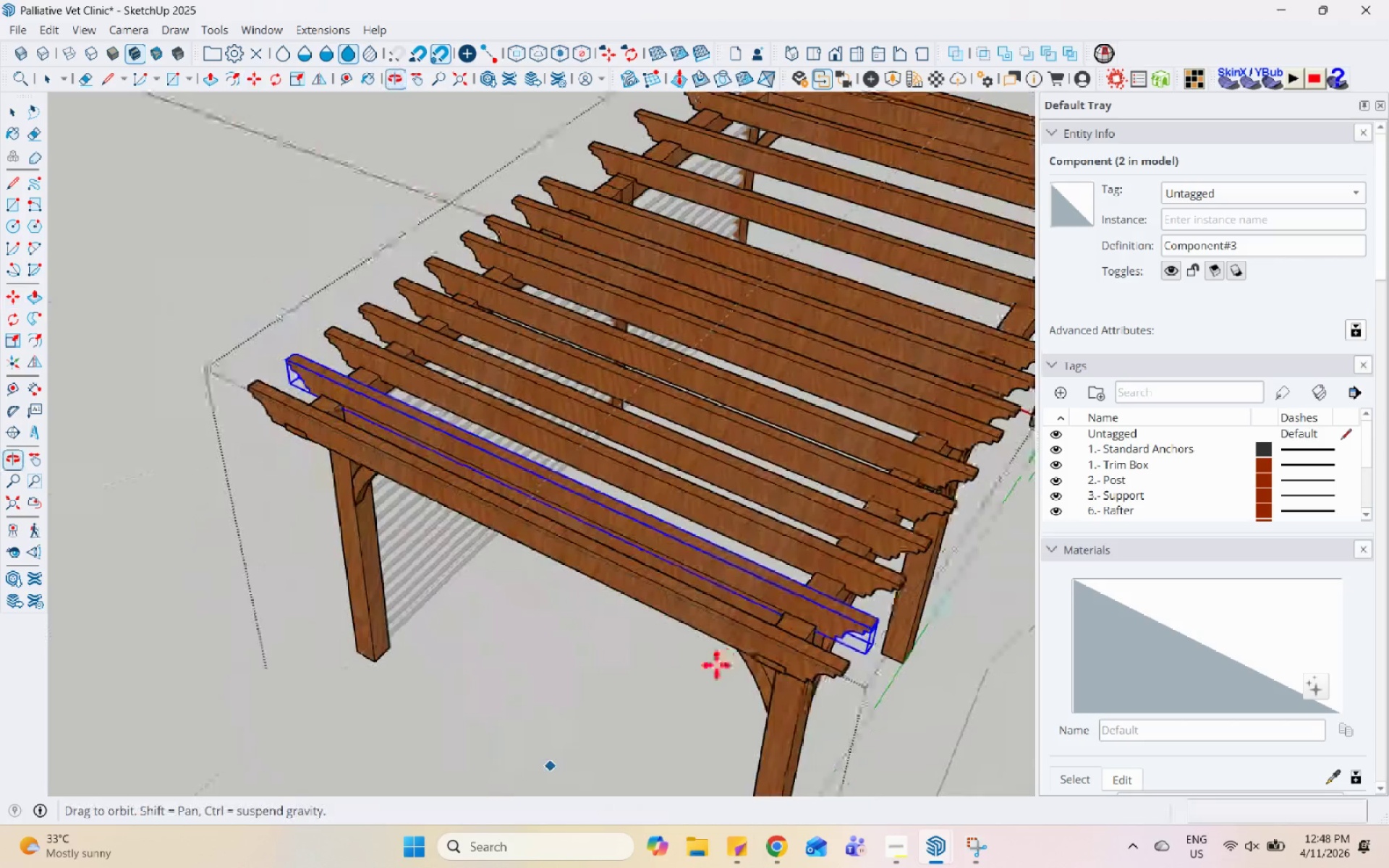 
scroll: coordinate [835, 629], scroll_direction: up, amount: 7.0
 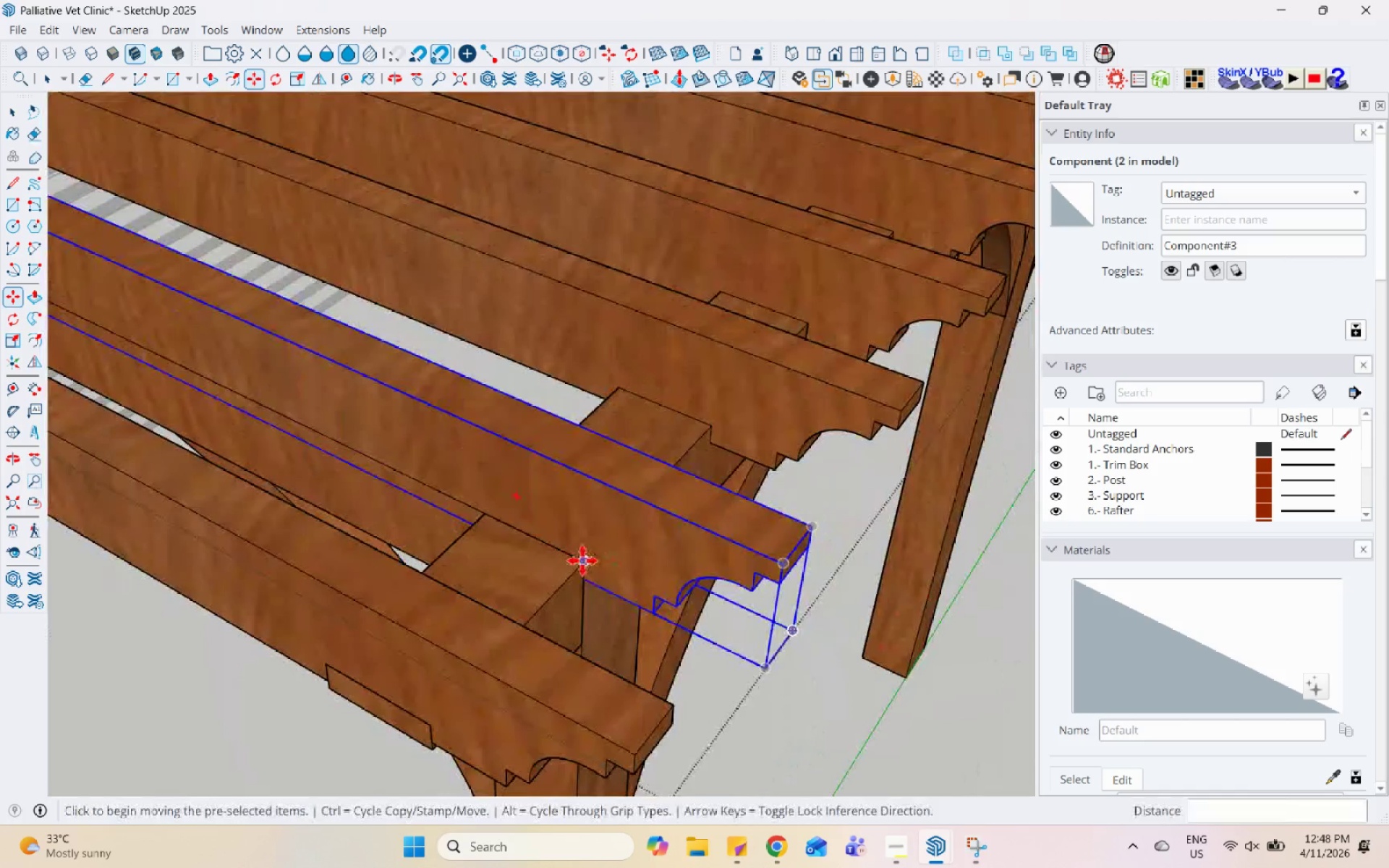 
key(Control+ControlLeft)
 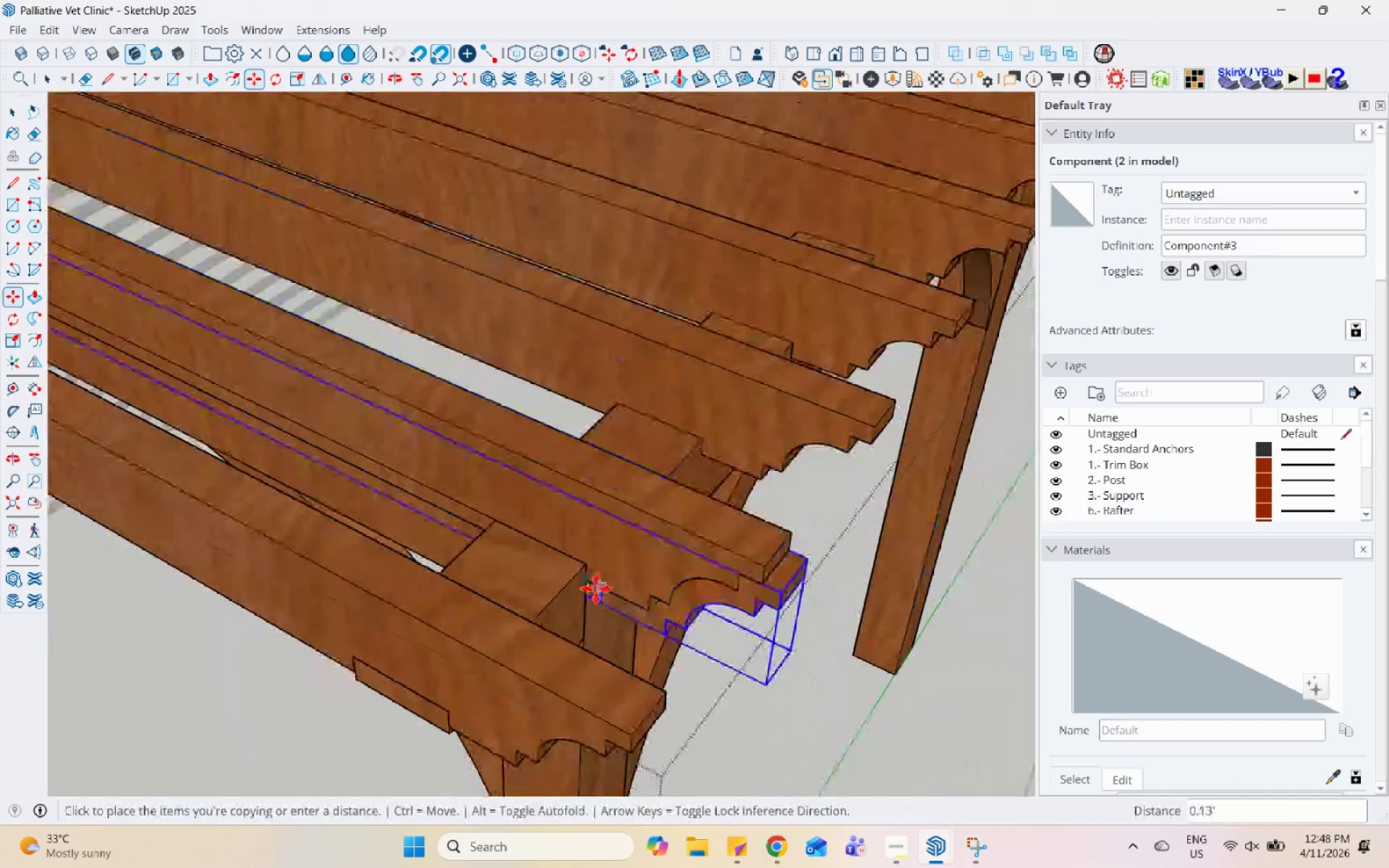 
scroll: coordinate [341, 689], scroll_direction: down, amount: 14.0
 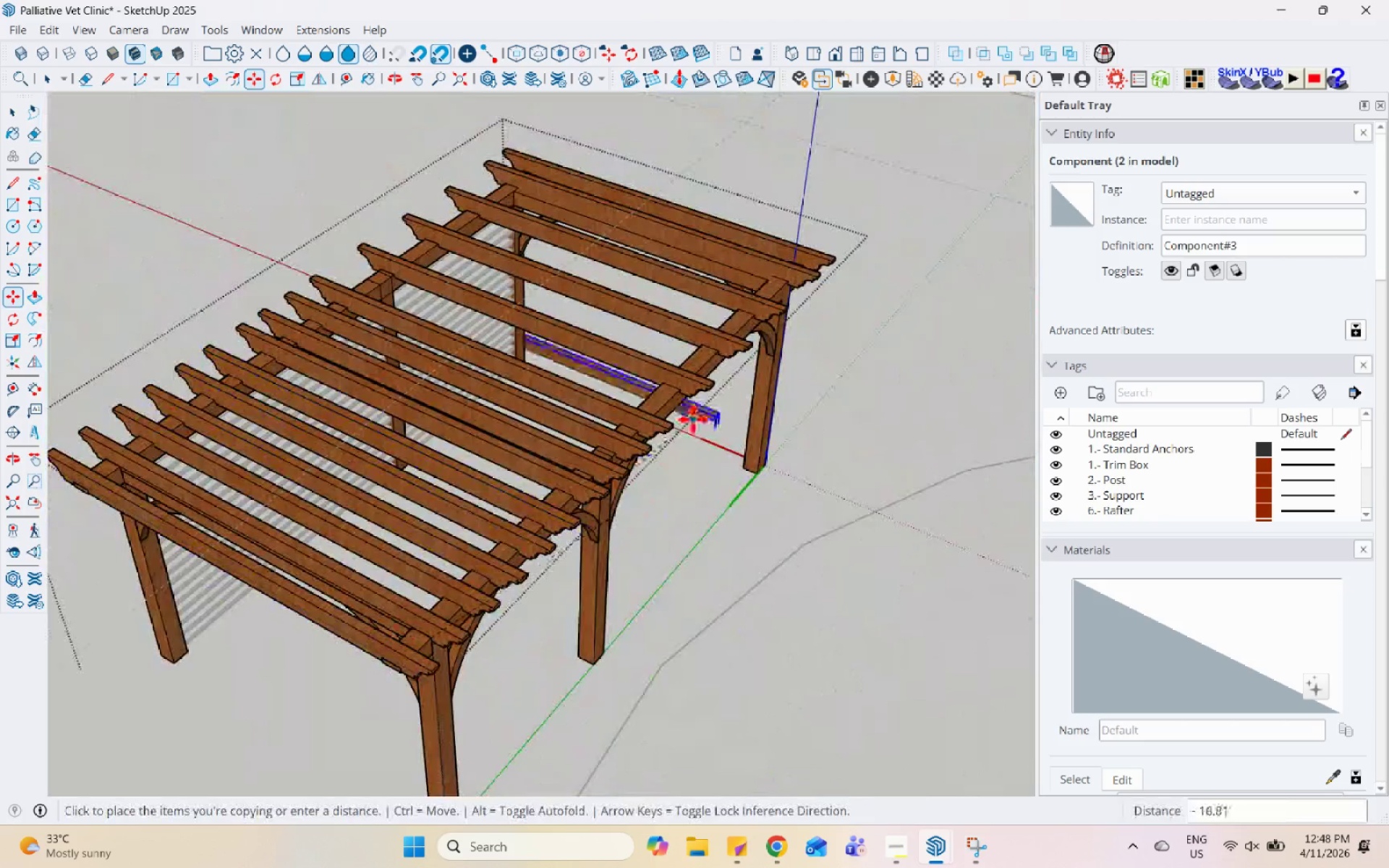 
scroll: coordinate [598, 360], scroll_direction: up, amount: 8.0
 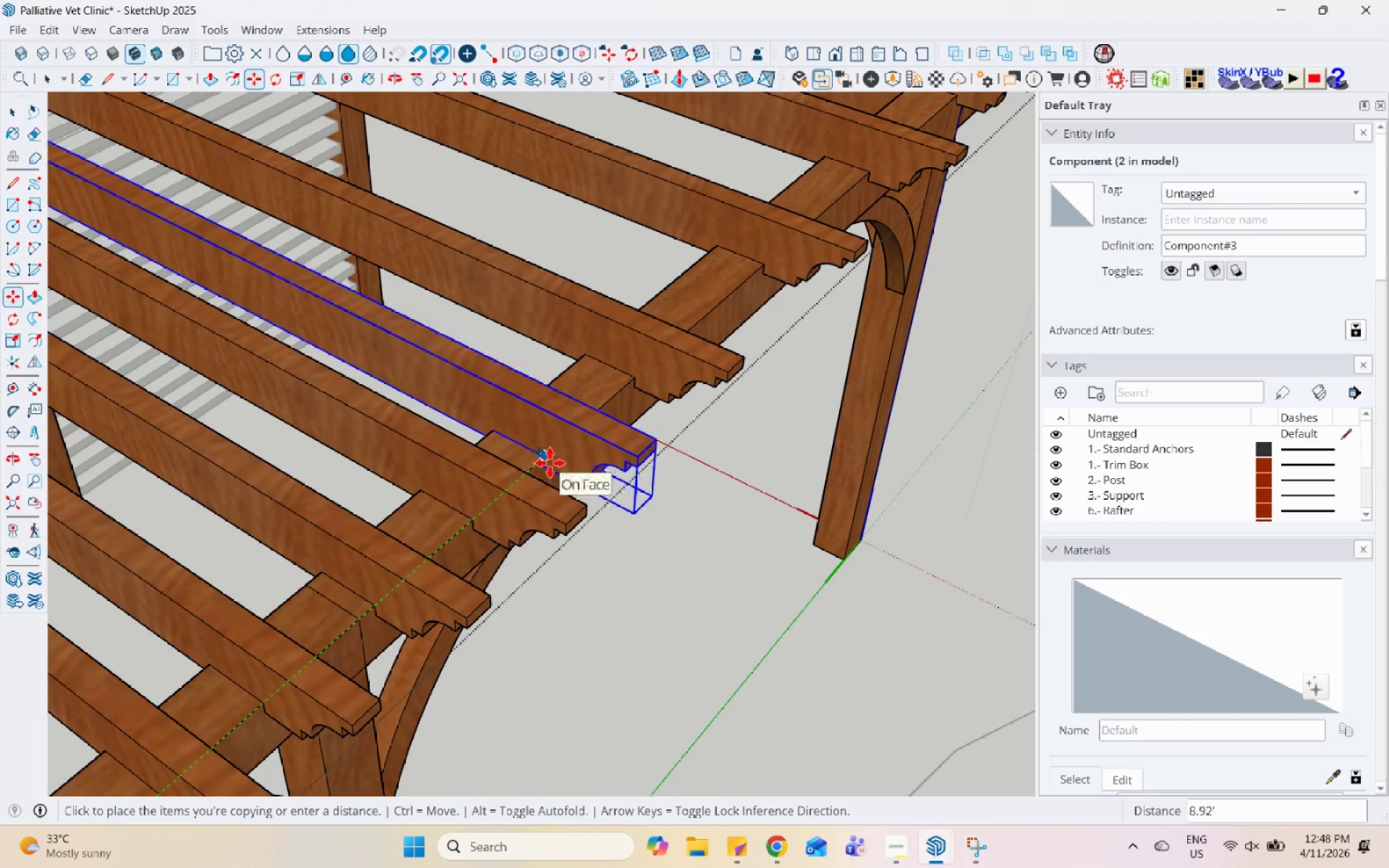 
left_click([550, 462])
 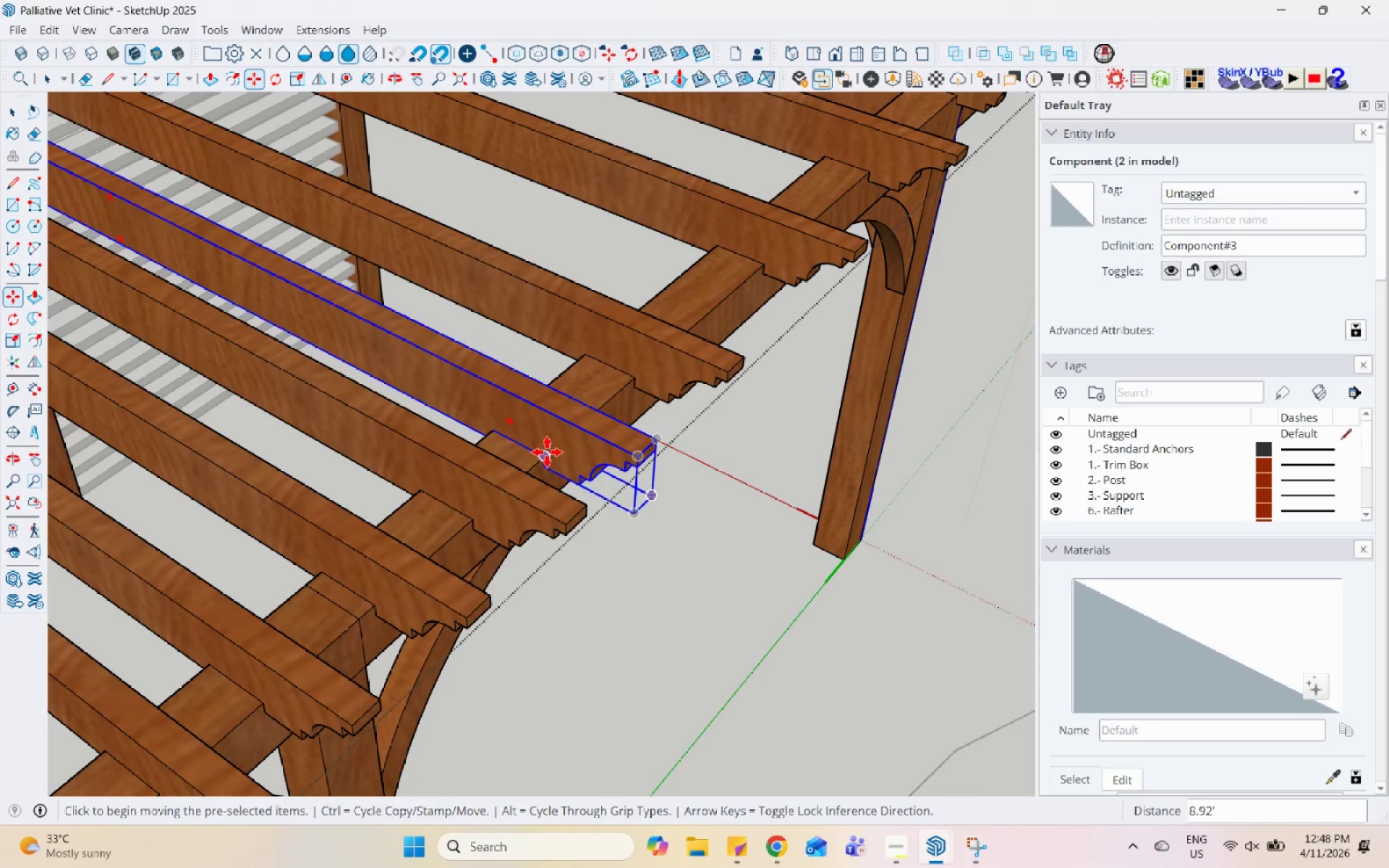 
key(Control+ControlLeft)
 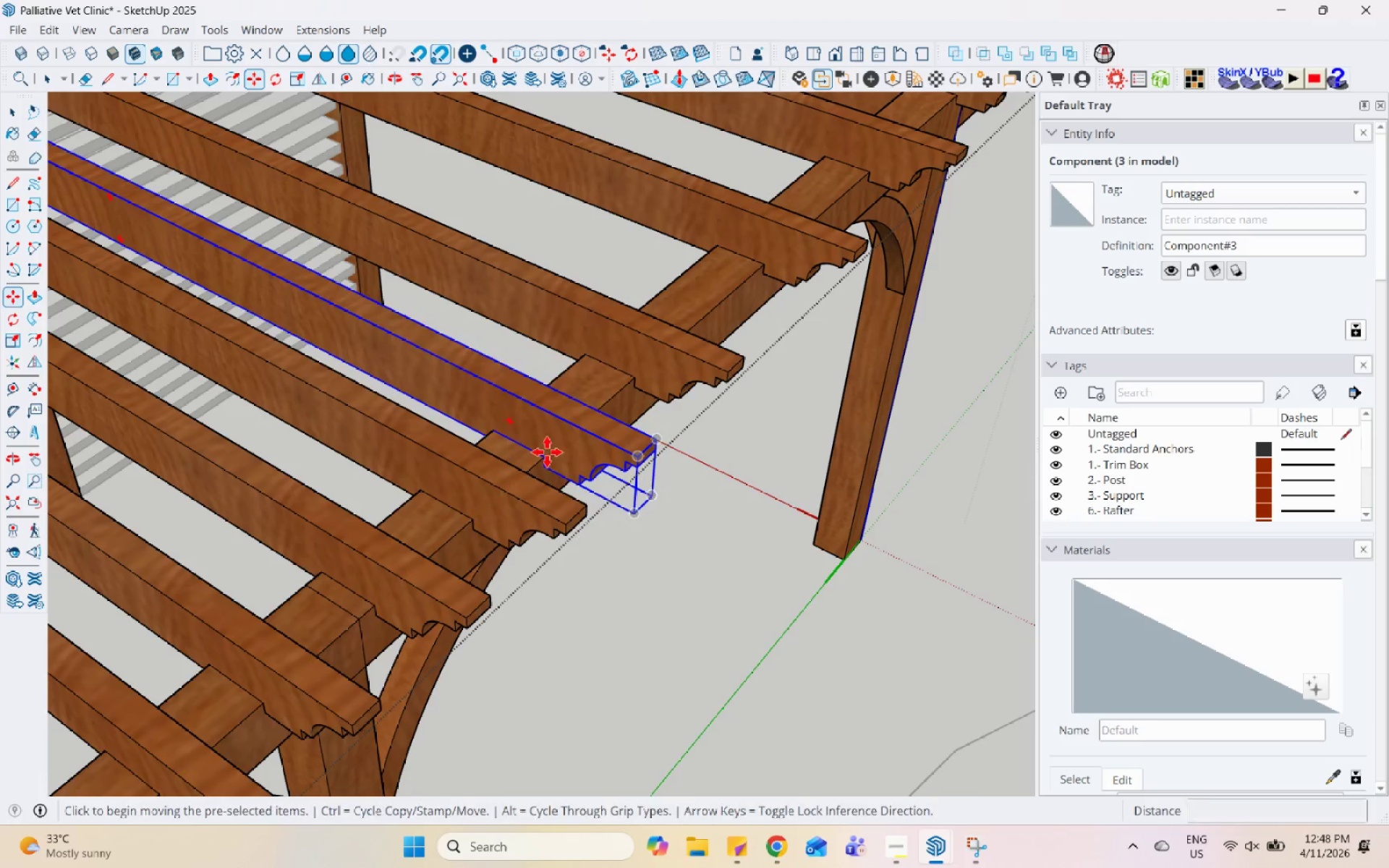 
left_click([547, 452])
 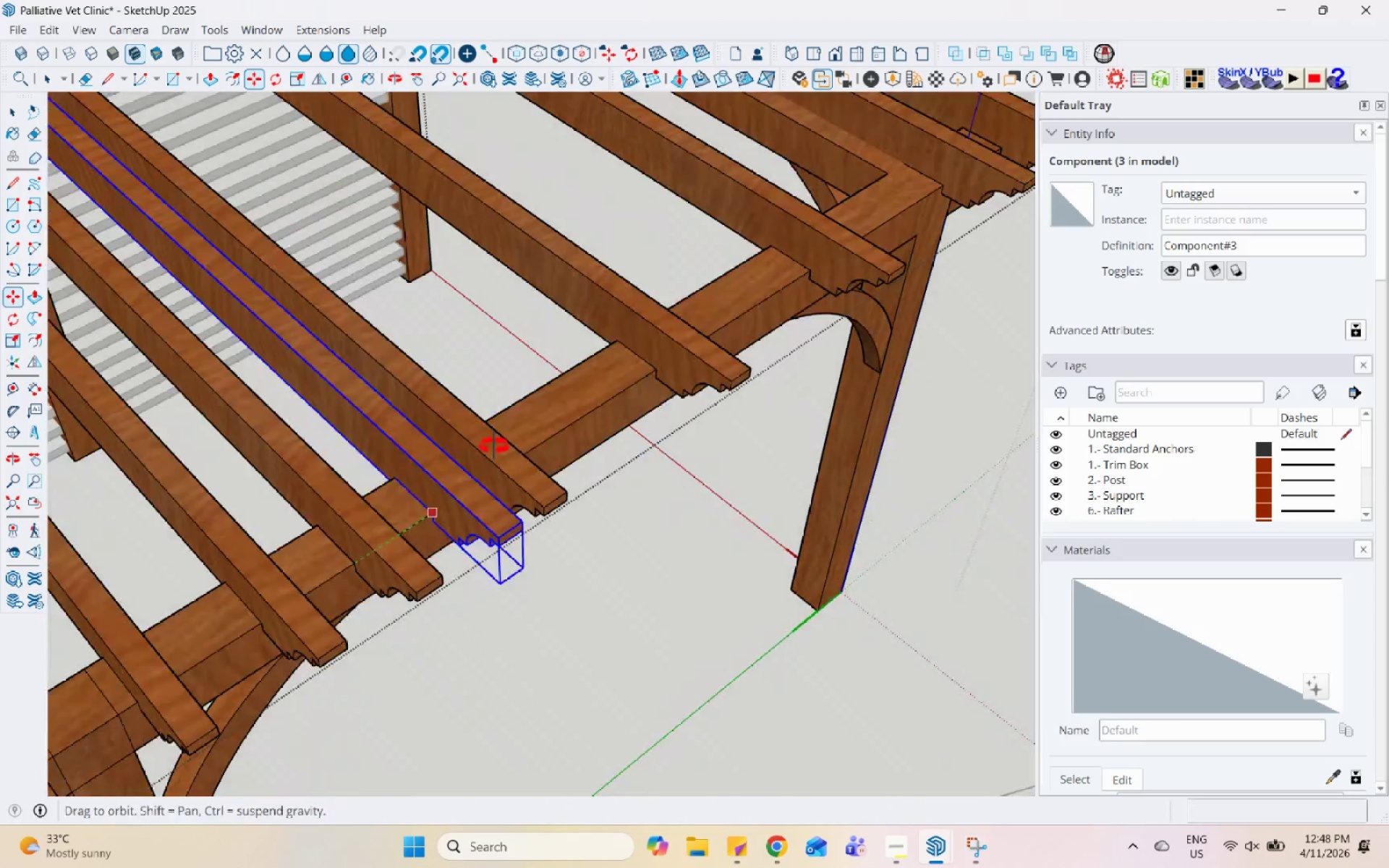 
scroll: coordinate [459, 465], scroll_direction: up, amount: 2.0
 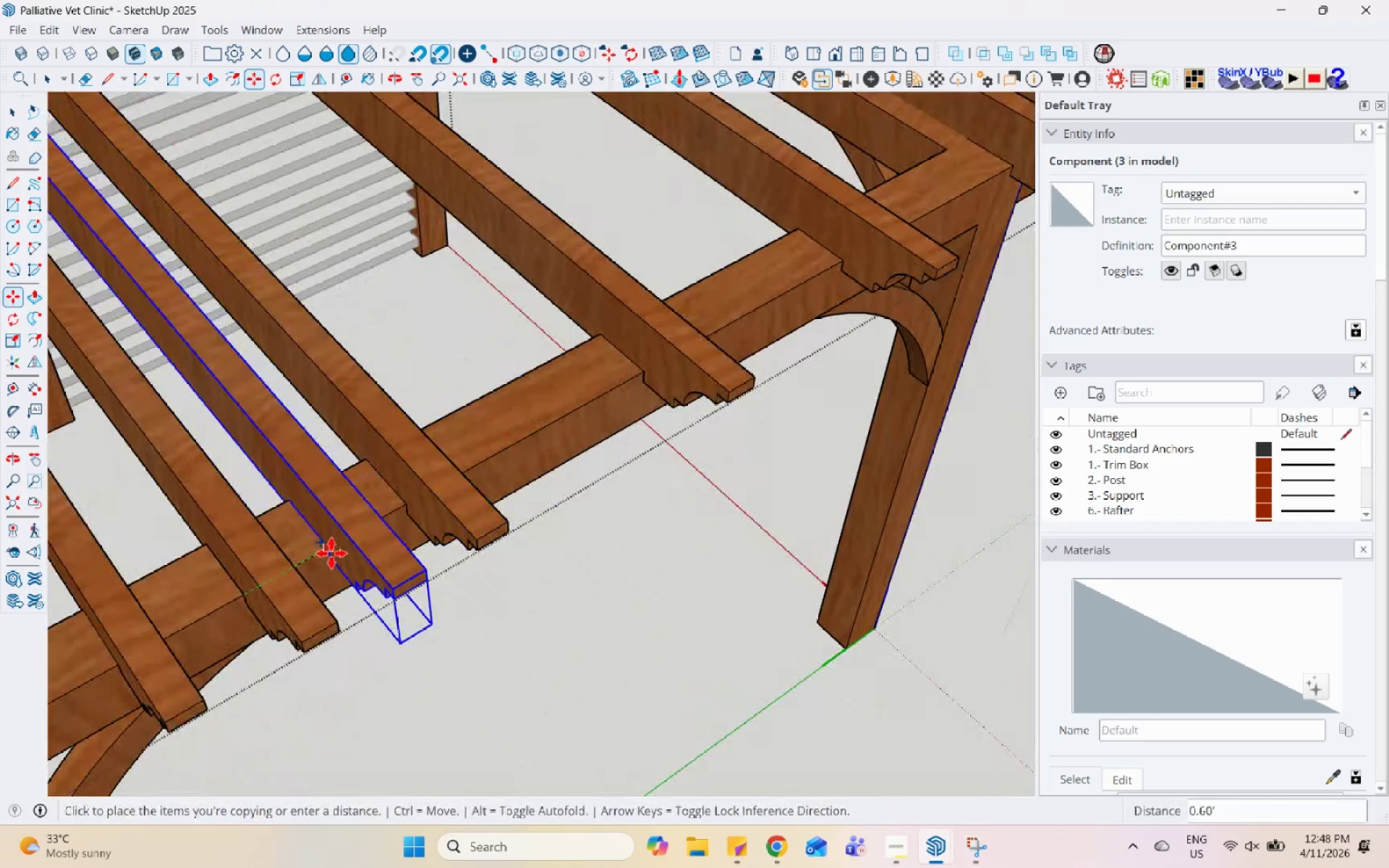 
left_click([336, 553])
 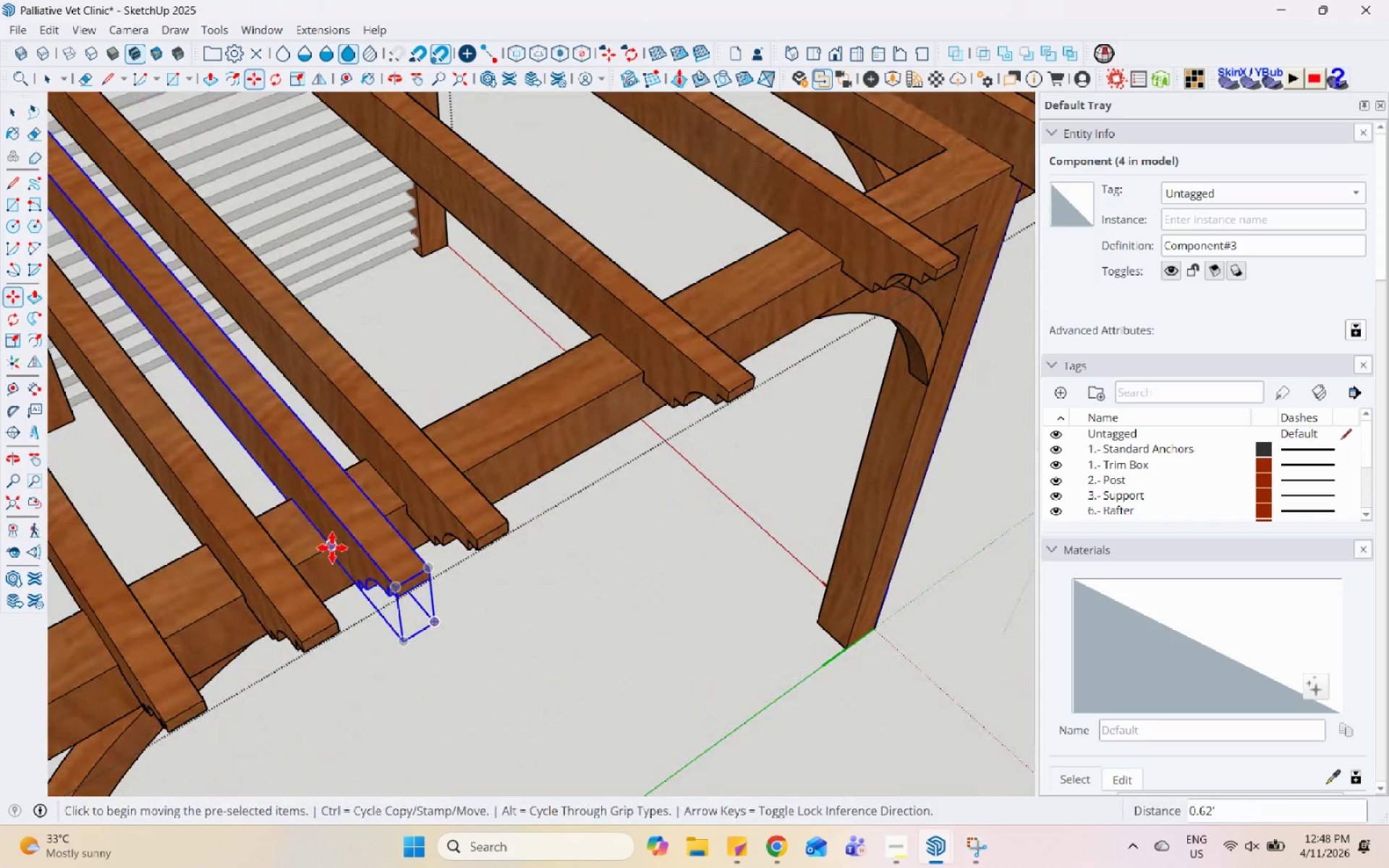 
left_click([330, 546])
 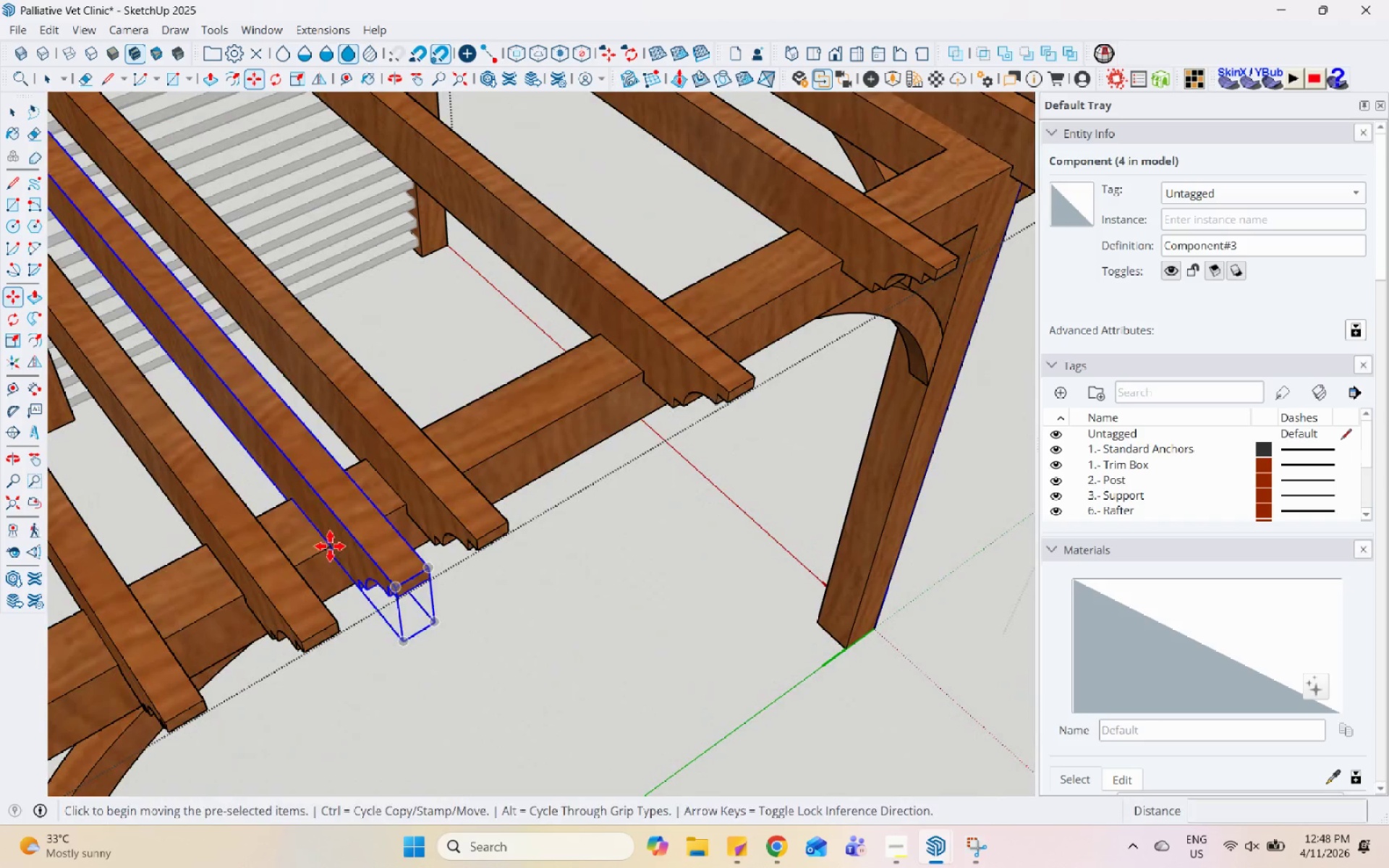 
key(Control+ControlLeft)
 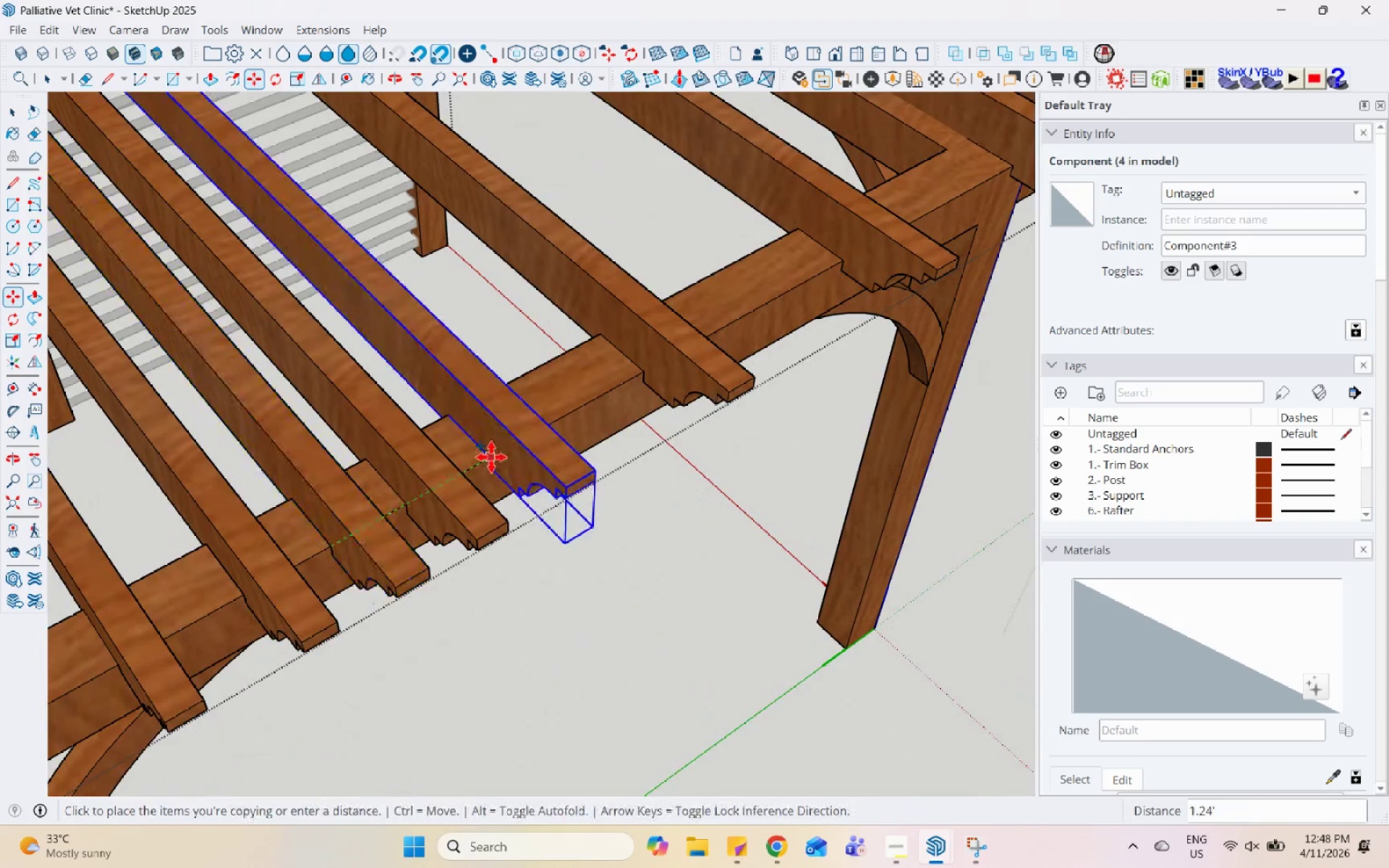 
left_click([489, 459])
 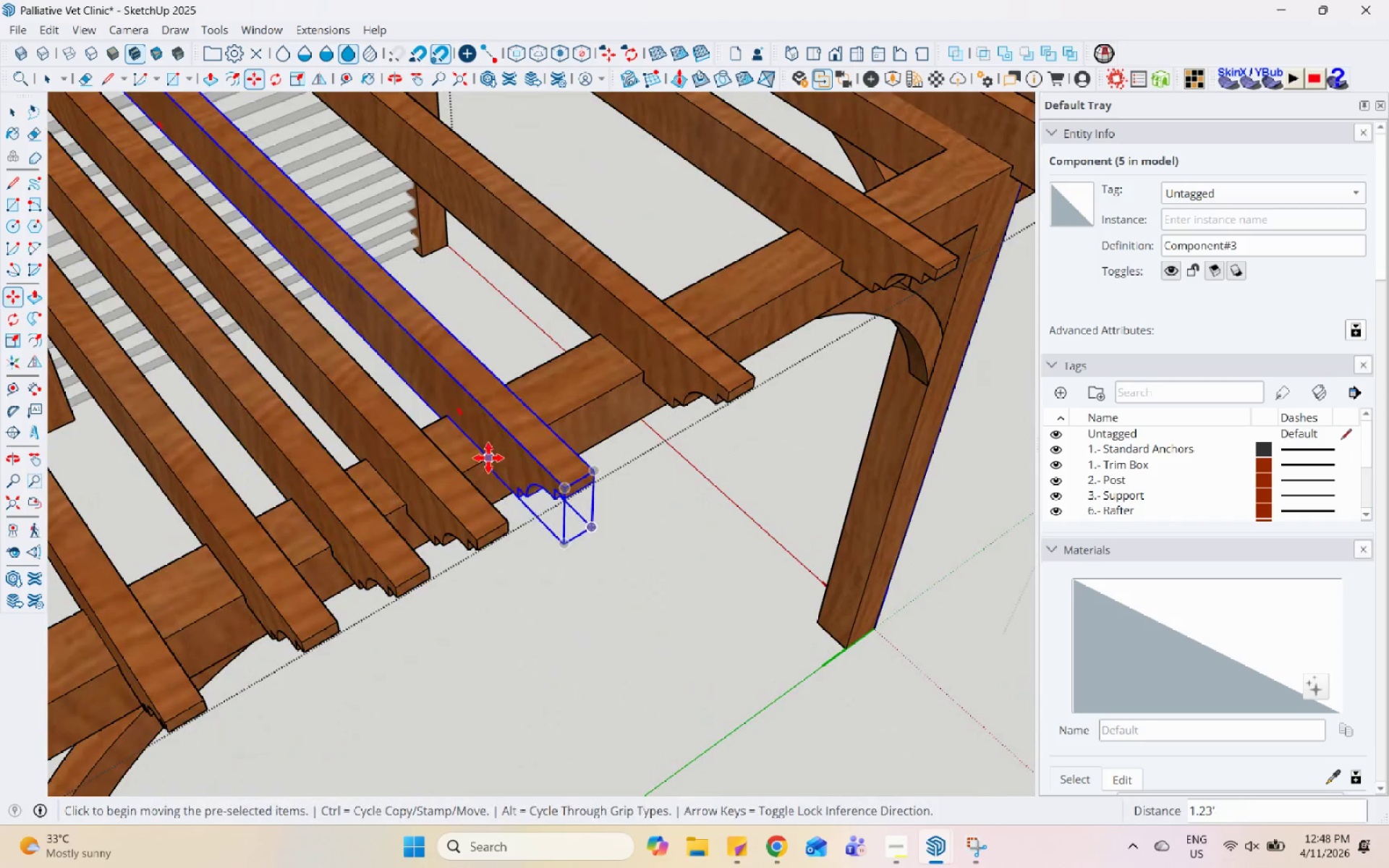 
key(Control+ControlLeft)
 